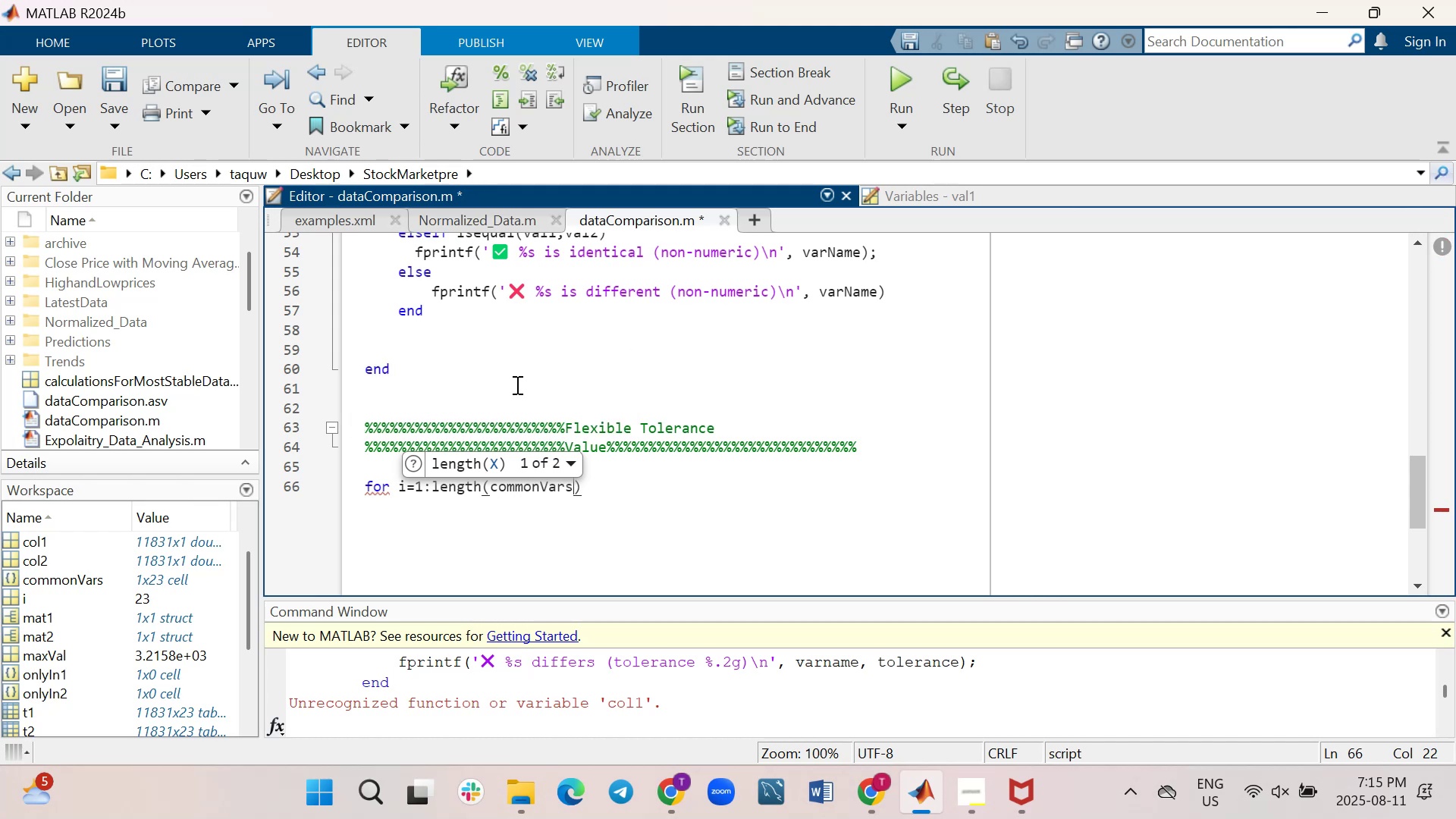 
wait(5.54)
 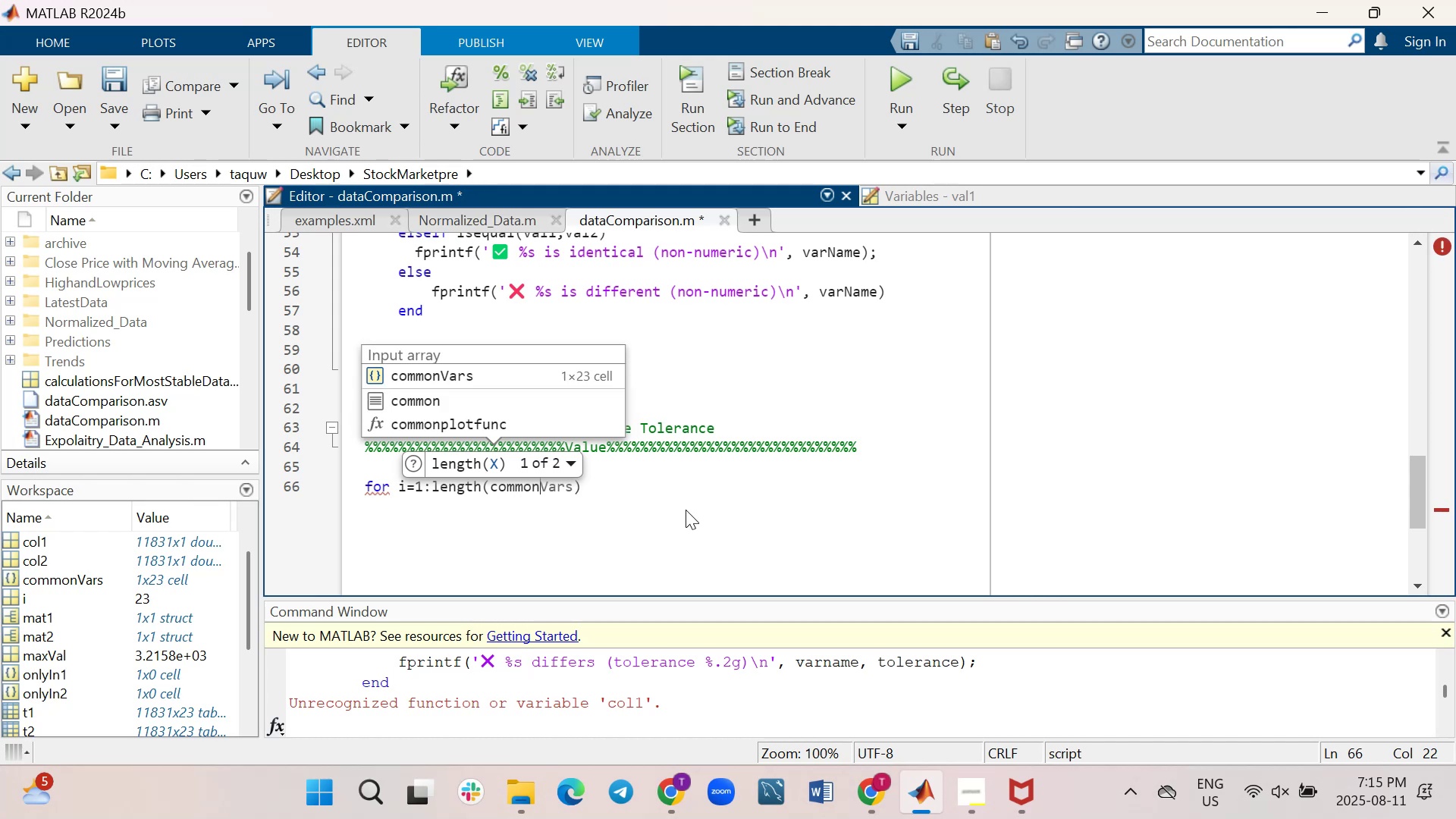 
left_click([679, 489])
 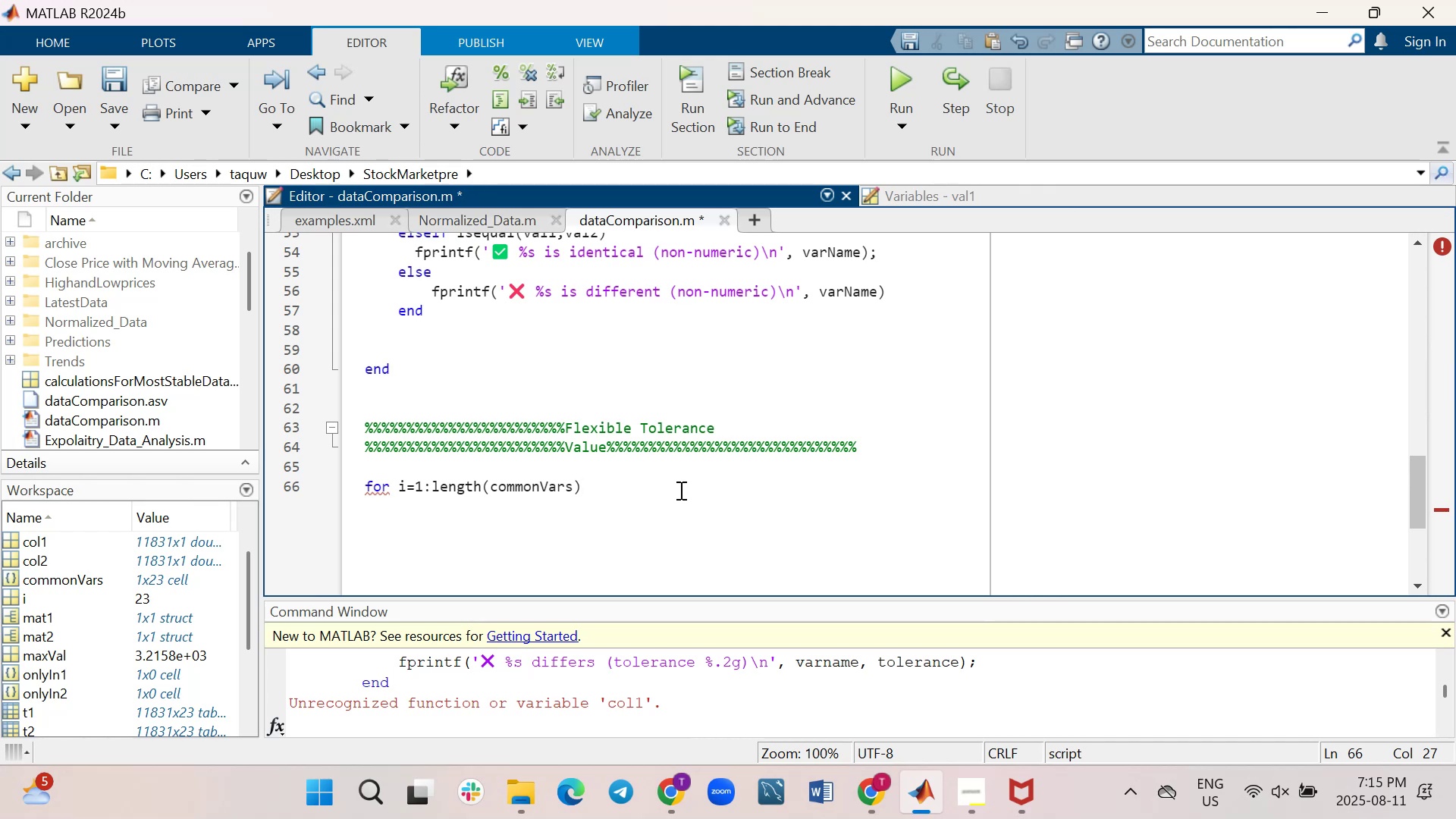 
wait(5.8)
 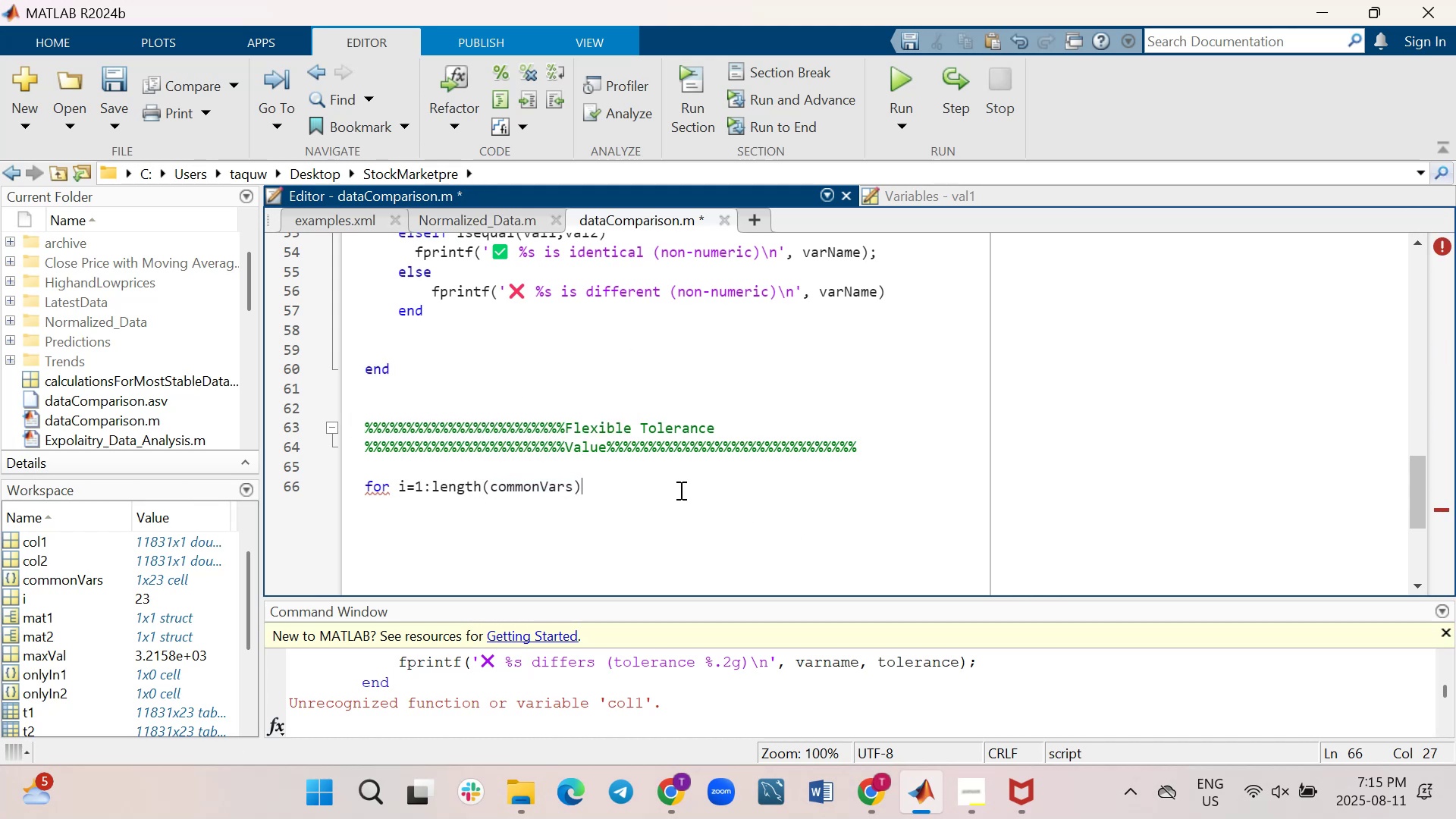 
key(Shift+ShiftRight)
 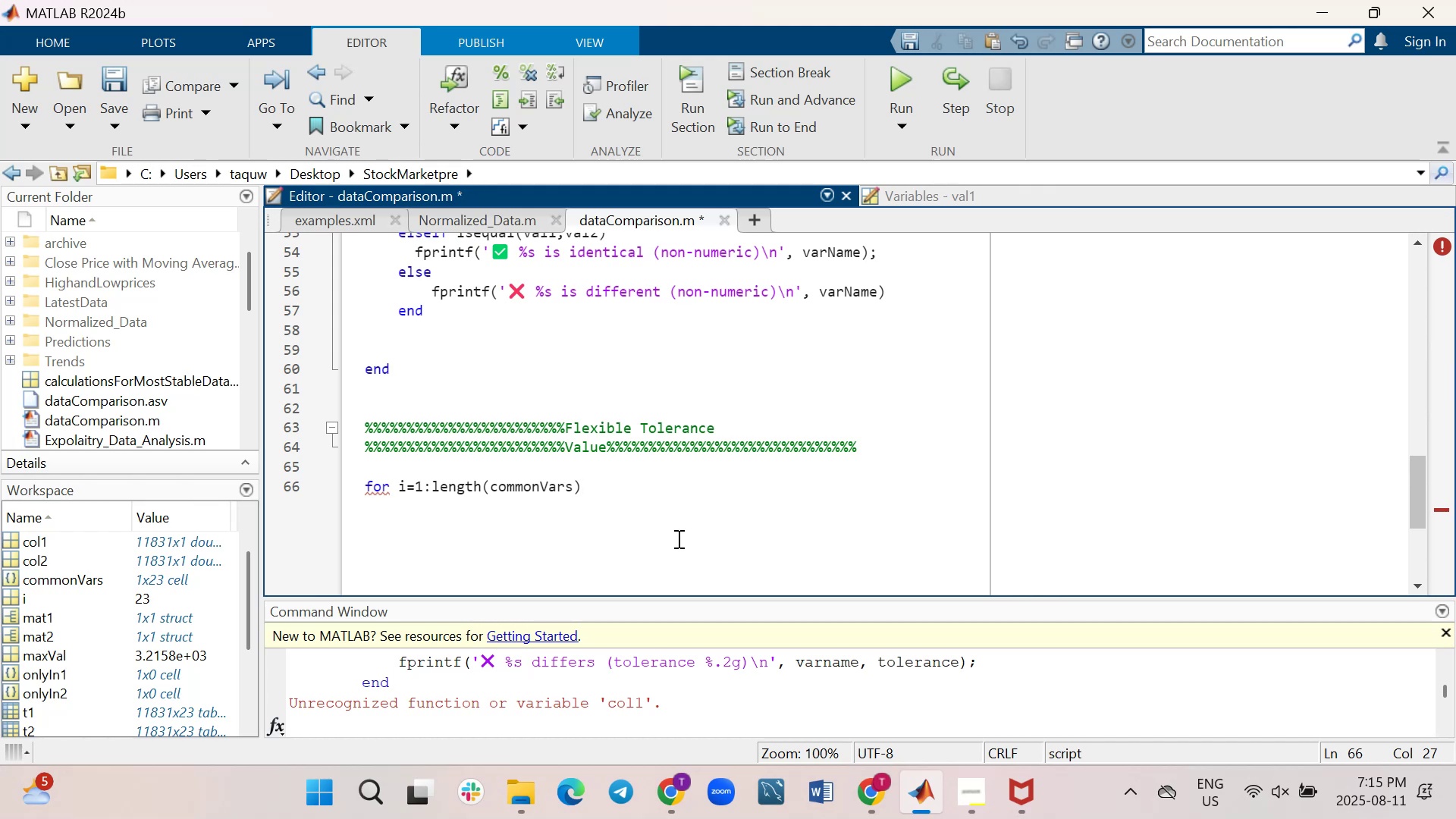 
key(Shift+Enter)
 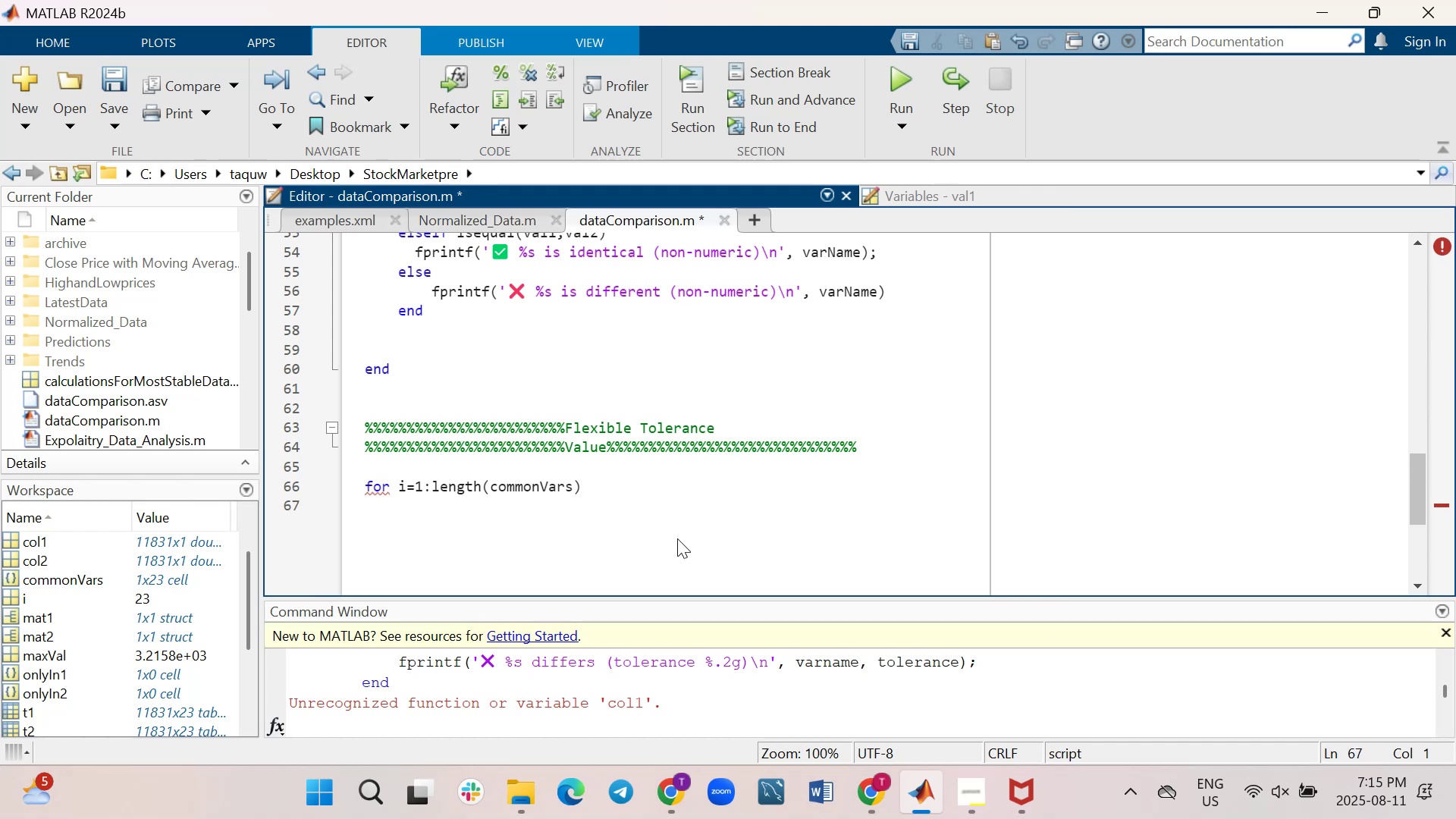 
type(end)
 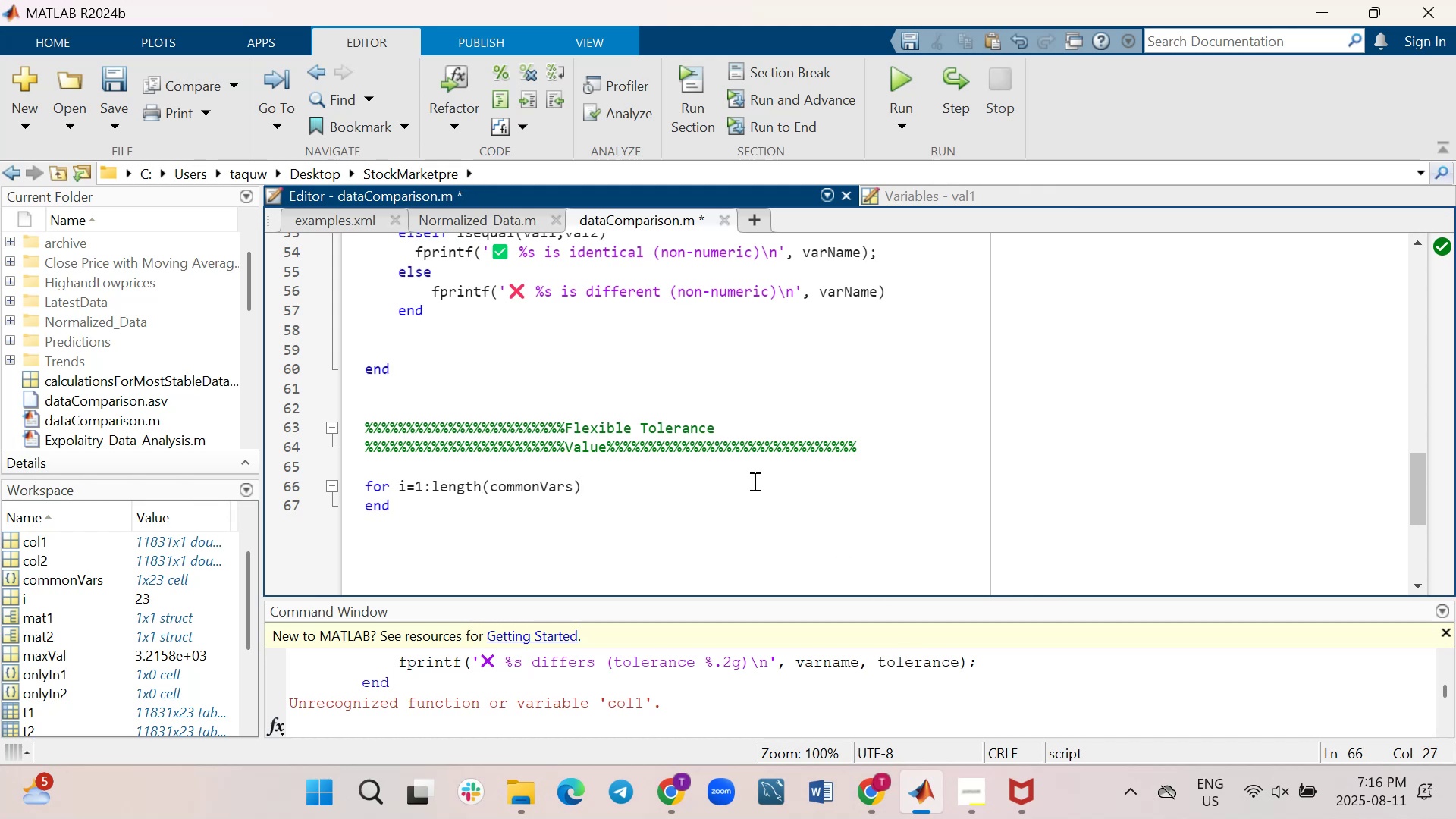 
wait(28.34)
 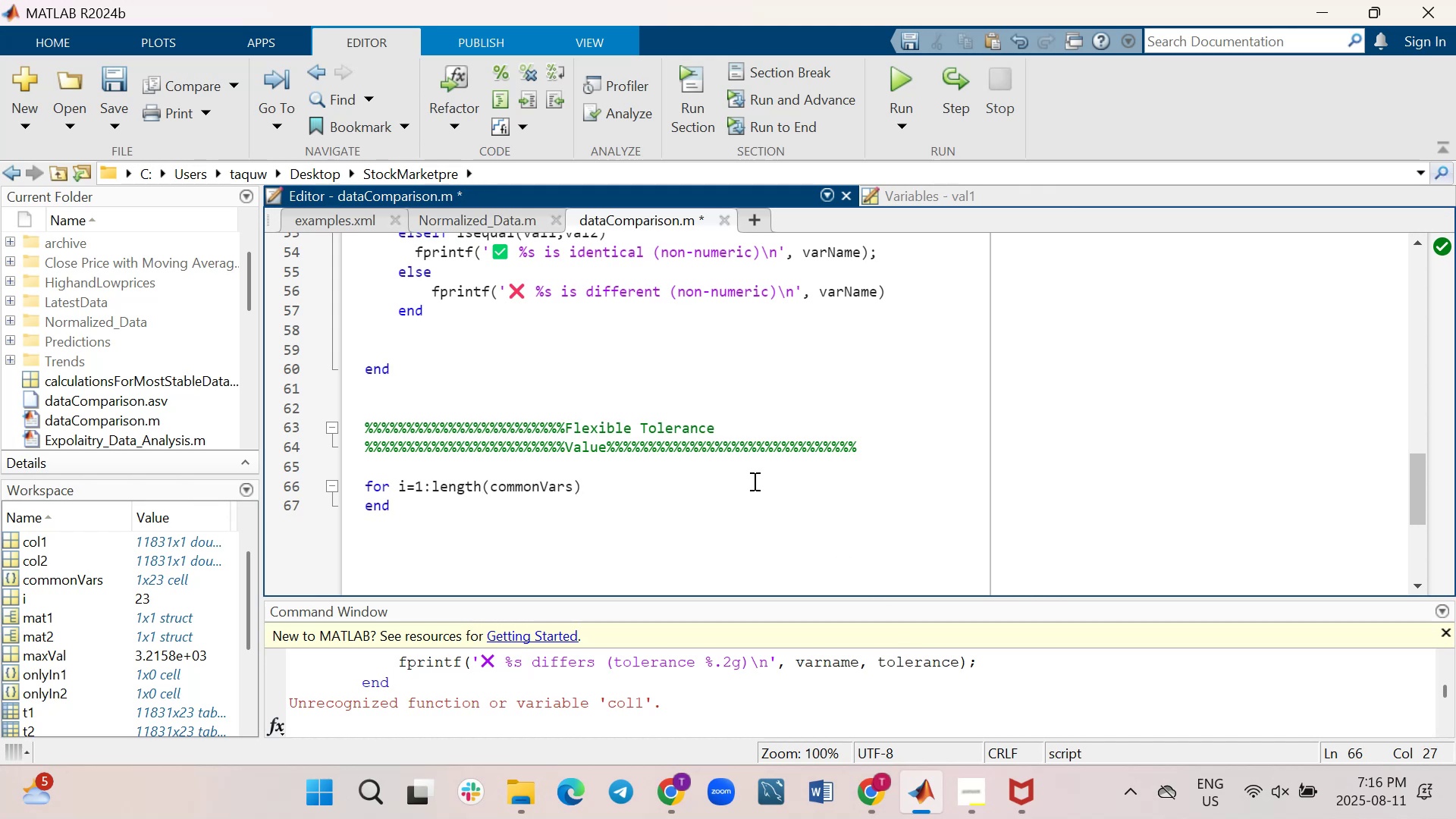 
key(Shift+Enter)
 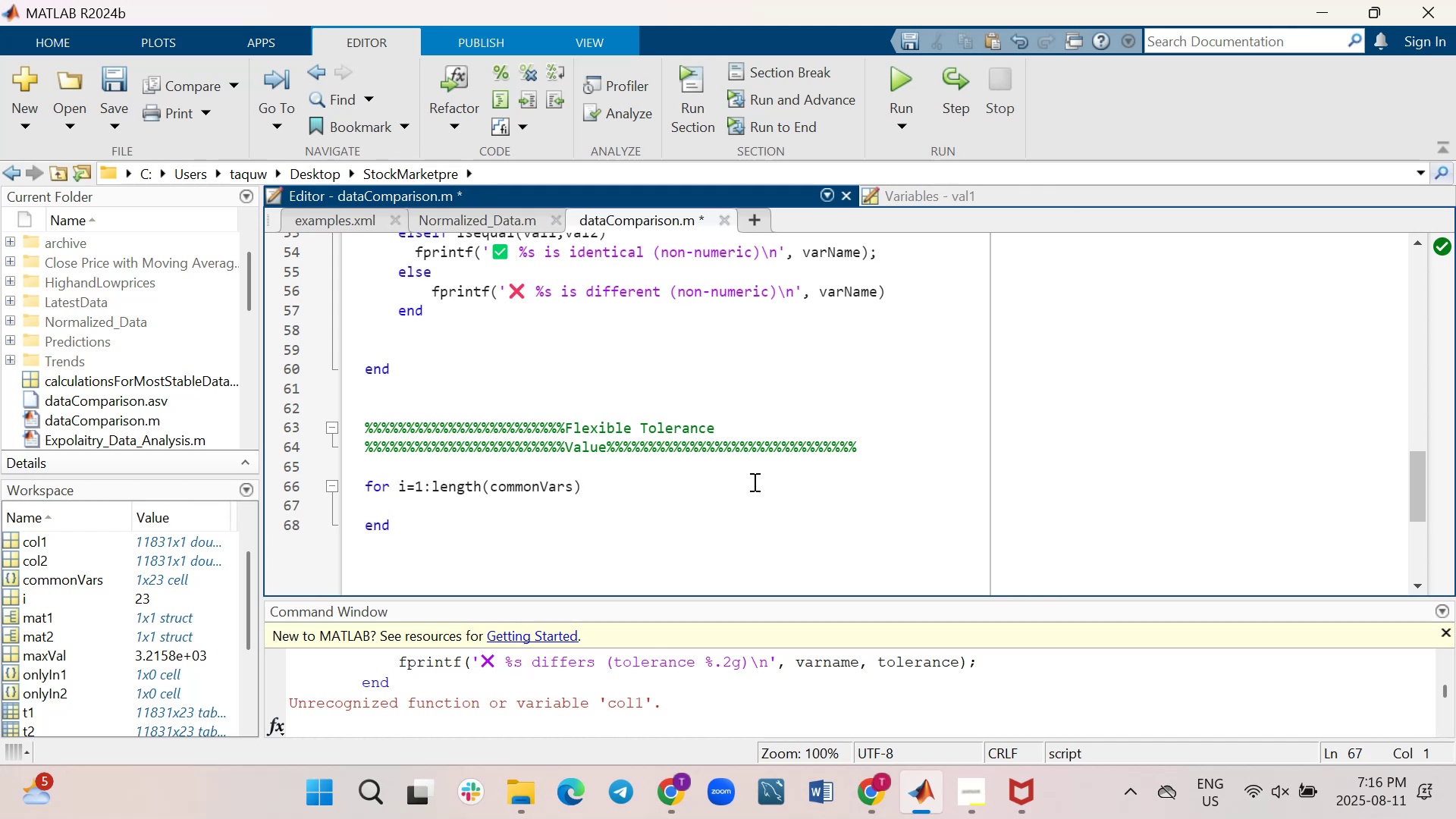 
wait(7.75)
 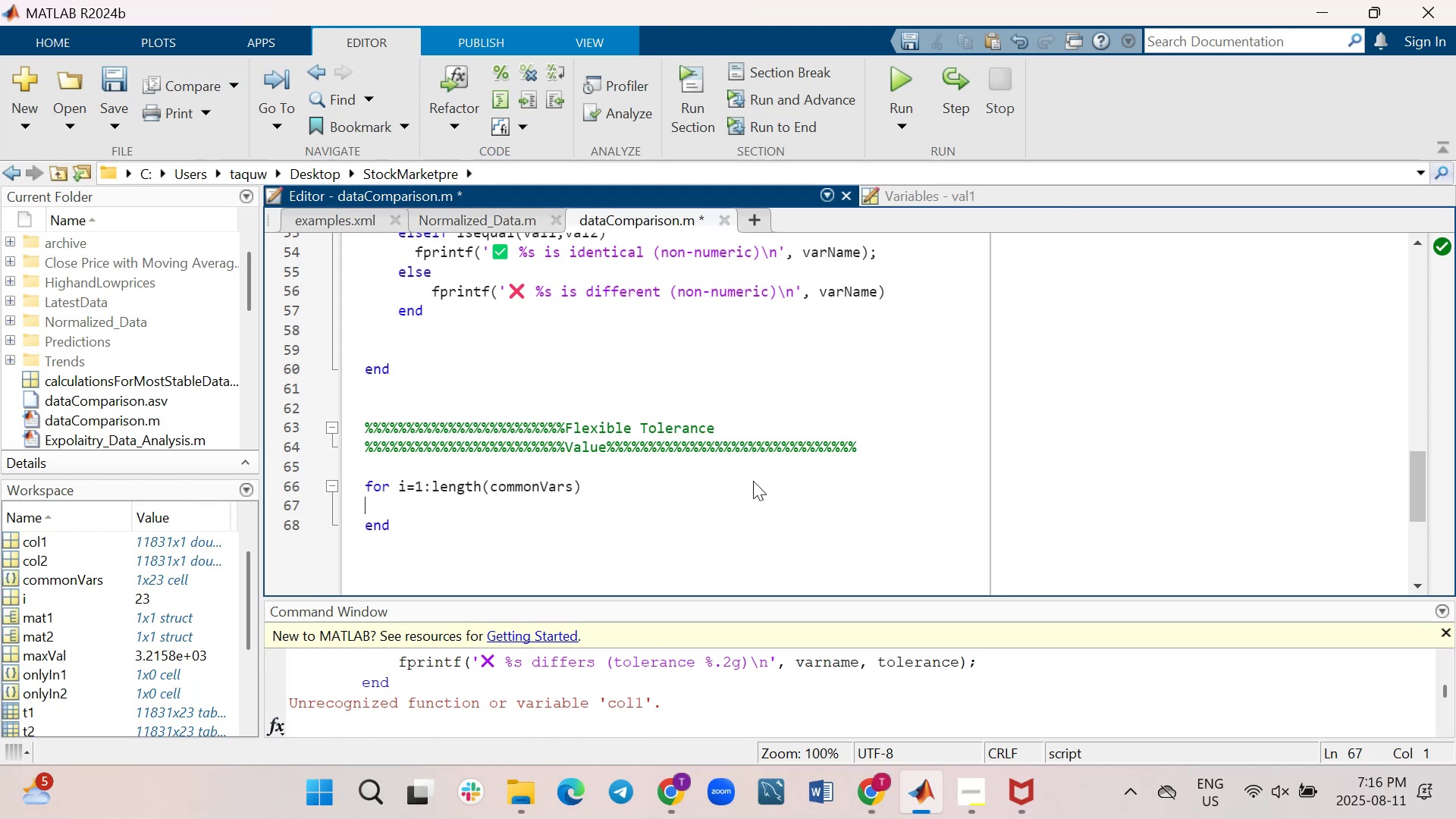 
key(Tab)
 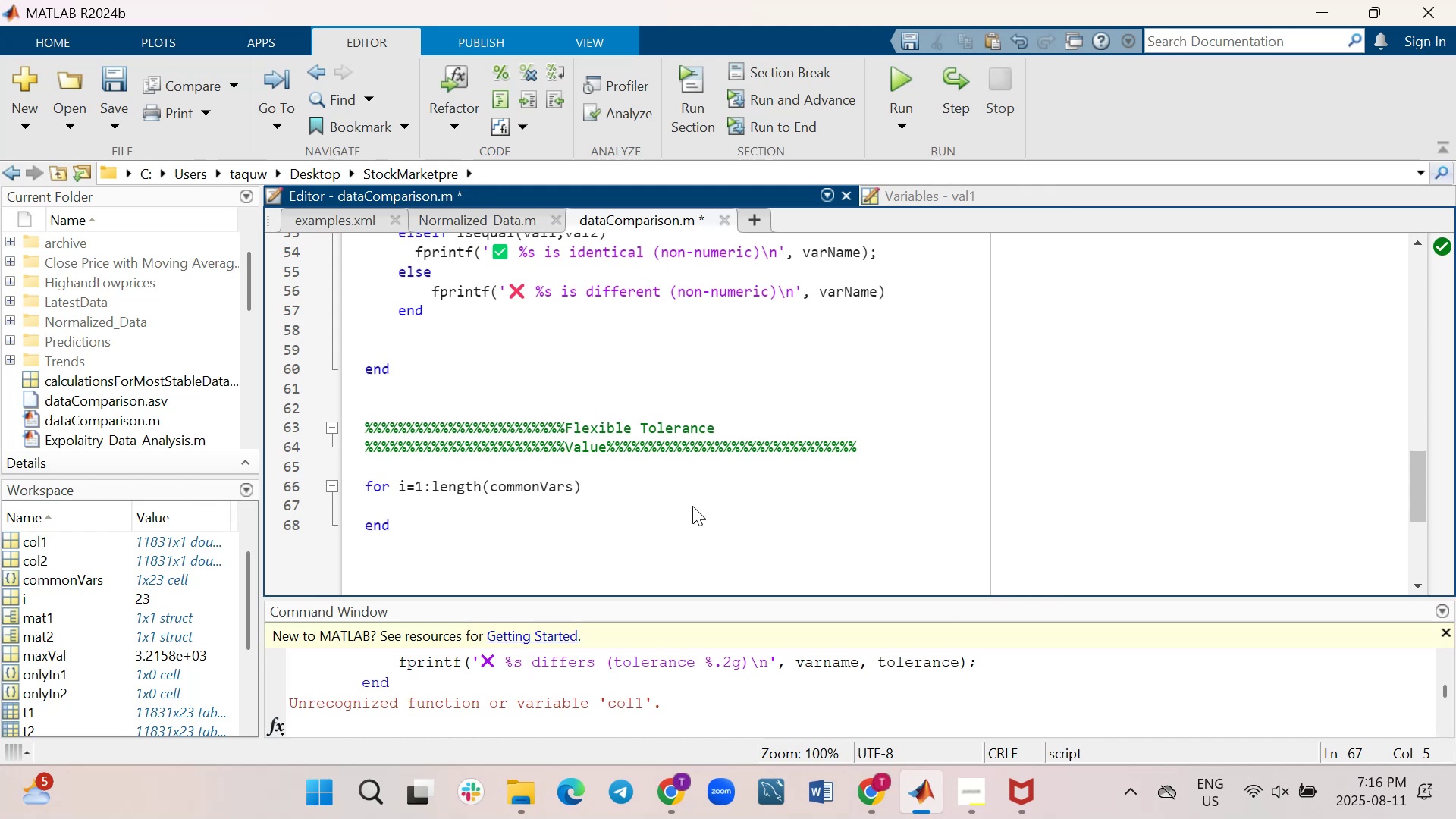 
scroll: coordinate [695, 506], scroll_direction: up, amount: 4.0
 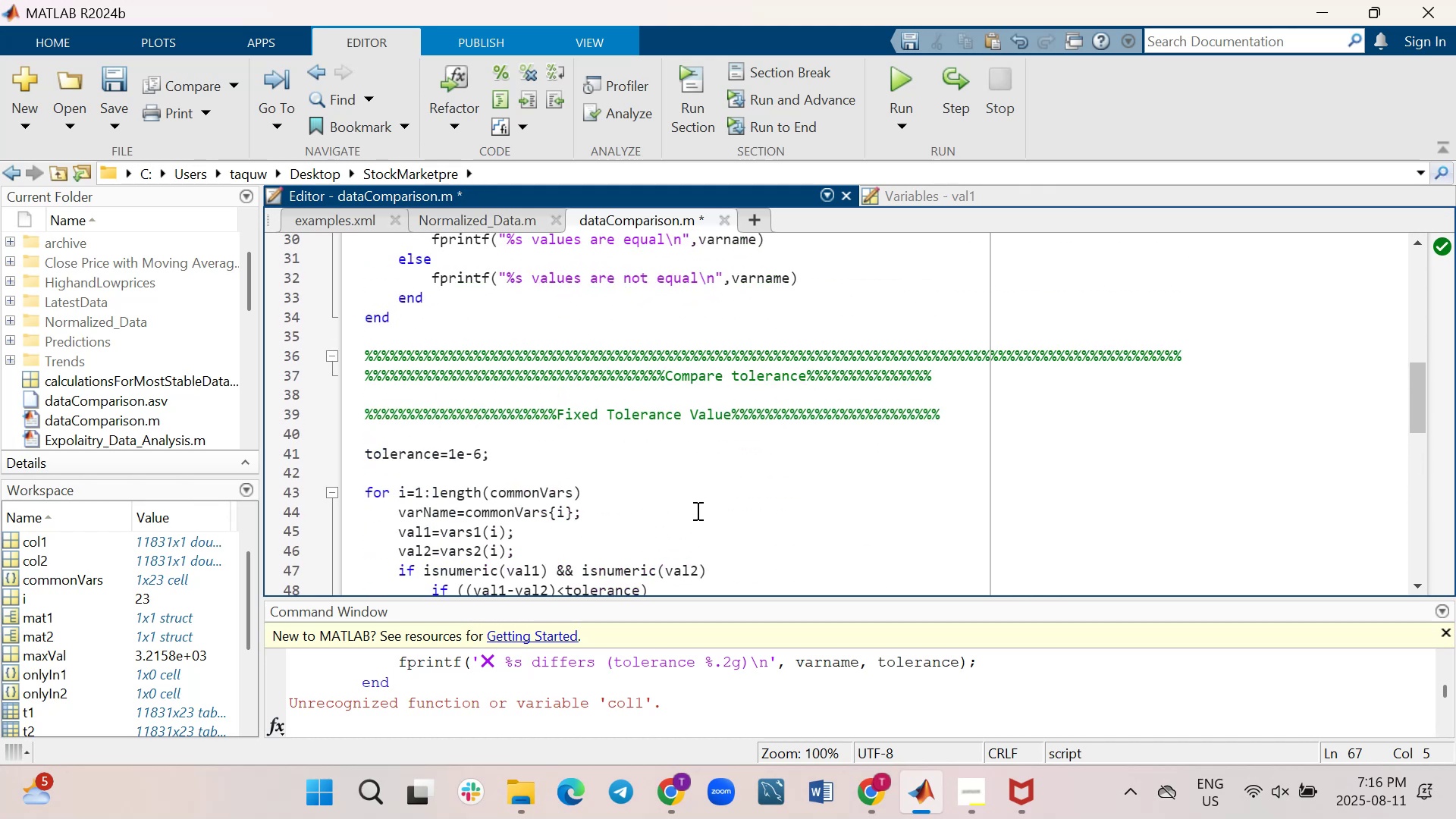 
scroll: coordinate [696, 510], scroll_direction: down, amount: 4.0
 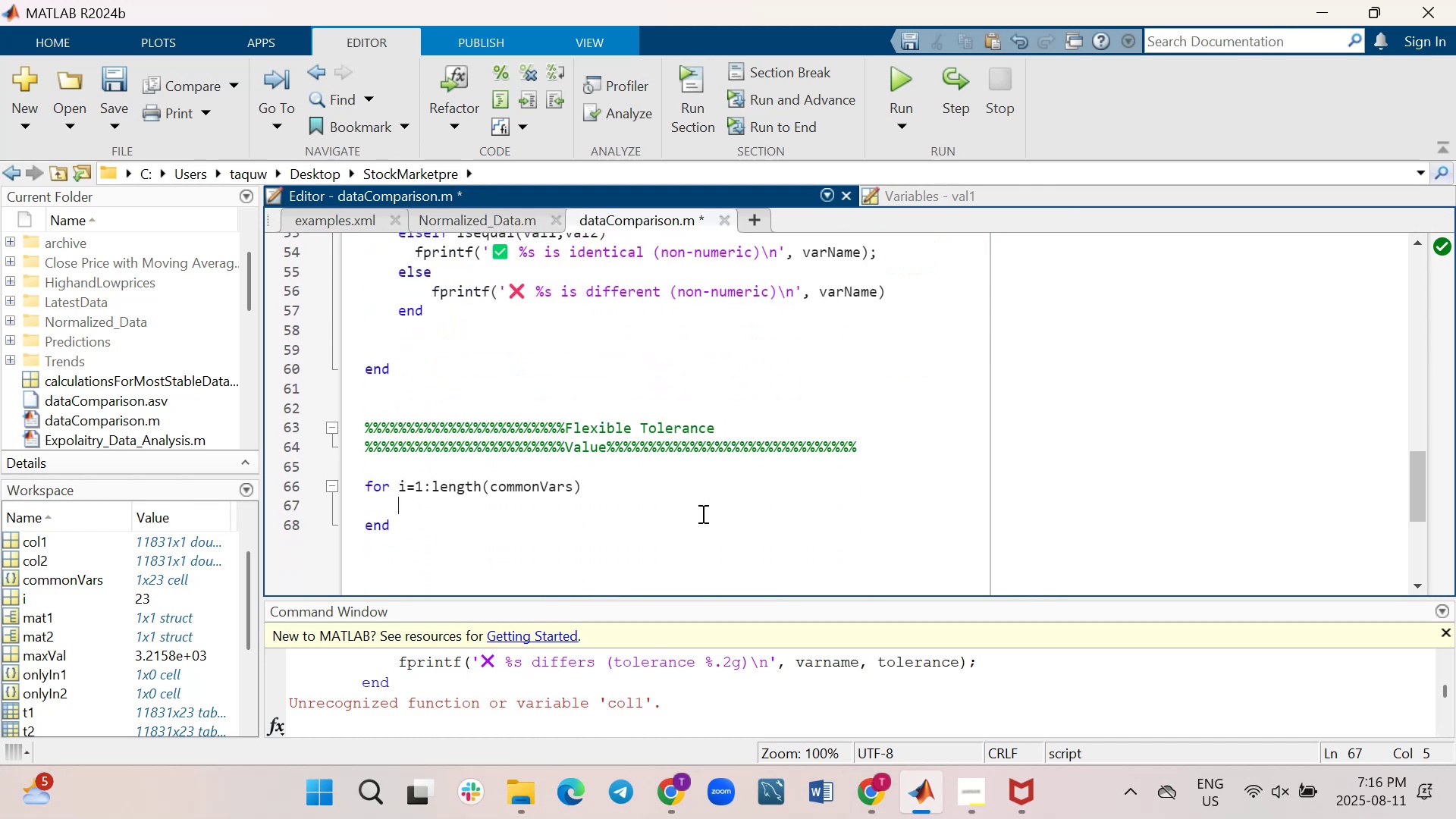 
type(varName-)
key(Backspace)
type(=)
 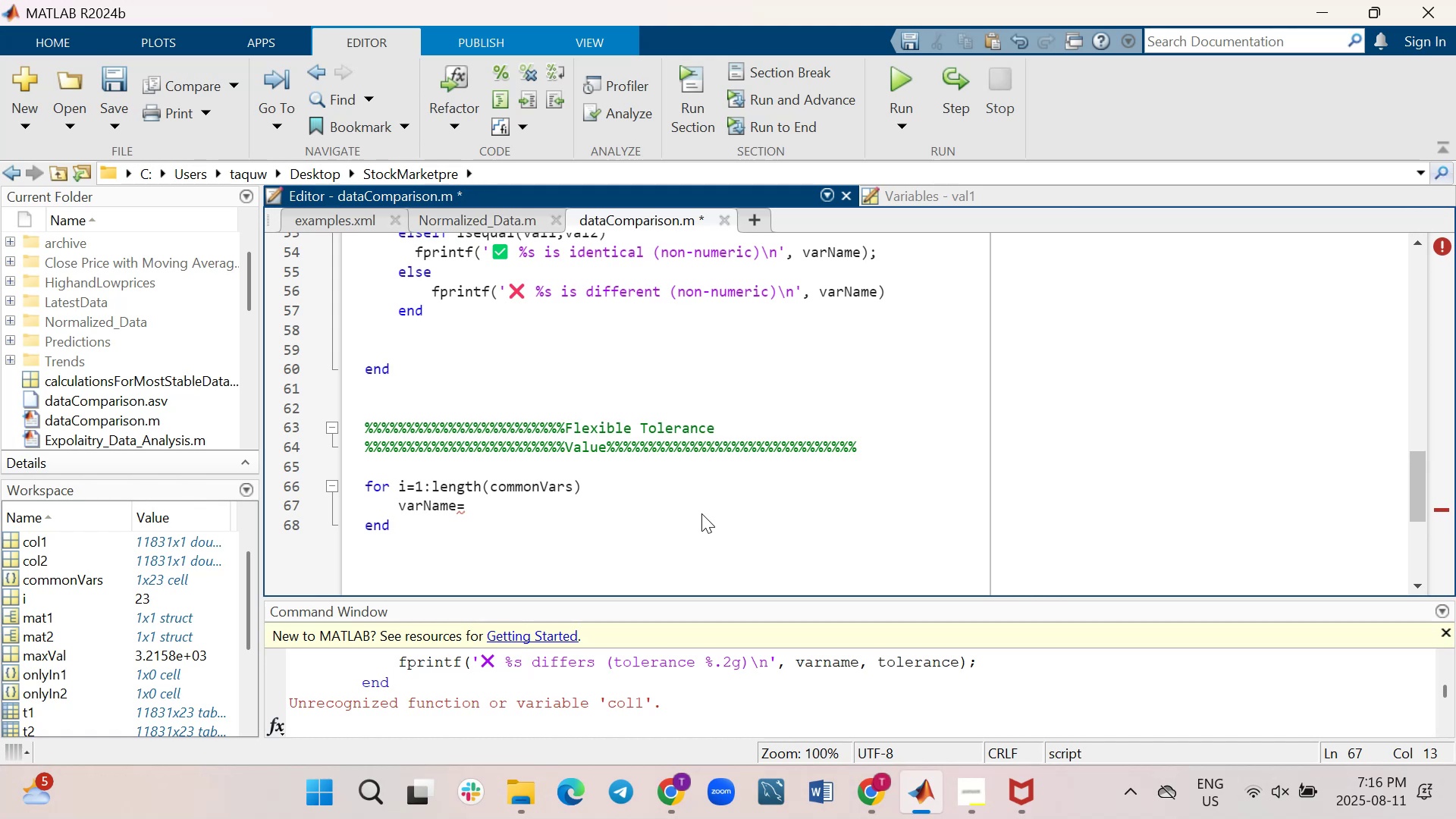 
wait(7.97)
 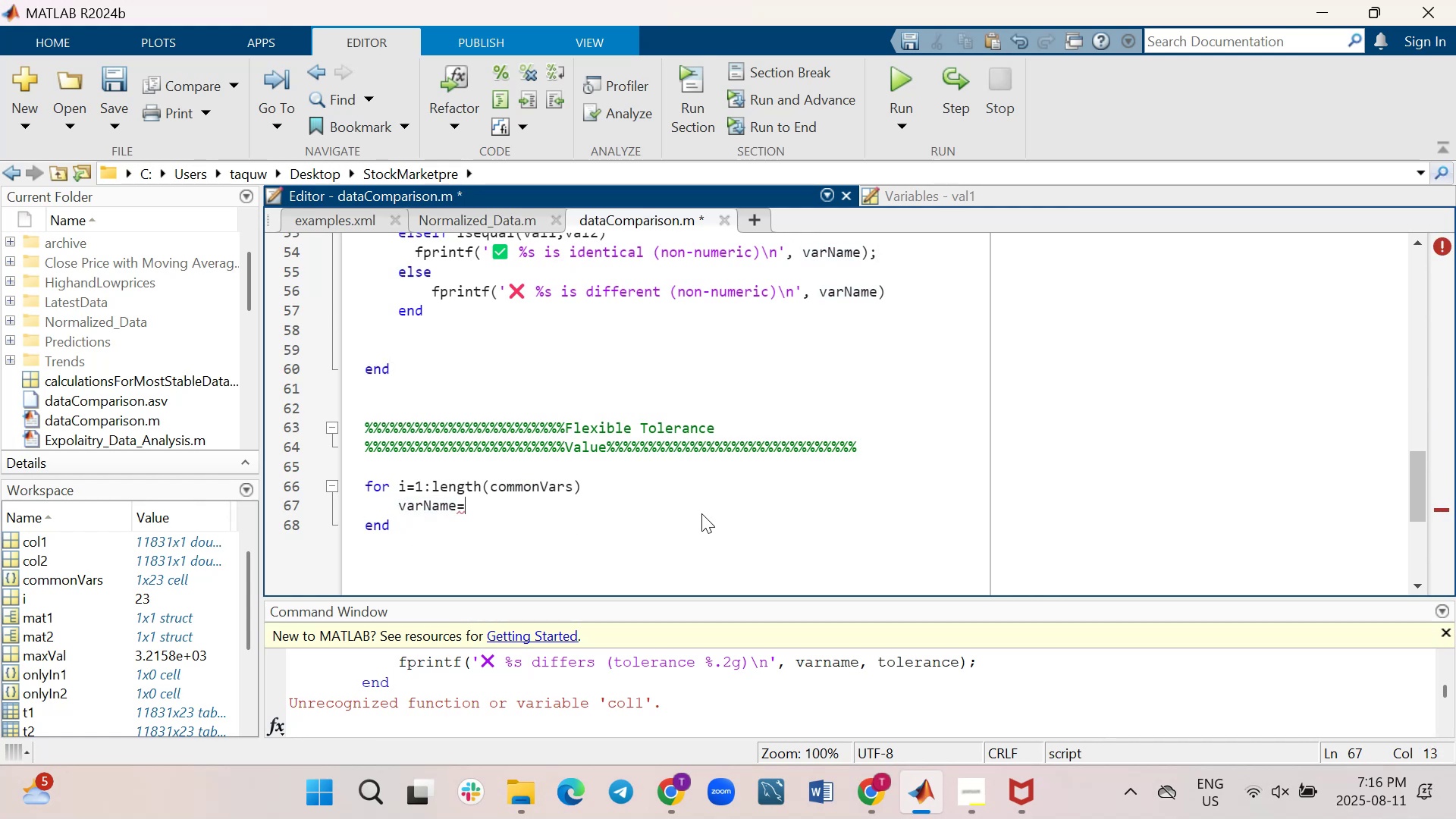 
scroll: coordinate [704, 525], scroll_direction: up, amount: 2.0
 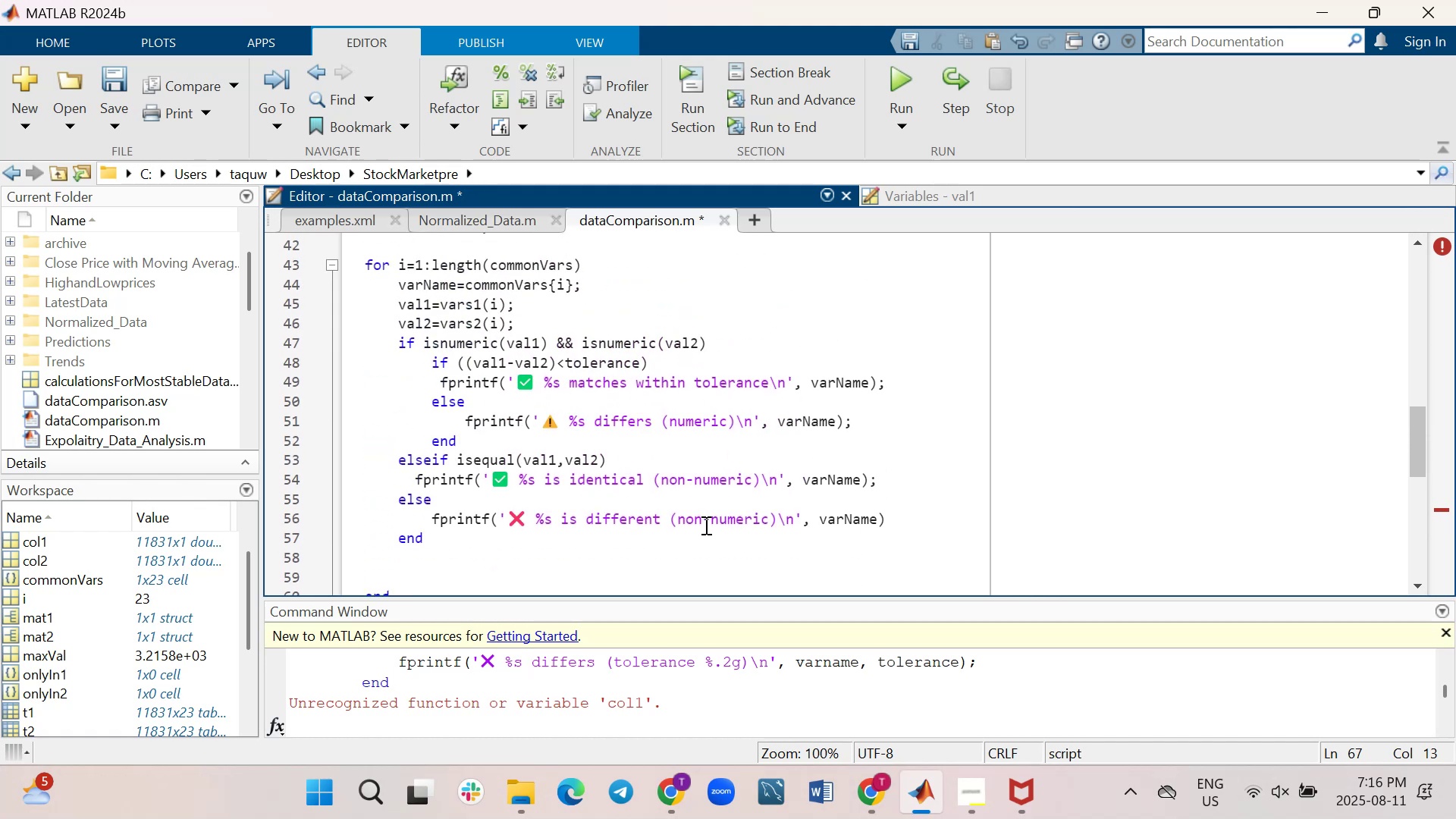 
scroll: coordinate [704, 525], scroll_direction: down, amount: 2.0
 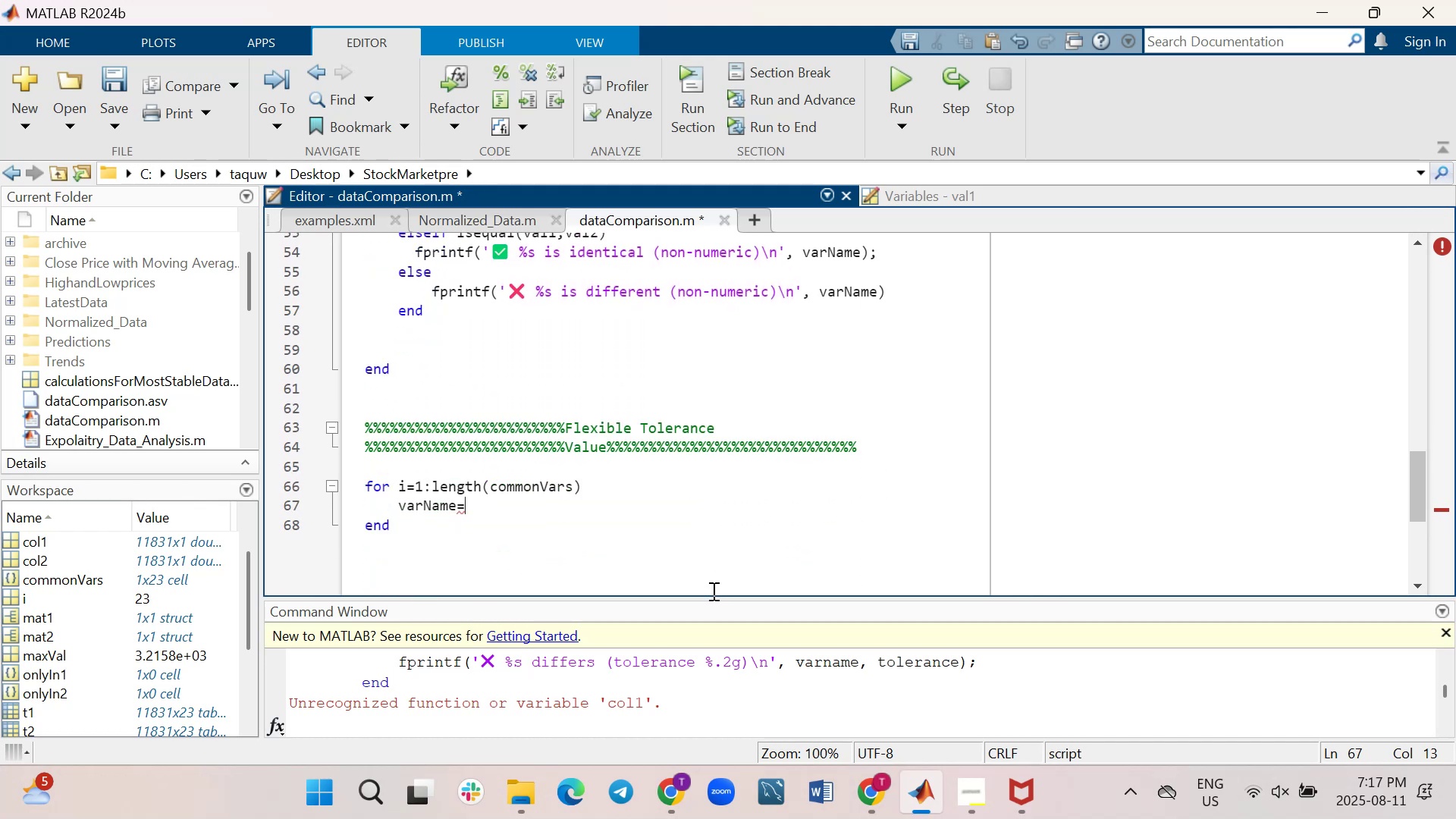 
type(commonVars{i)
 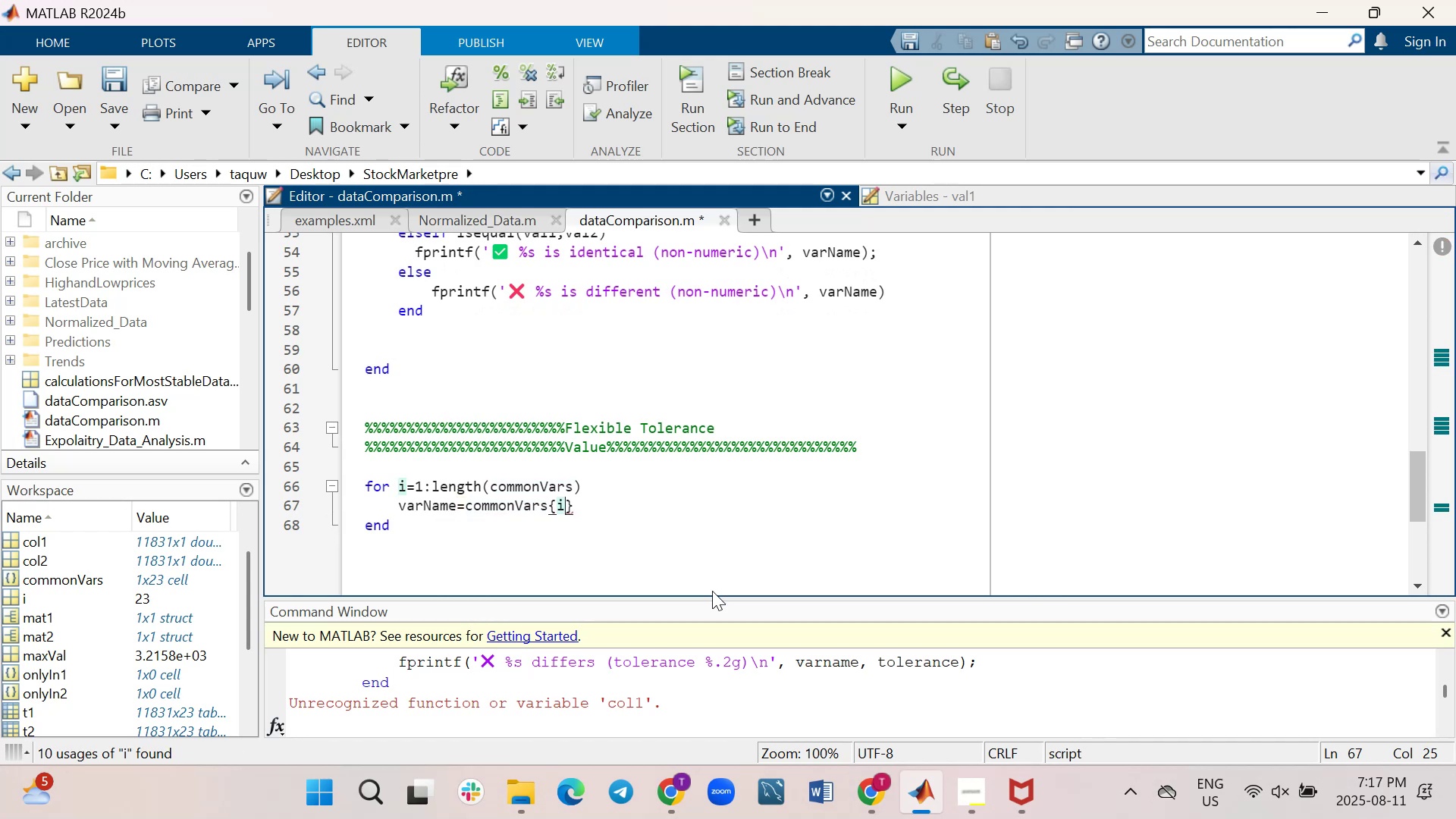 
key(ArrowRight)
 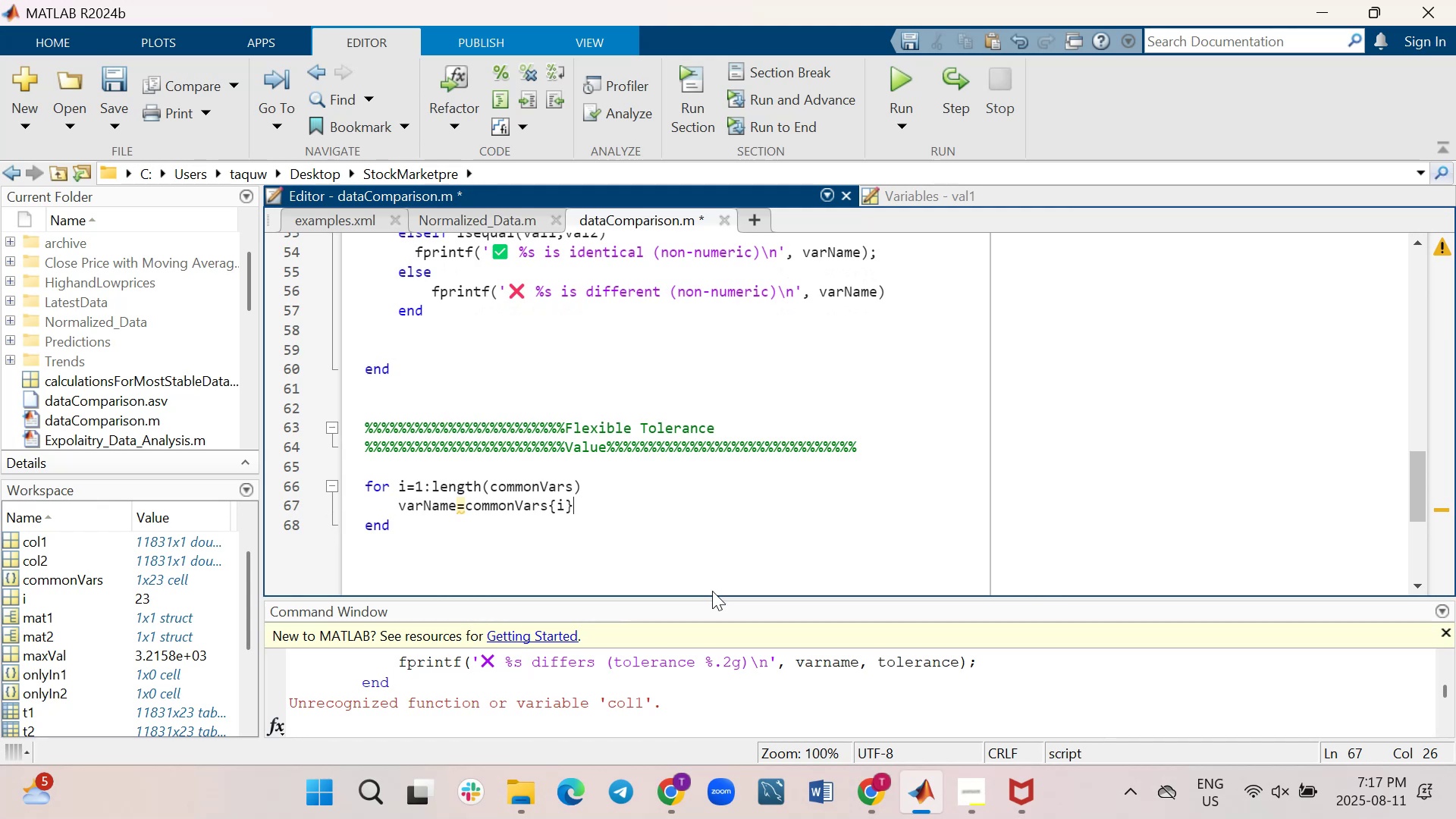 
wait(5.45)
 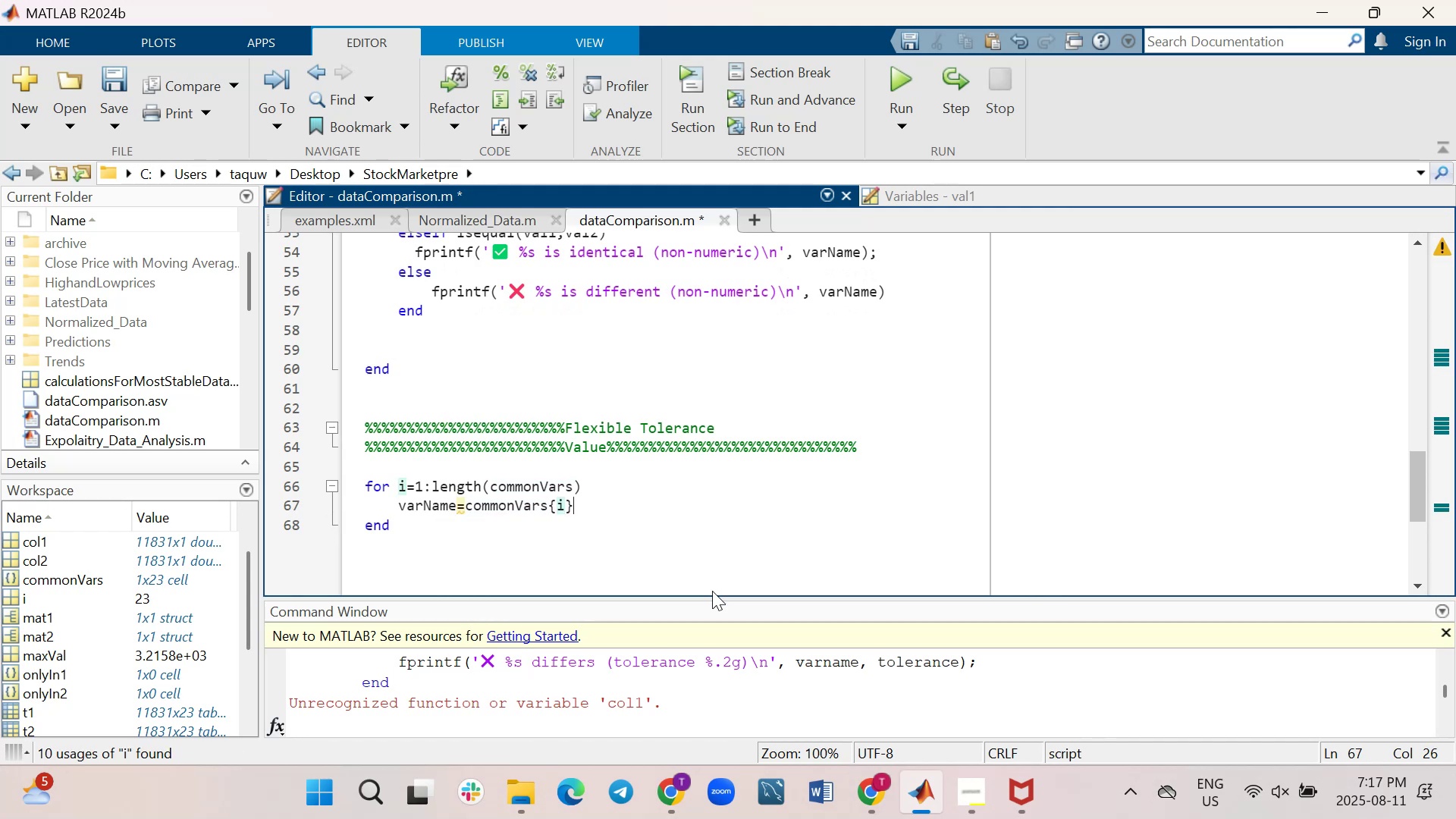 
key(Enter)
 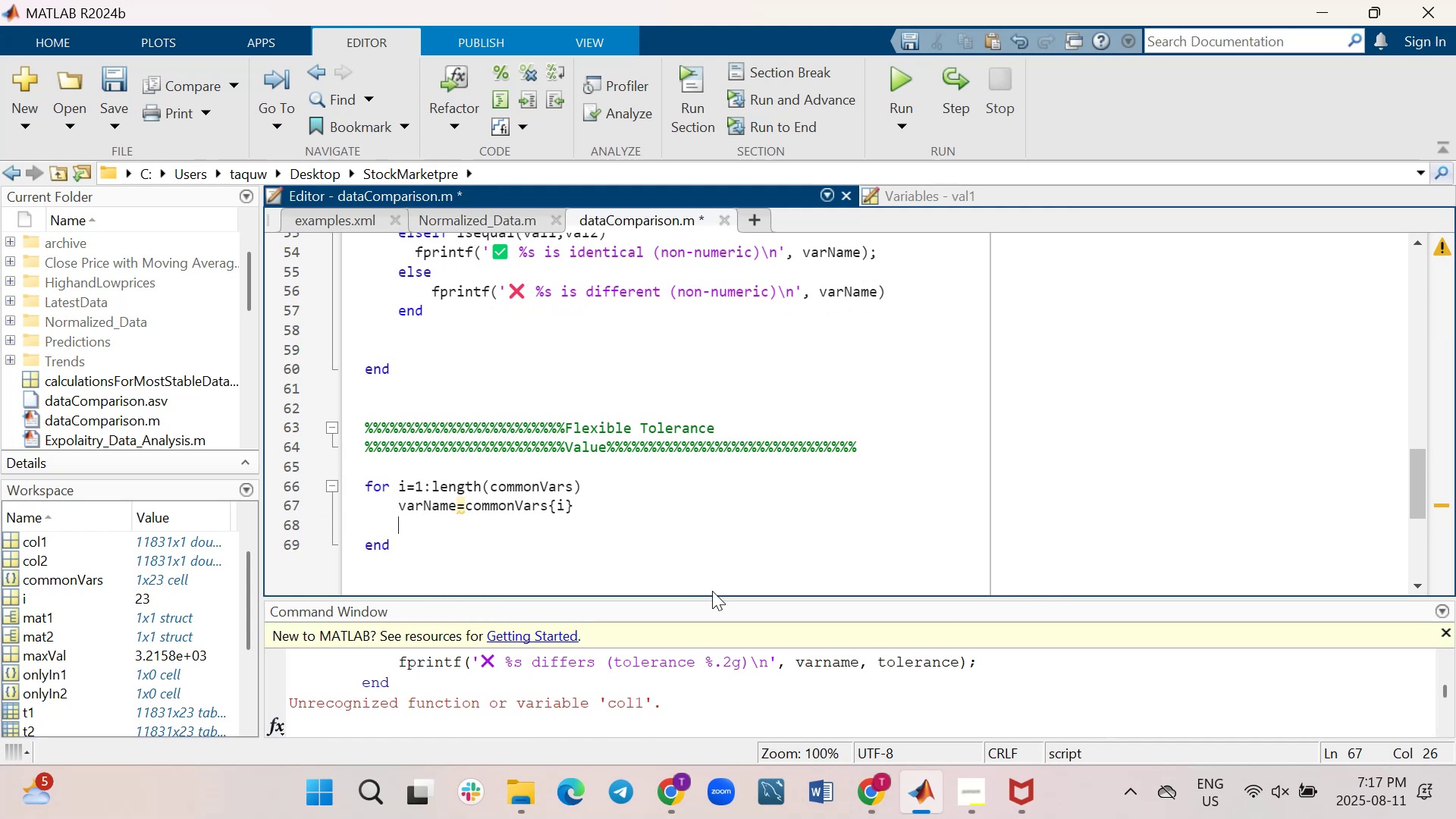 
wait(5.76)
 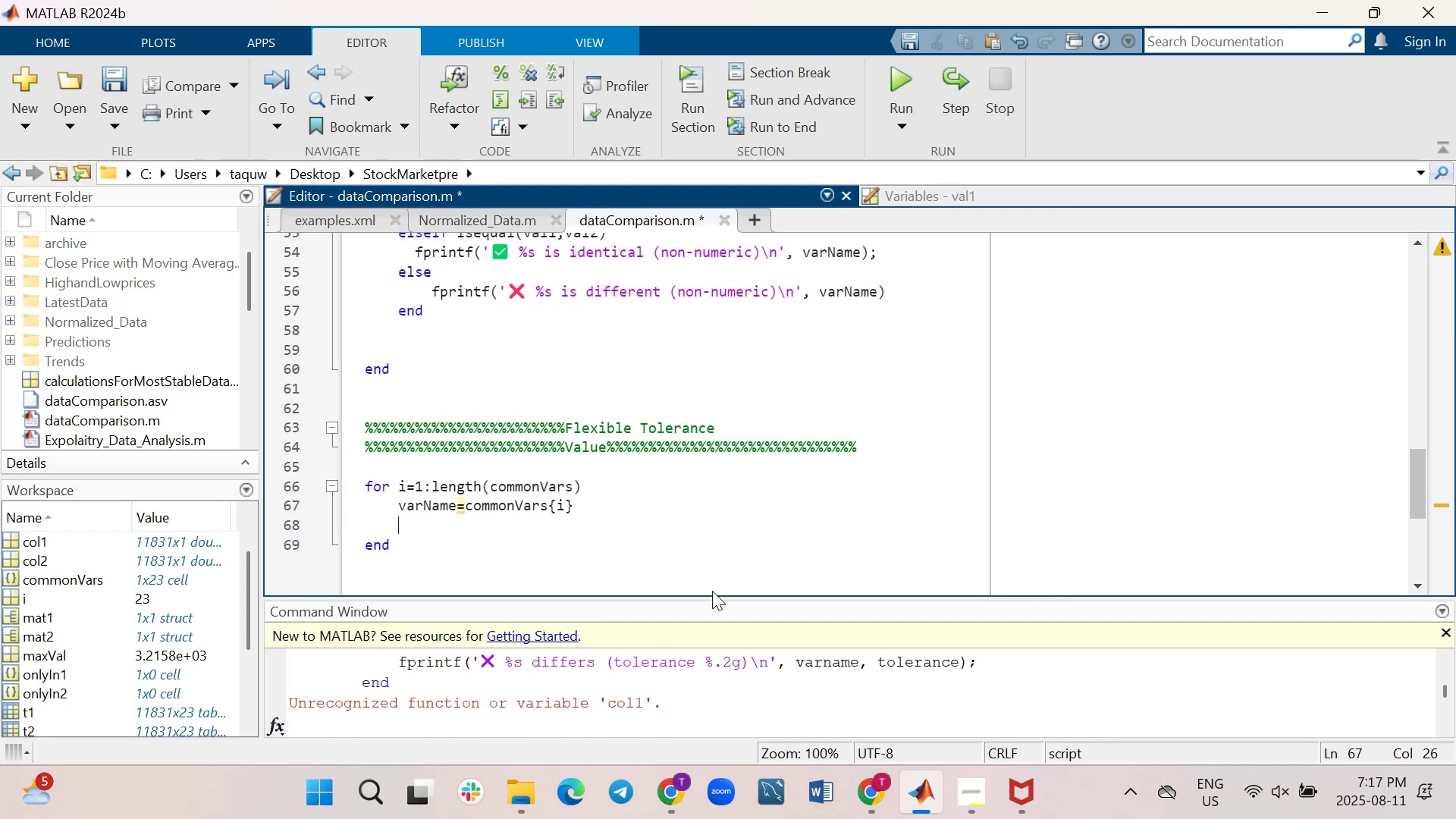 
type(col1=)
 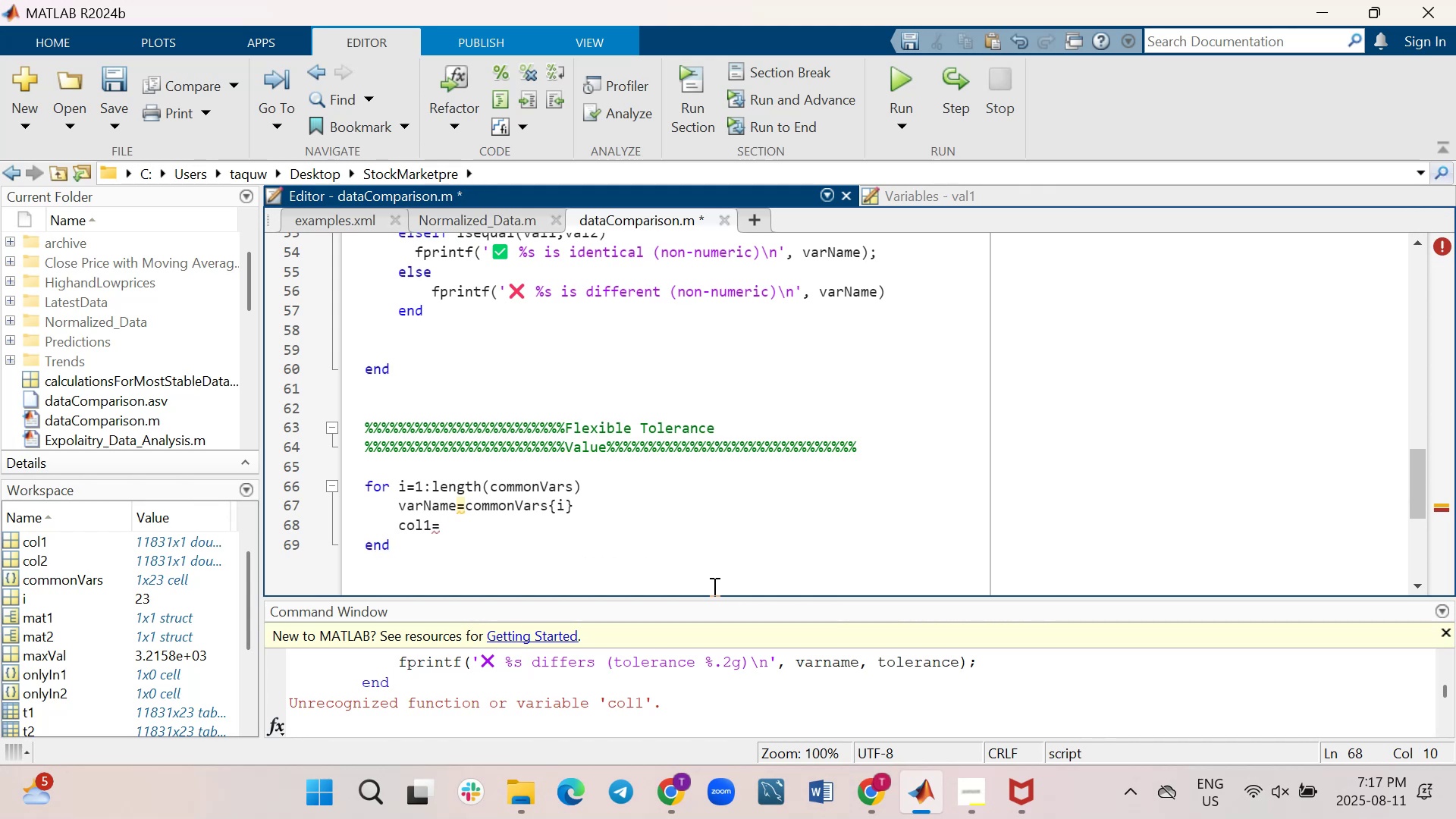 
scroll: coordinate [695, 680], scroll_direction: up, amount: 3.0
 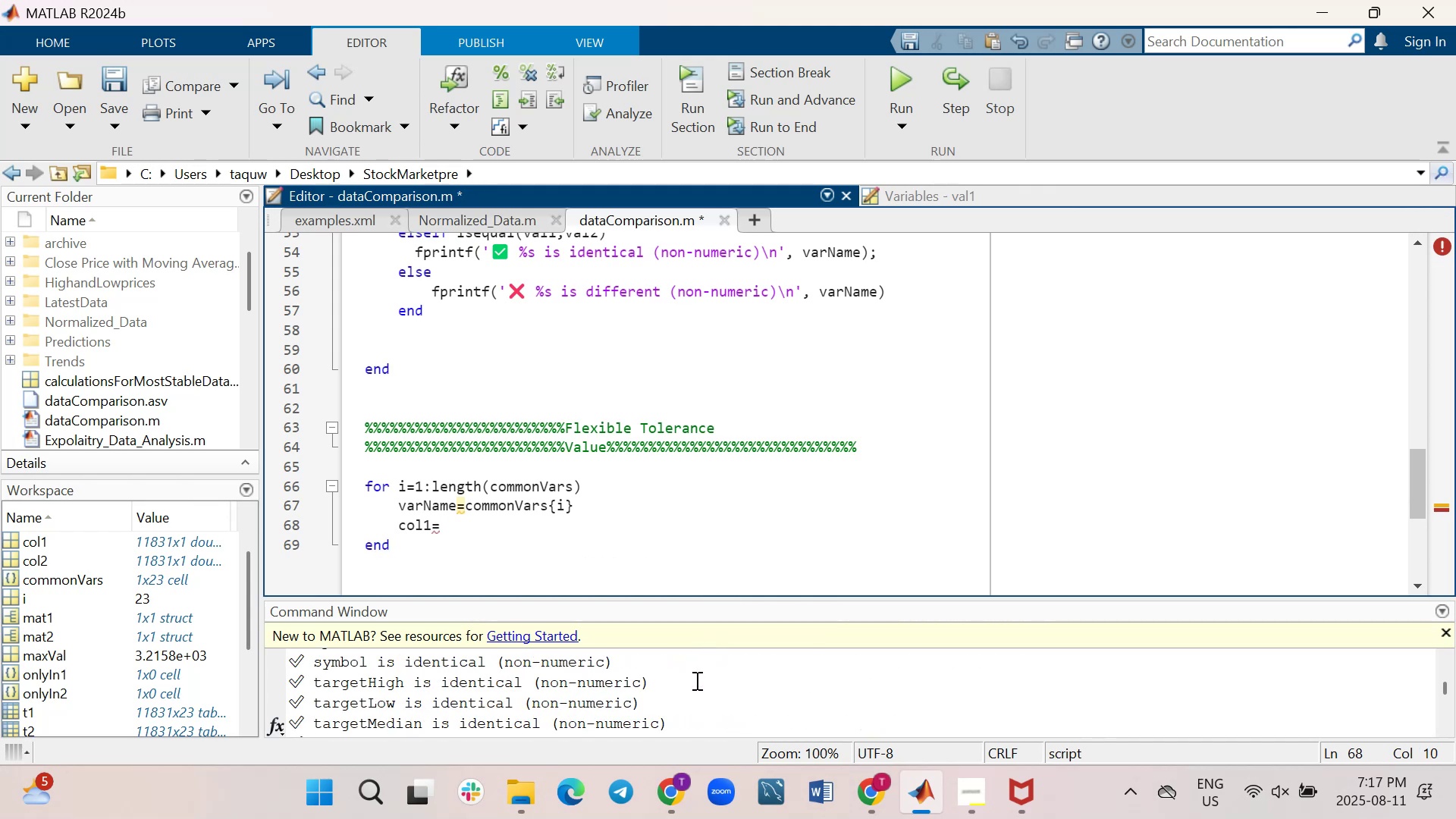 
scroll: coordinate [695, 680], scroll_direction: down, amount: 2.0
 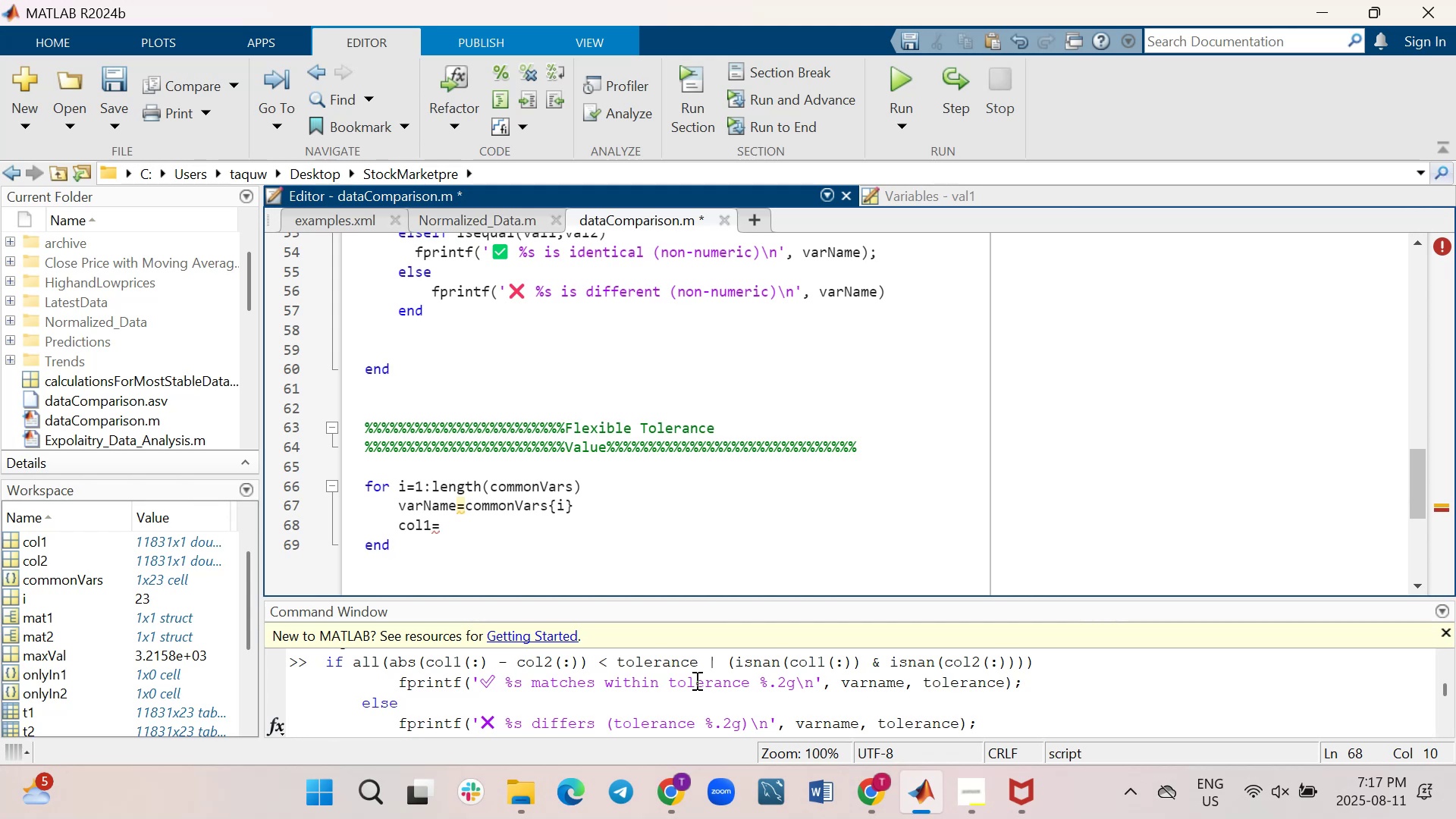 
scroll: coordinate [695, 680], scroll_direction: up, amount: 1.0
 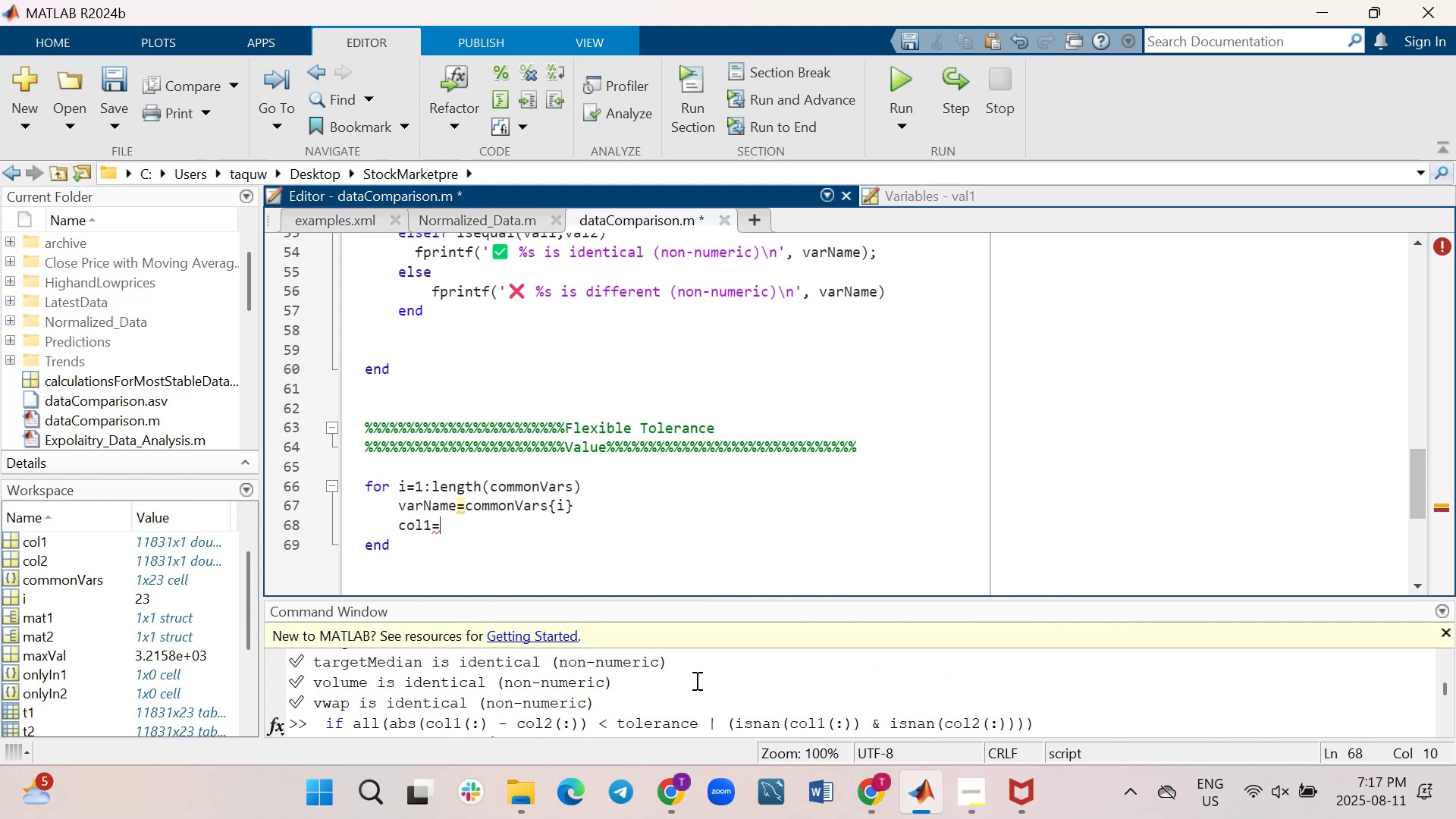 
scroll: coordinate [695, 680], scroll_direction: down, amount: 11.0
 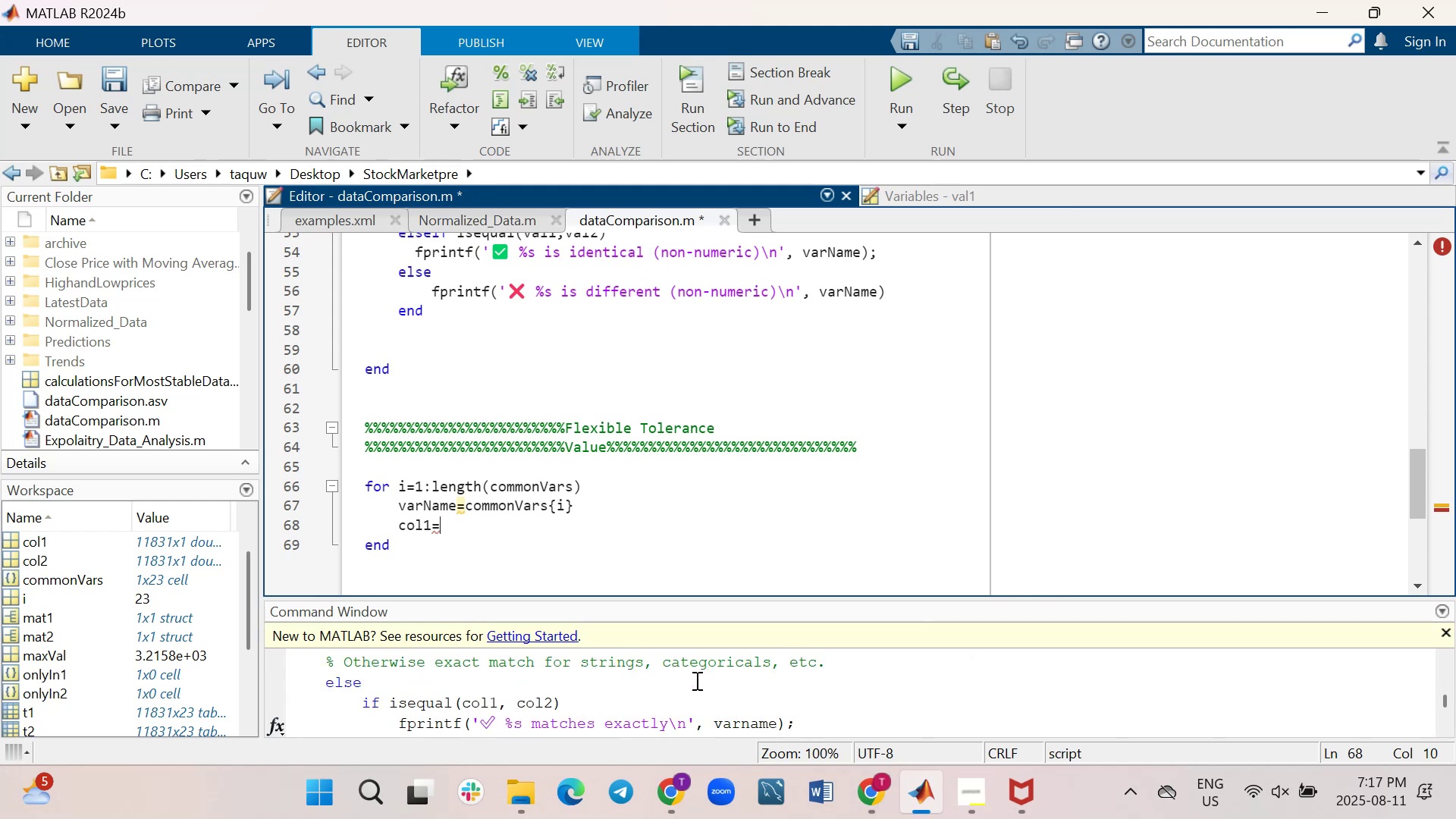 
scroll: coordinate [695, 680], scroll_direction: up, amount: 3.0
 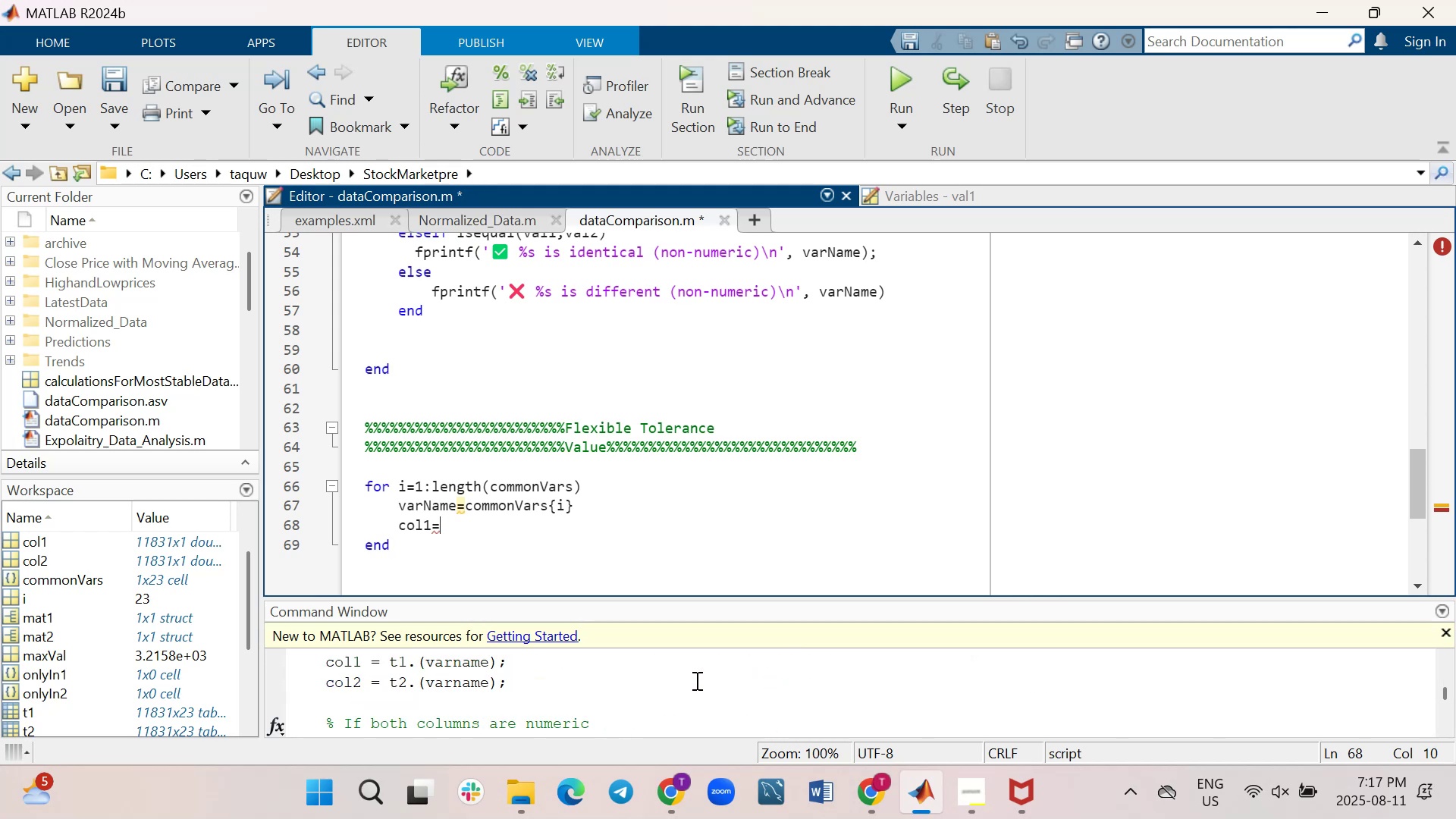 
scroll: coordinate [695, 680], scroll_direction: down, amount: 4.0
 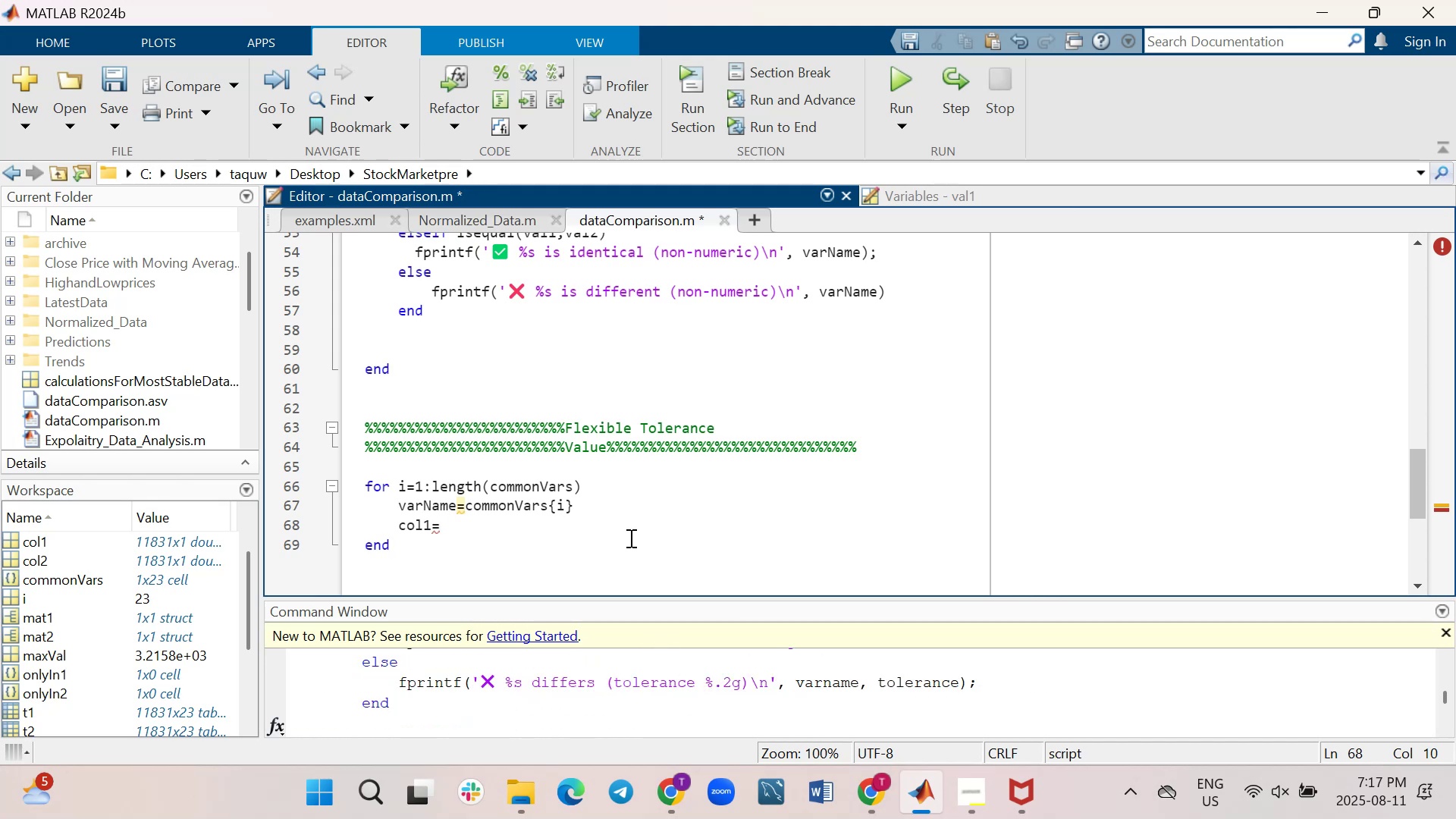 
type(t1.varName)
 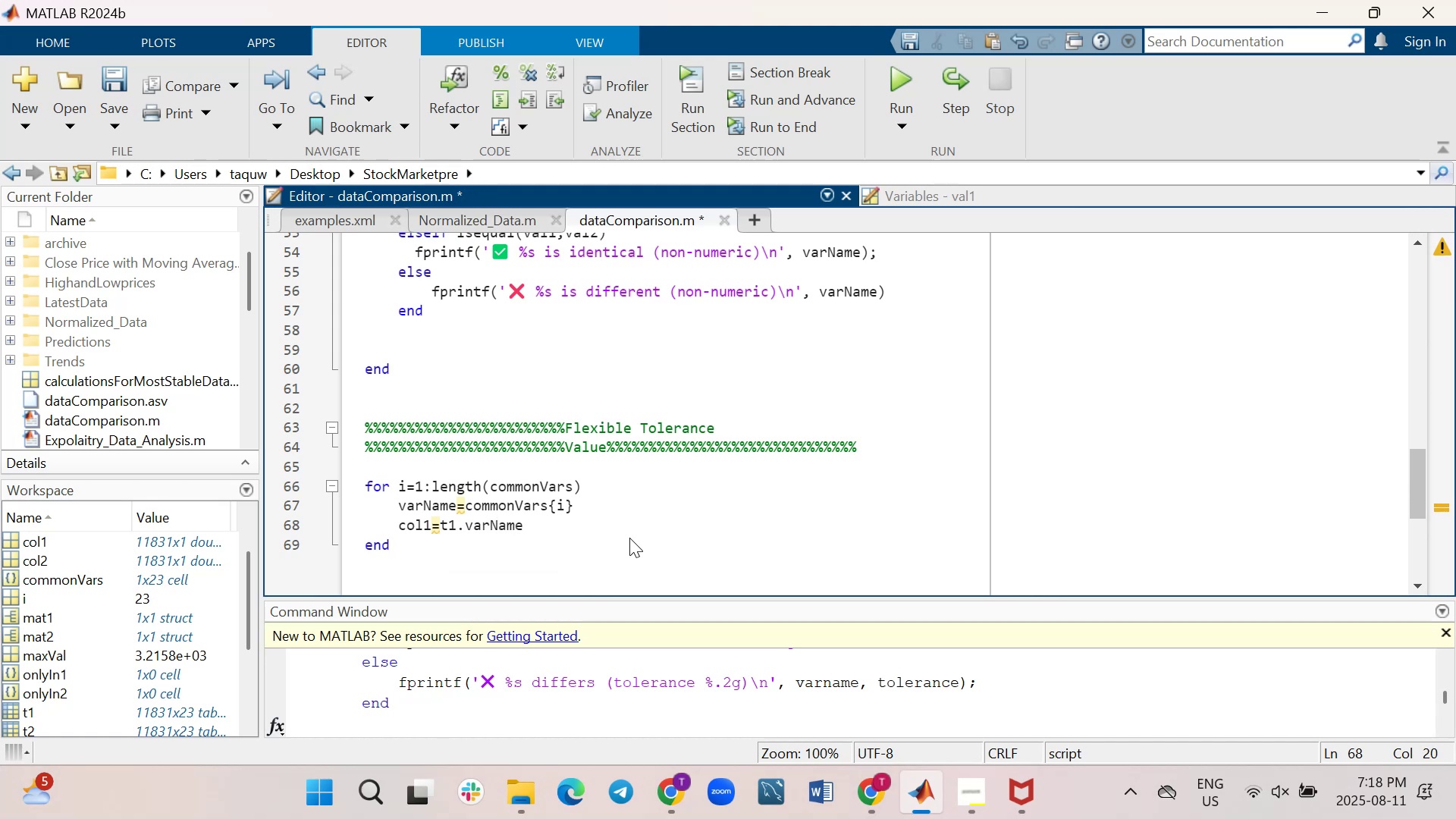 
key(Shift+Enter)
 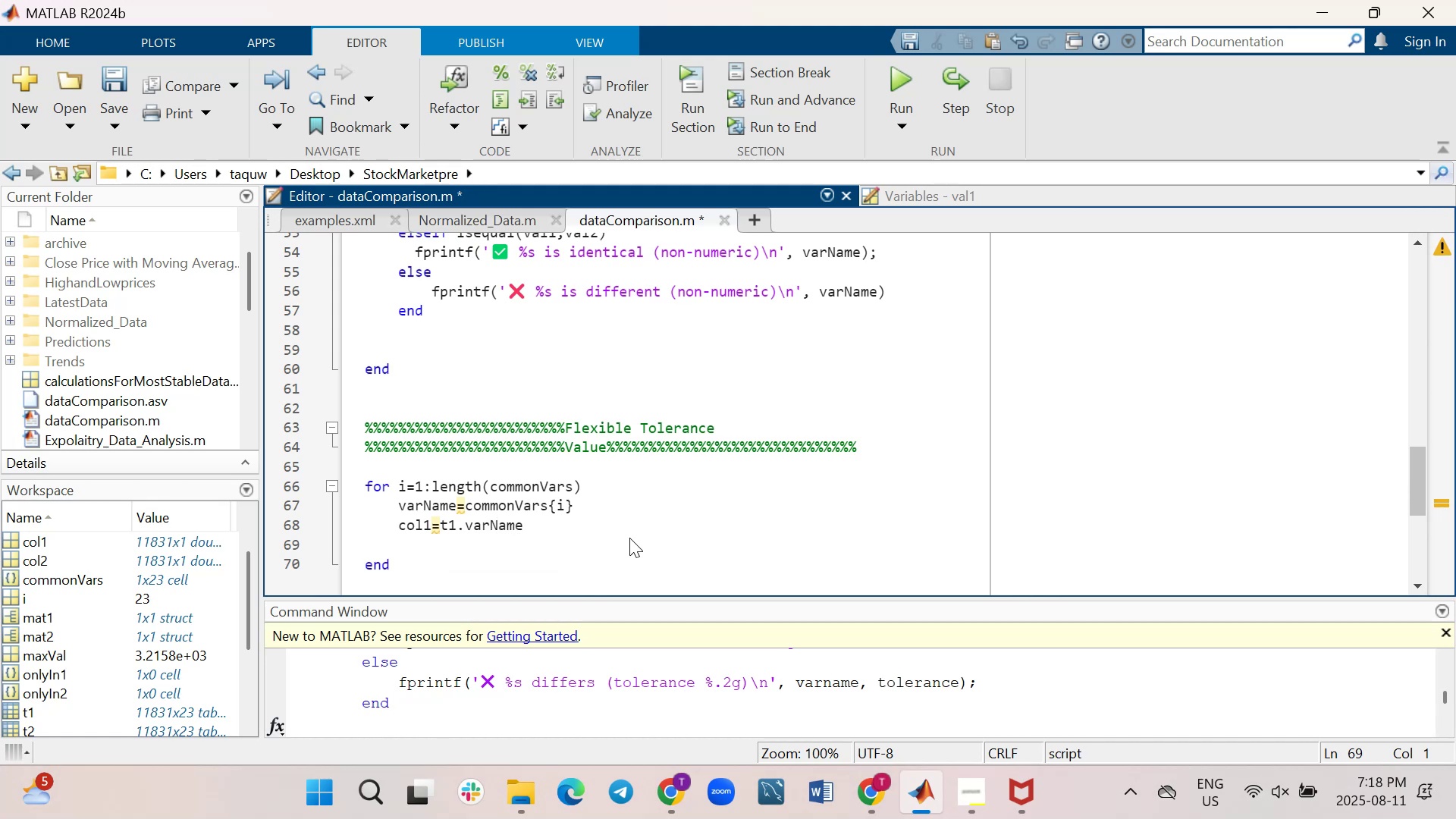 
key(Tab)
type(col2=t2.varName)
 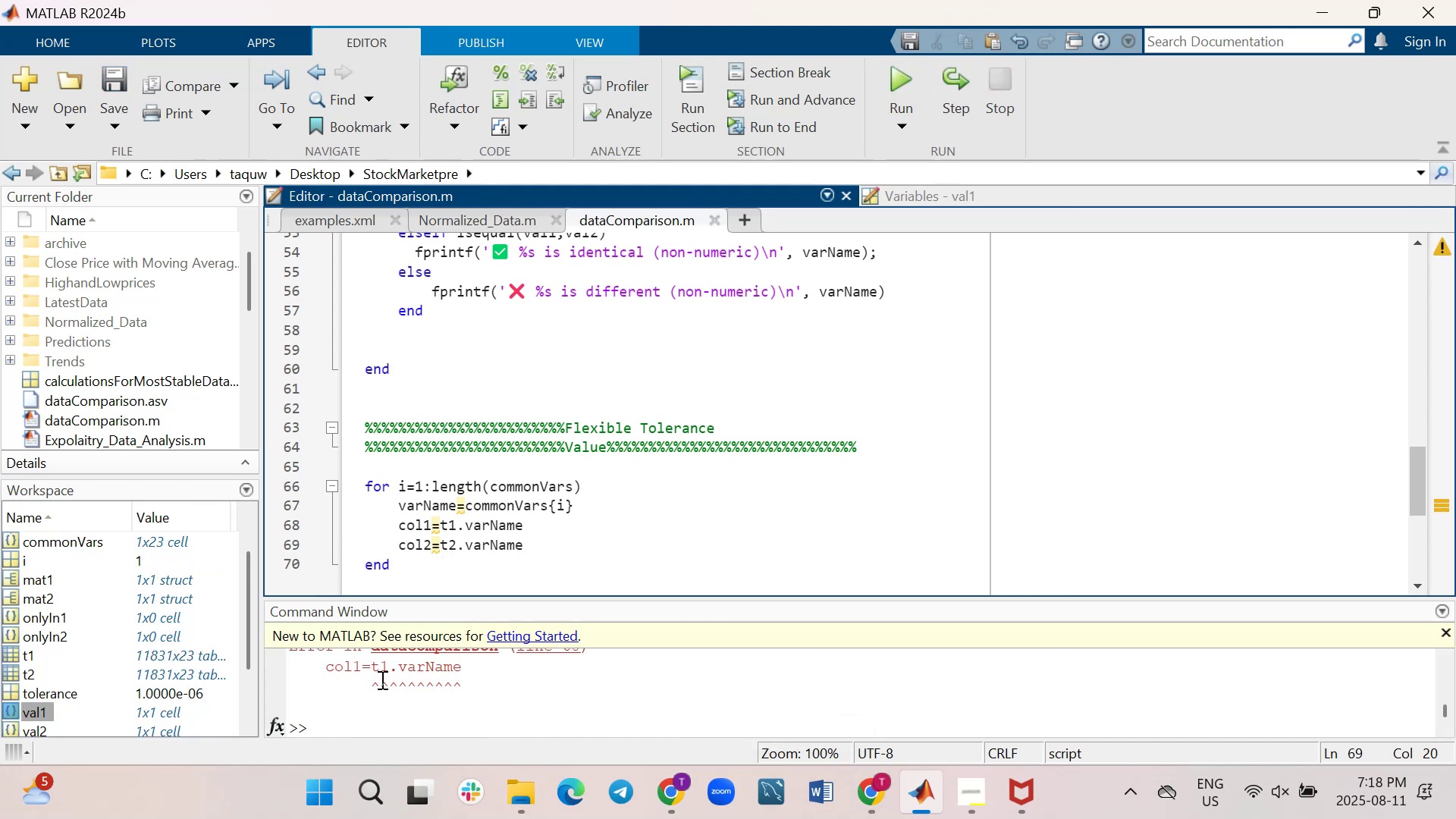 
wait(13.4)
 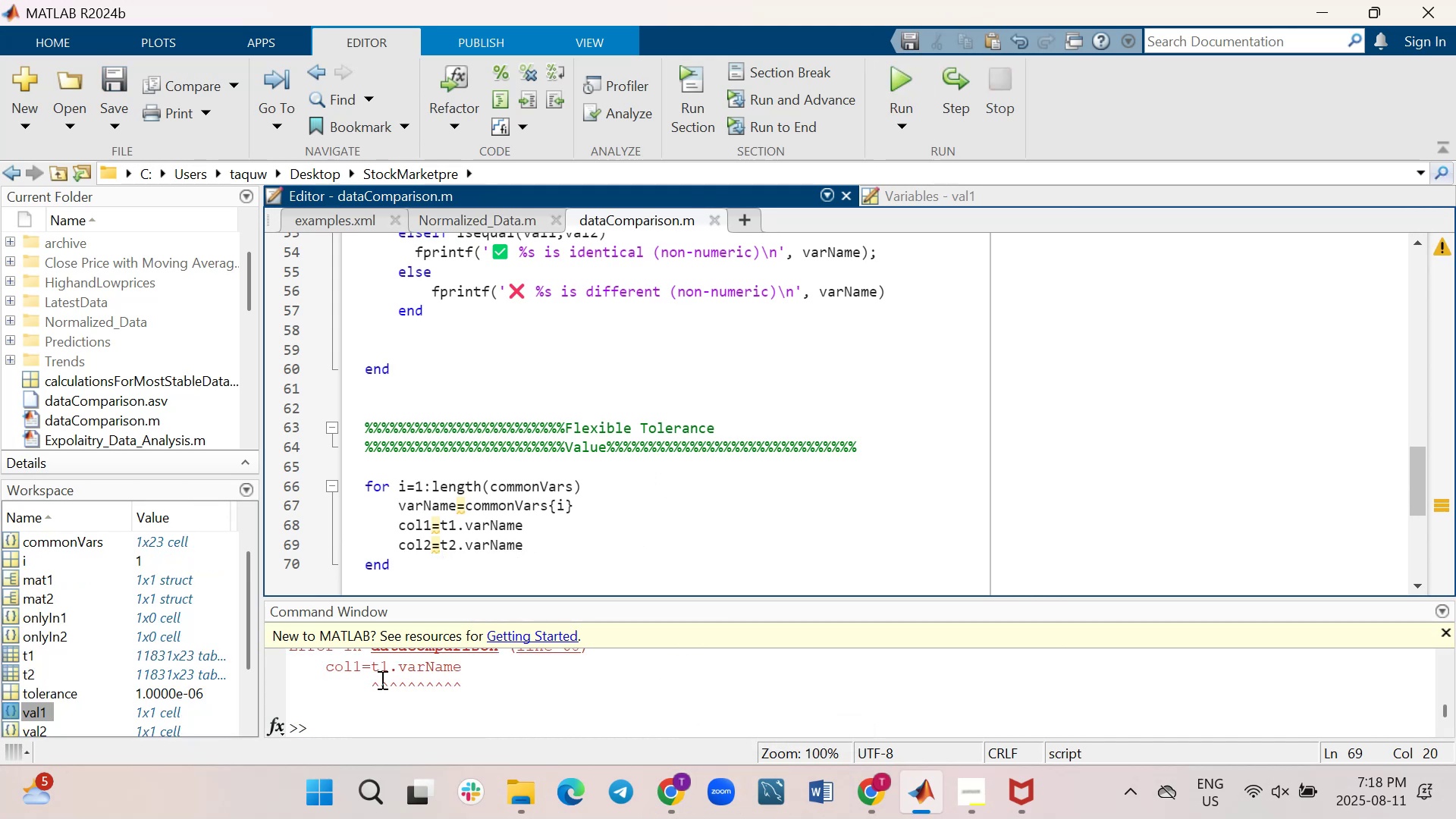 
left_click_drag(start_coordinate=[668, 598], to_coordinate=[683, 408])
 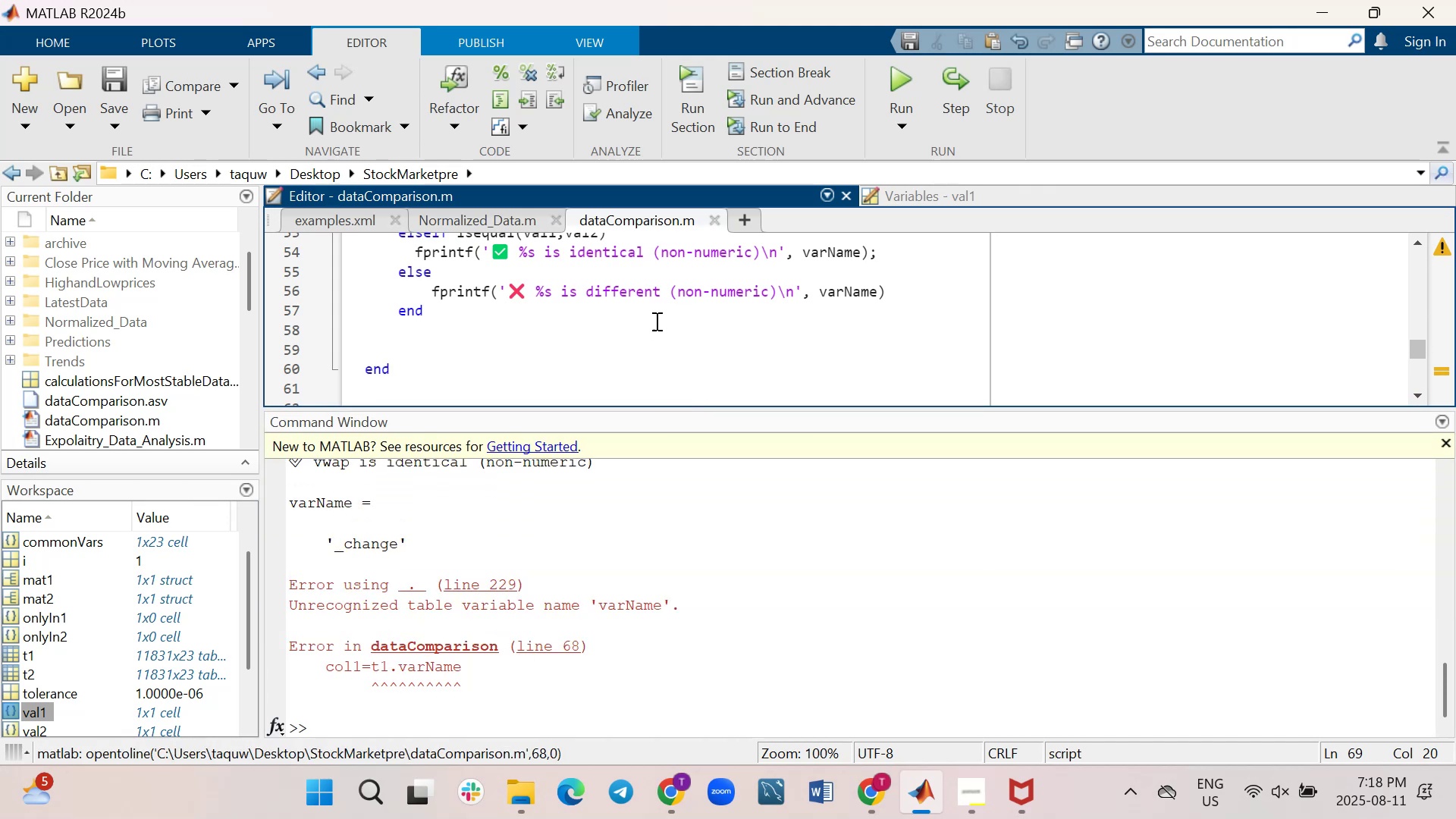 
scroll: coordinate [645, 309], scroll_direction: up, amount: 1.0
 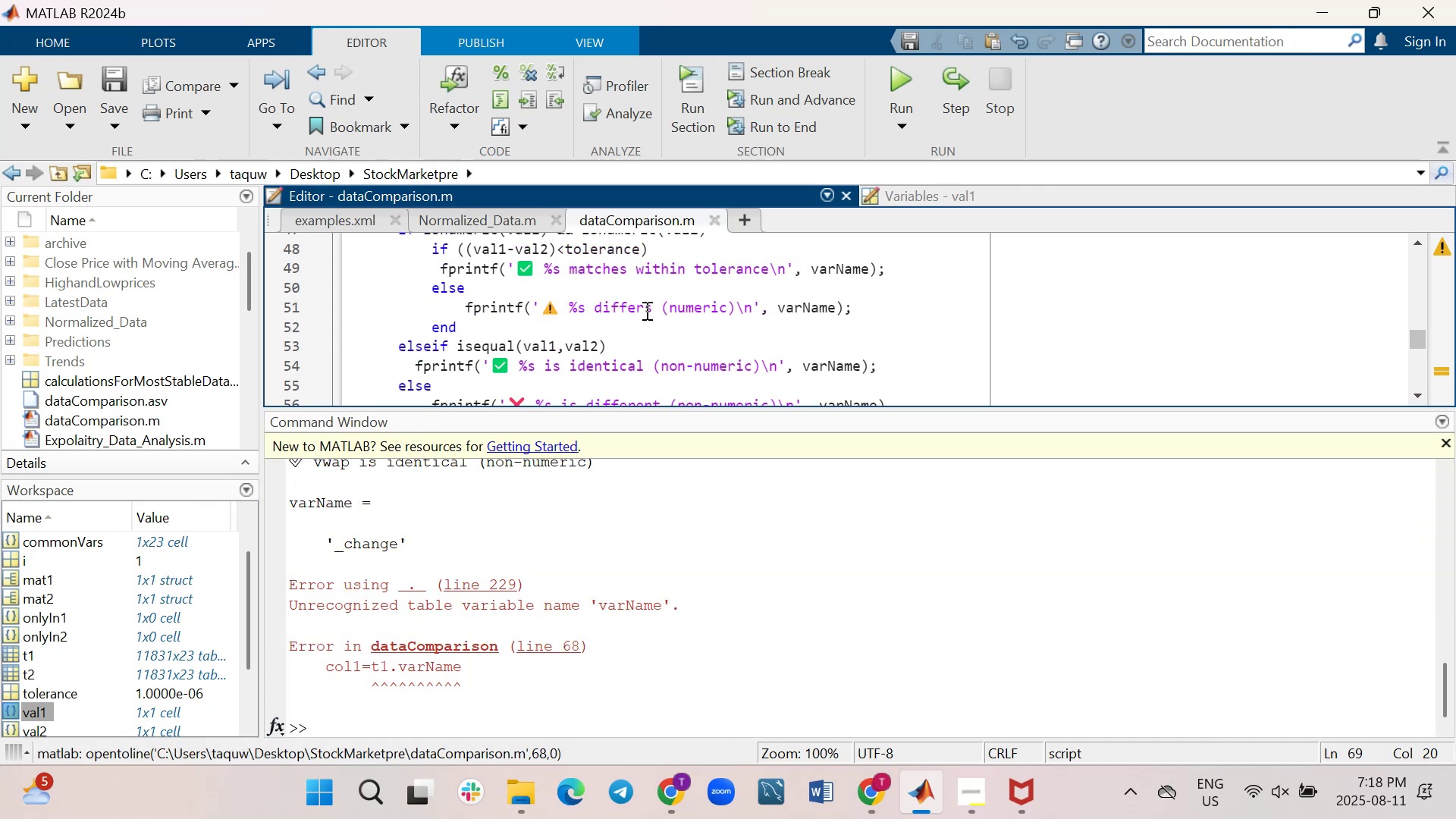 
scroll: coordinate [645, 310], scroll_direction: down, amount: 2.0
 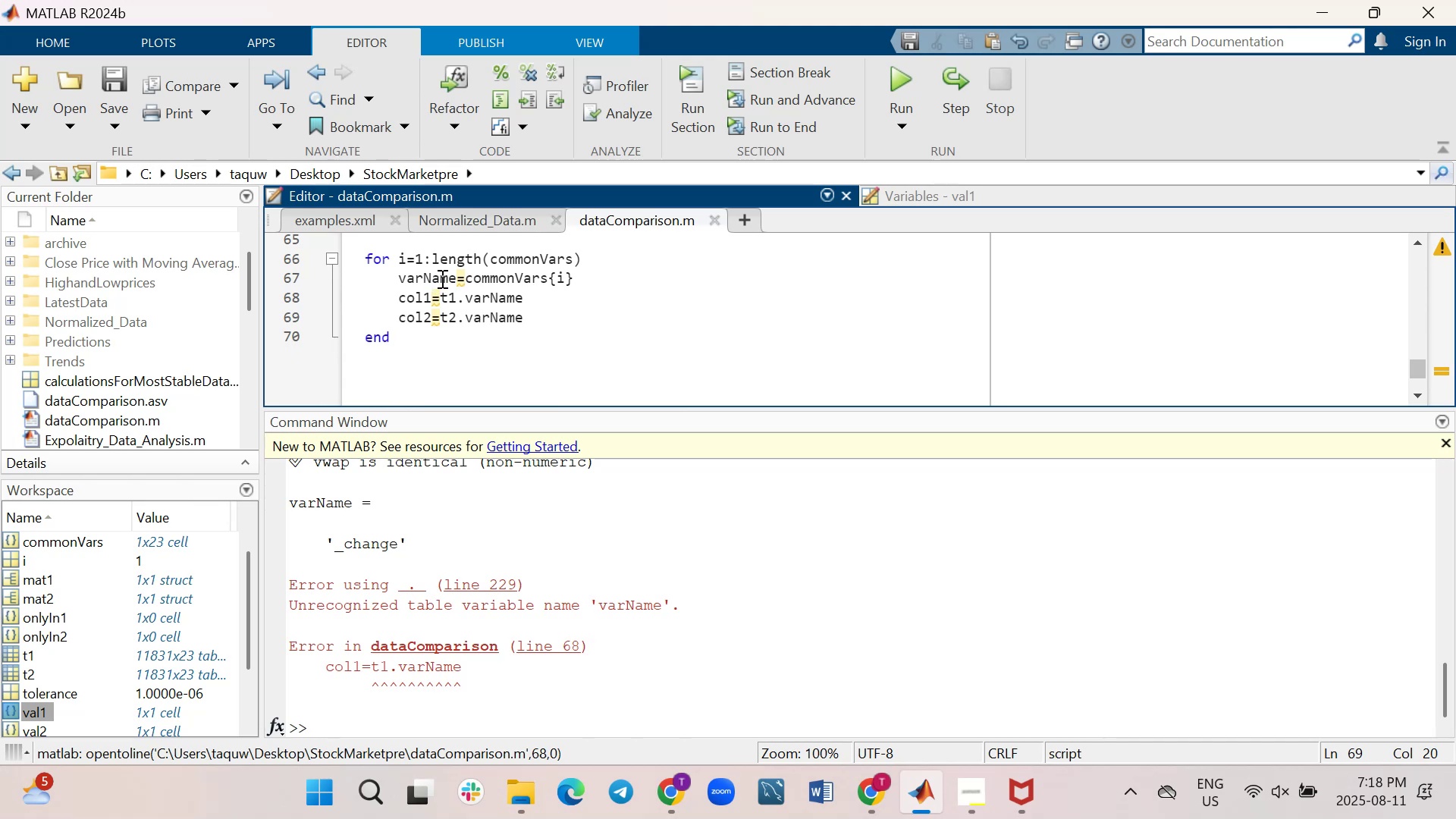 
wait(8.36)
 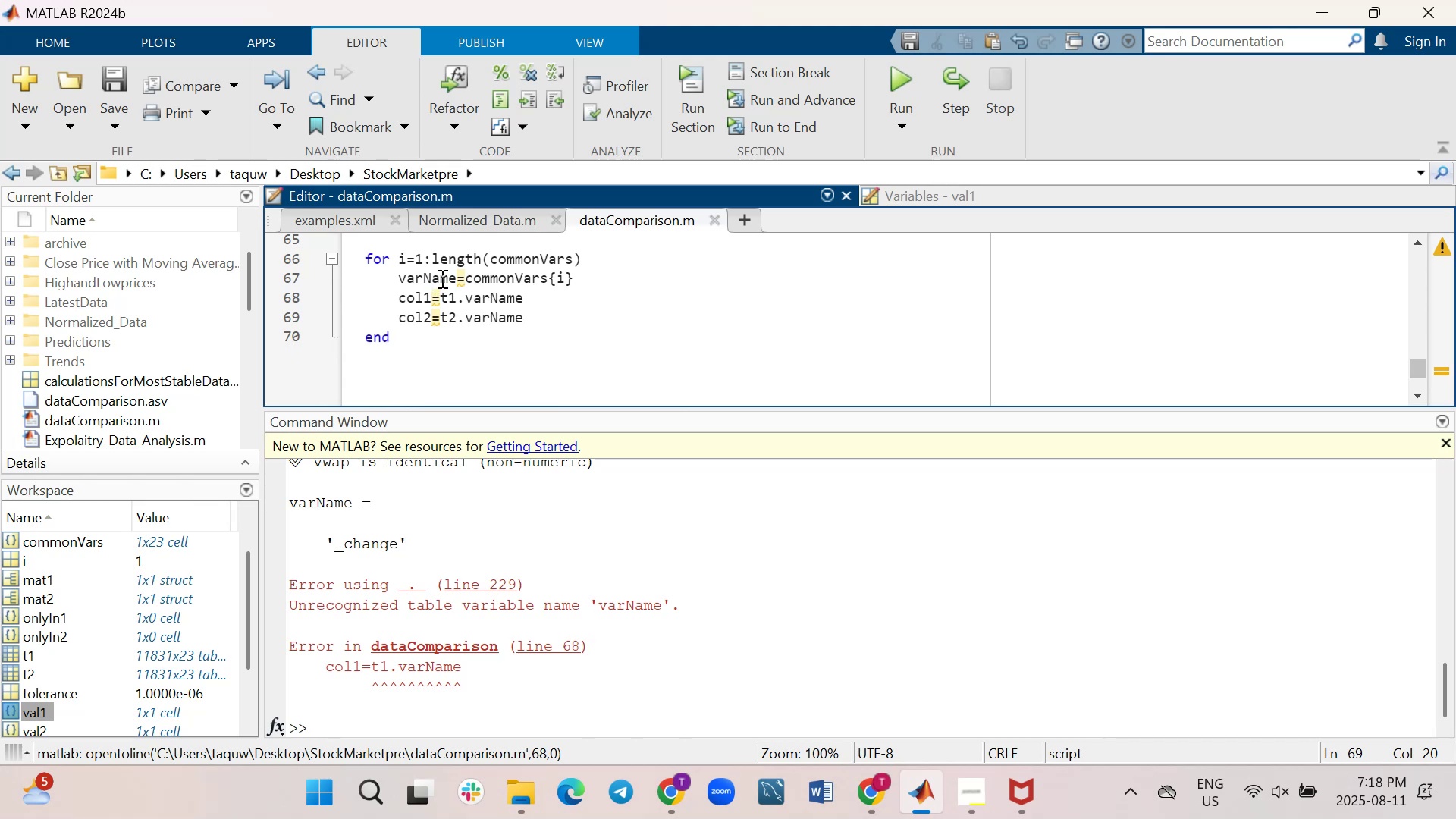 
left_click([603, 276])
 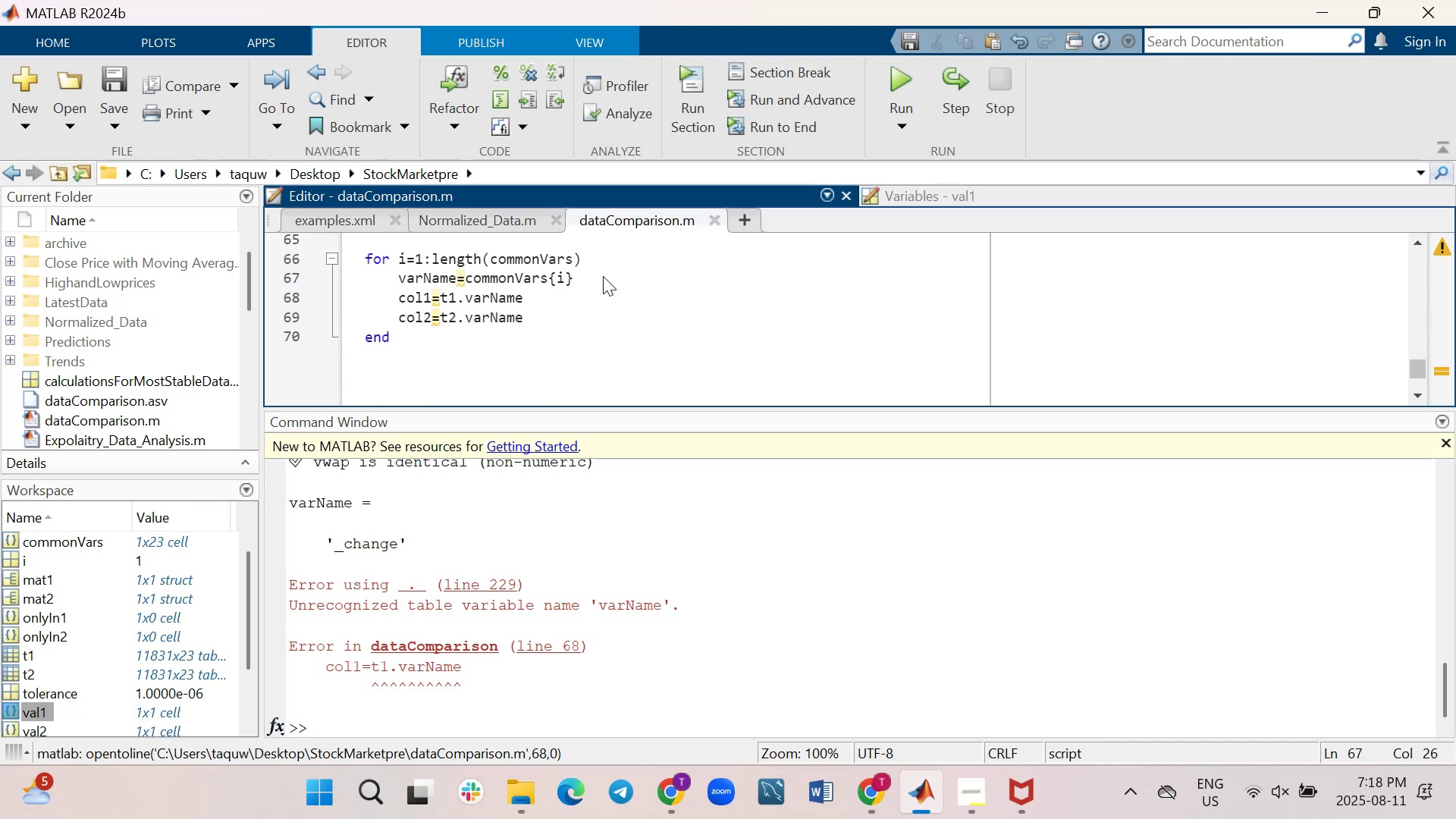 
key(Semicolon)
 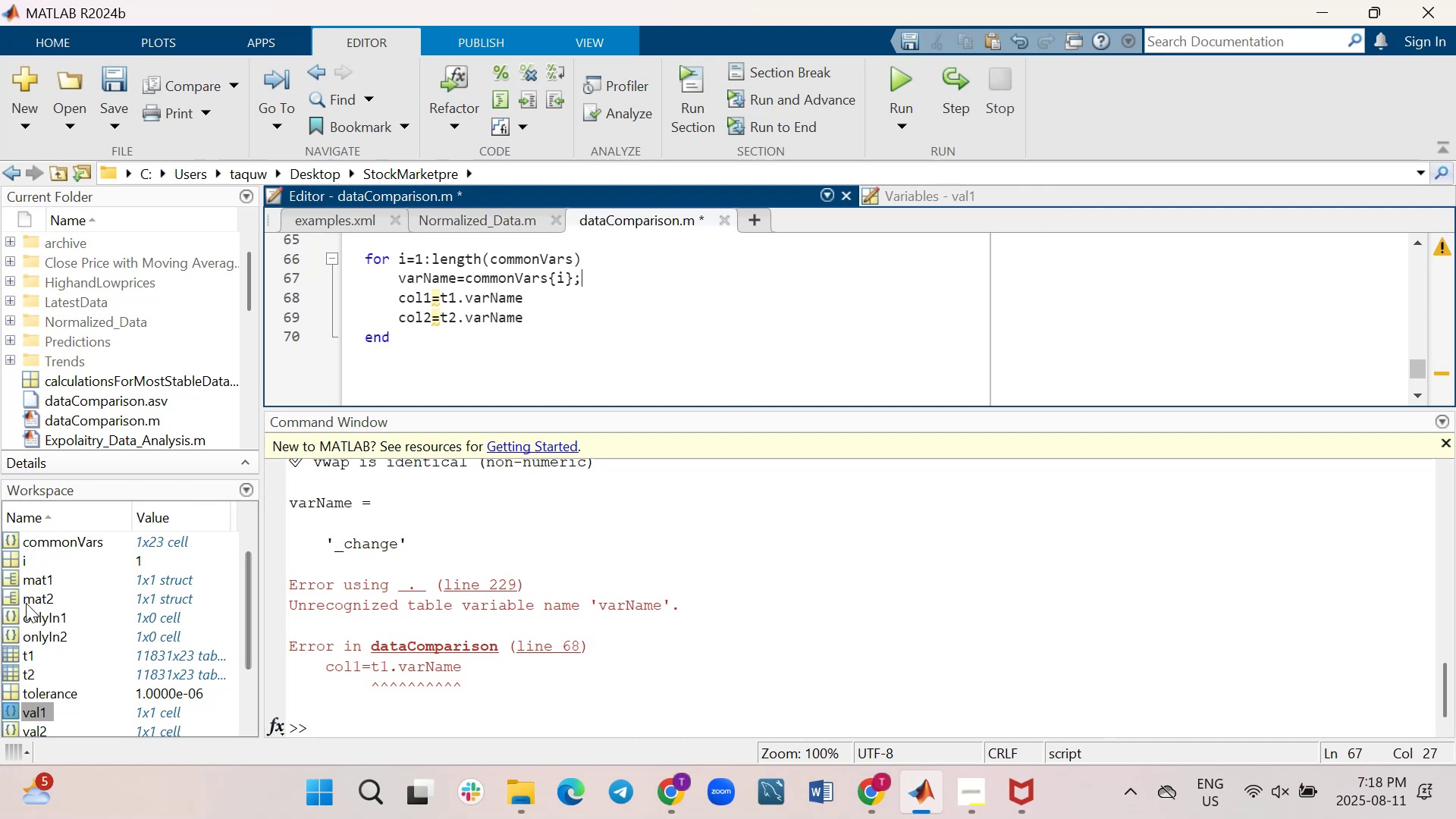 
wait(5.23)
 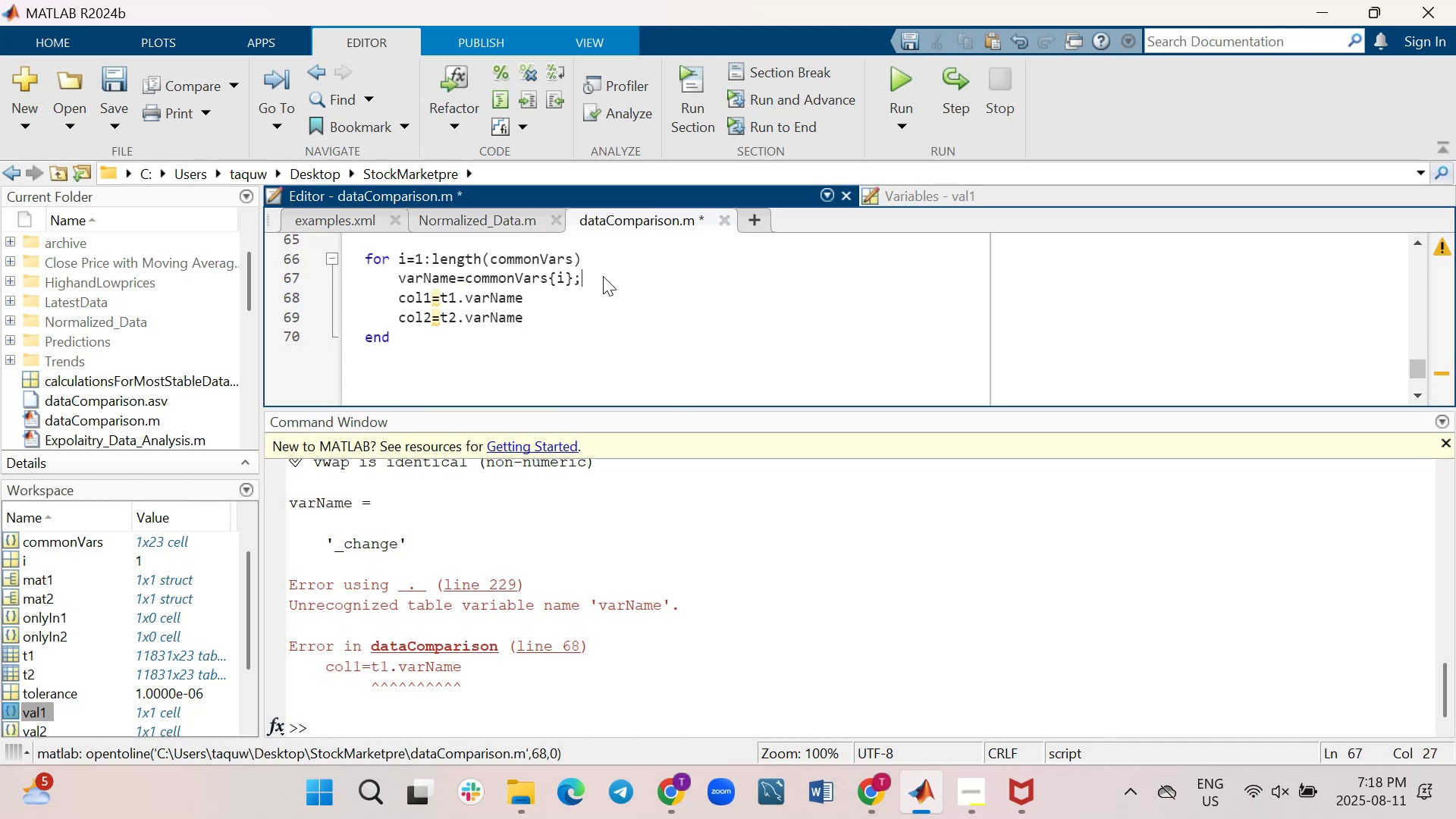 
double_click([6, 654])
 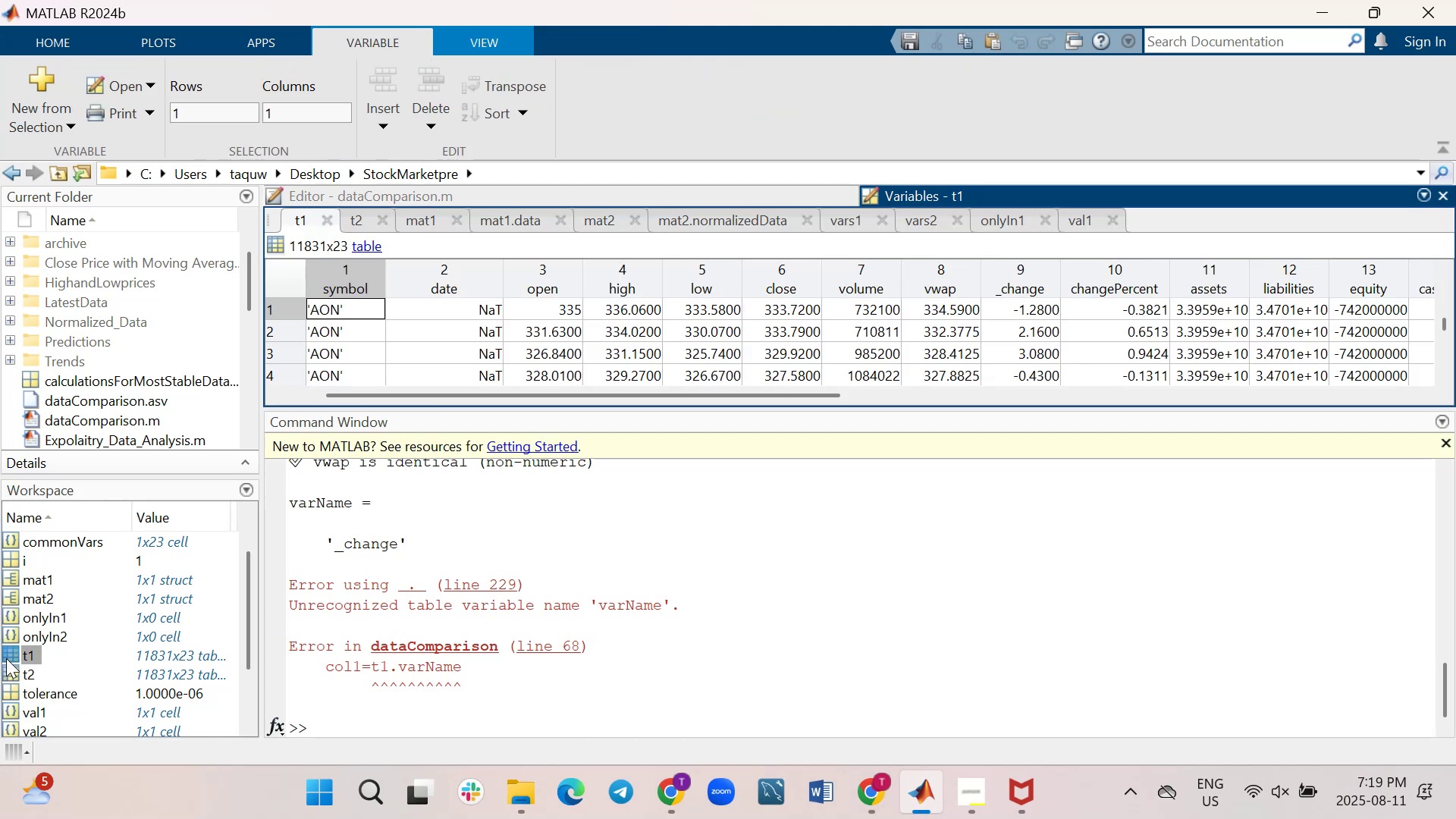 
wait(5.1)
 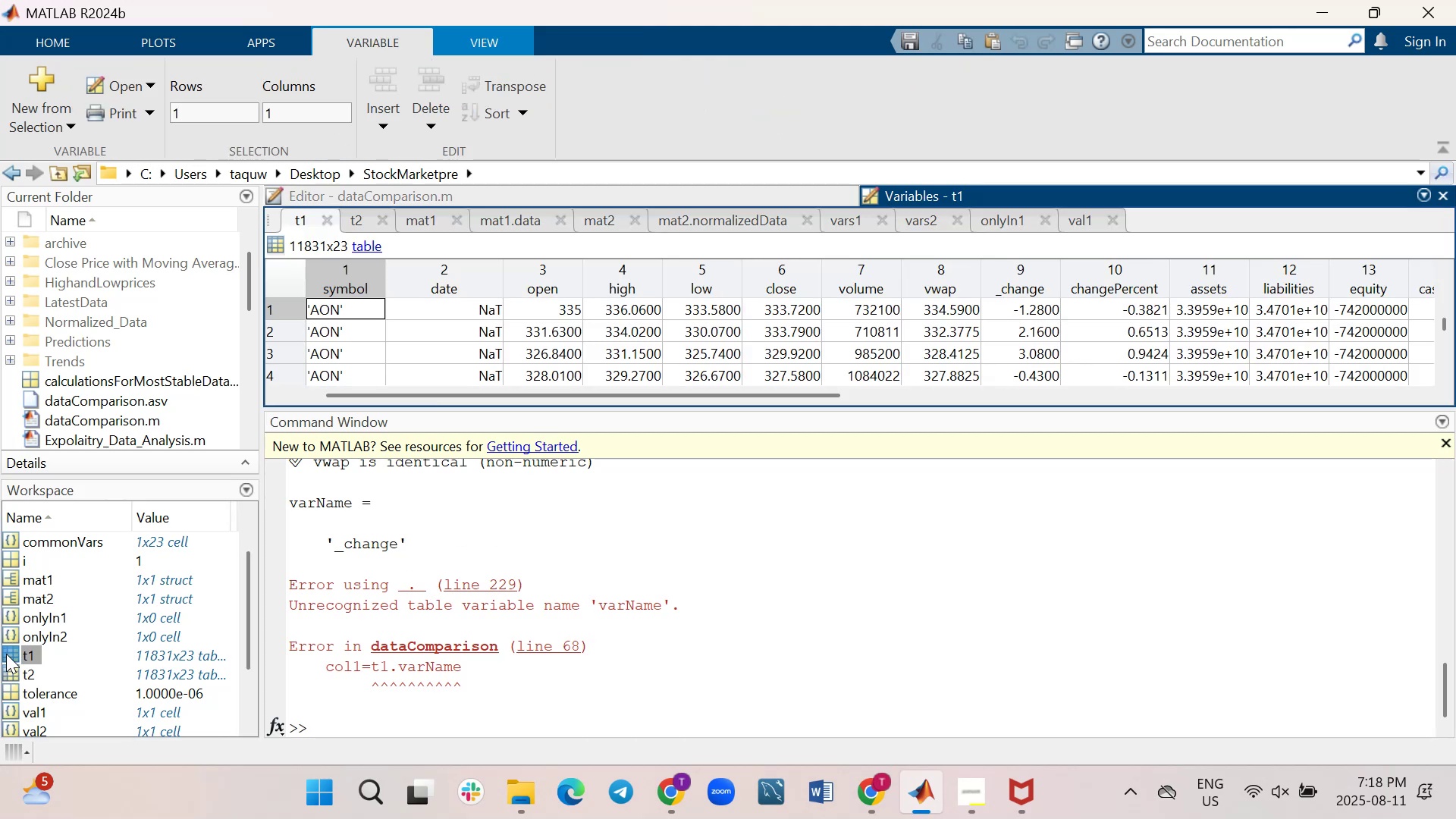 
double_click([7, 670])
 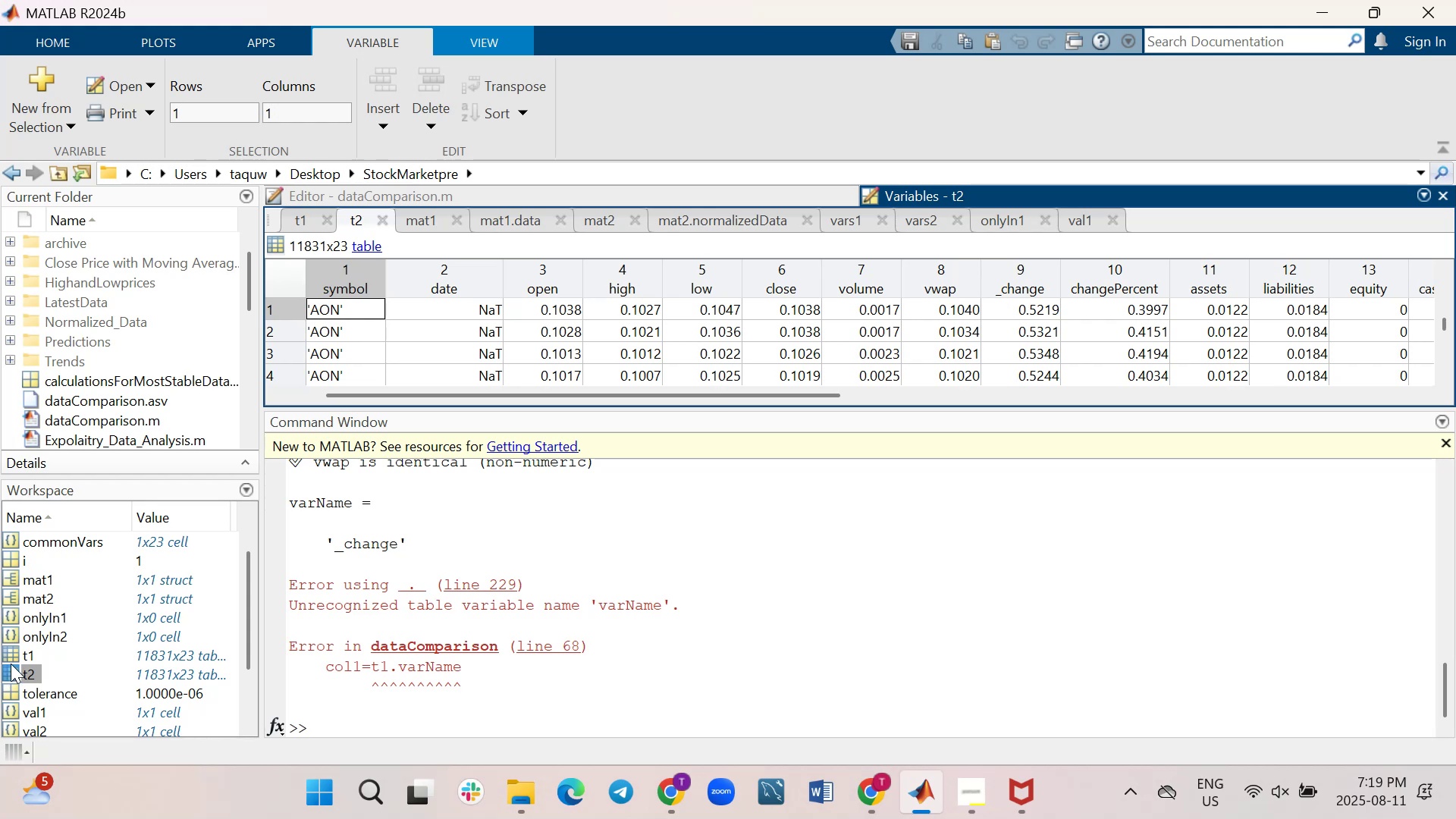 
left_click([11, 648])
 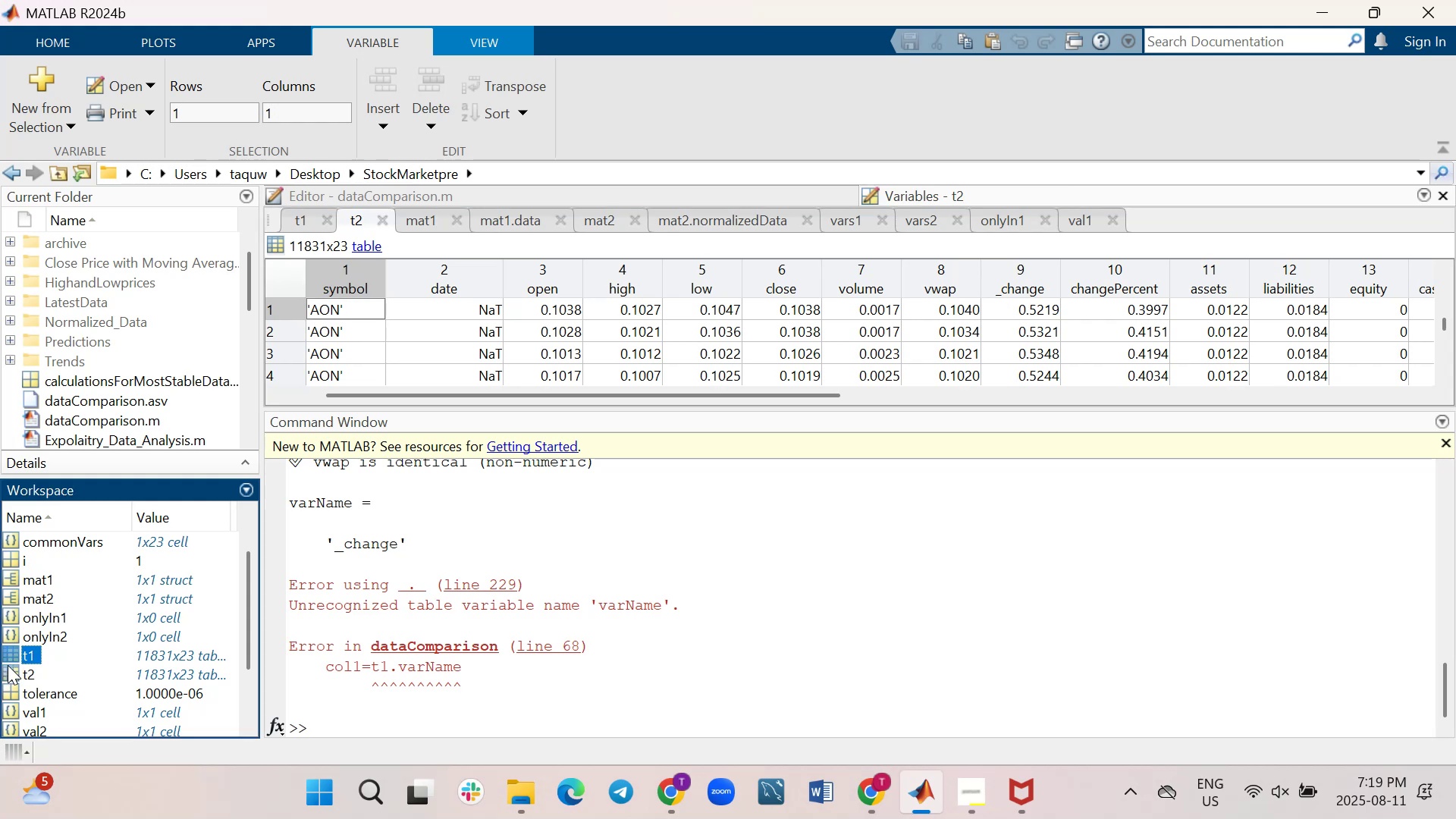 
left_click([8, 670])
 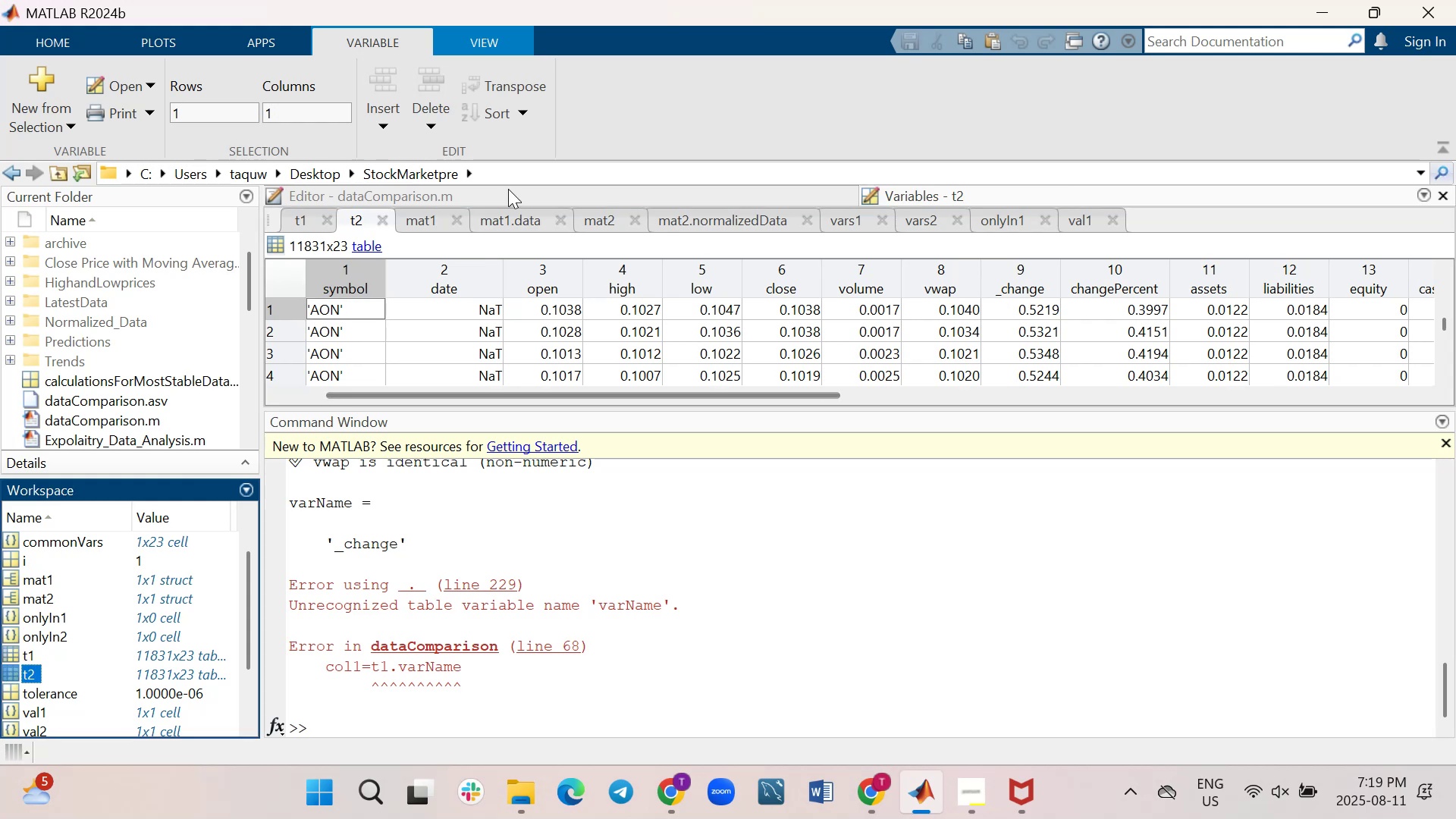 
left_click([506, 193])
 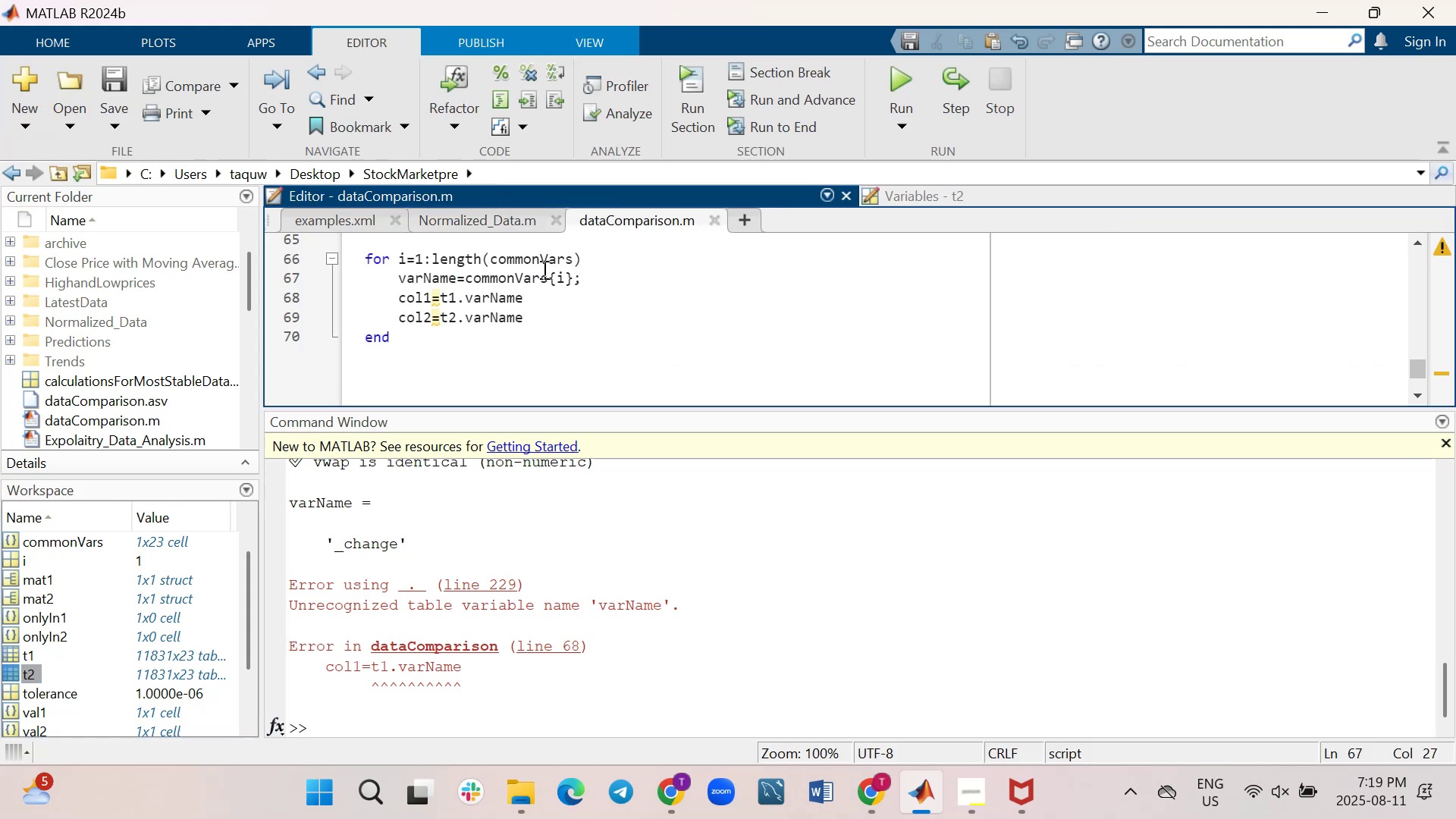 
wait(6.5)
 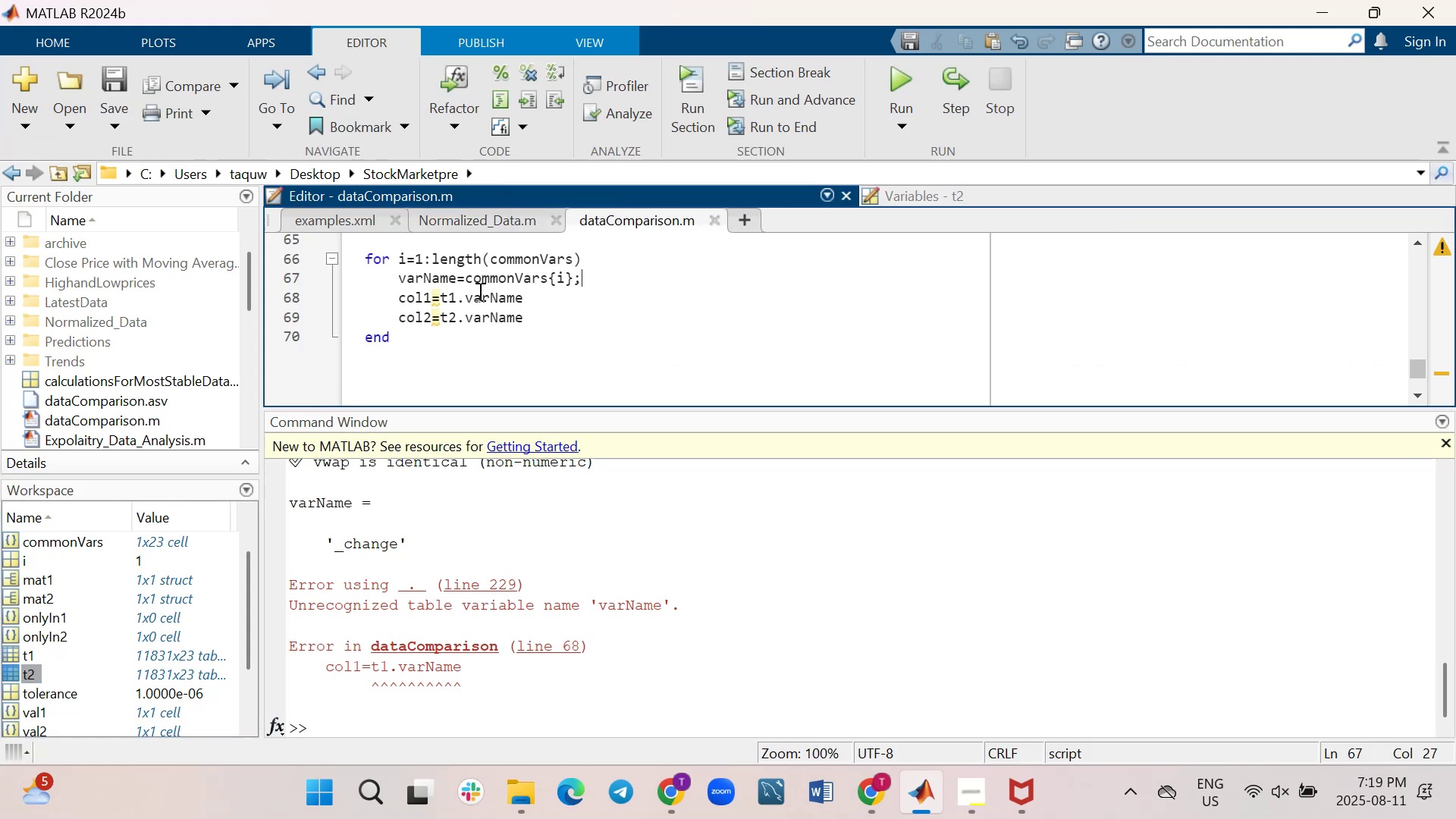 
left_click([526, 299])
 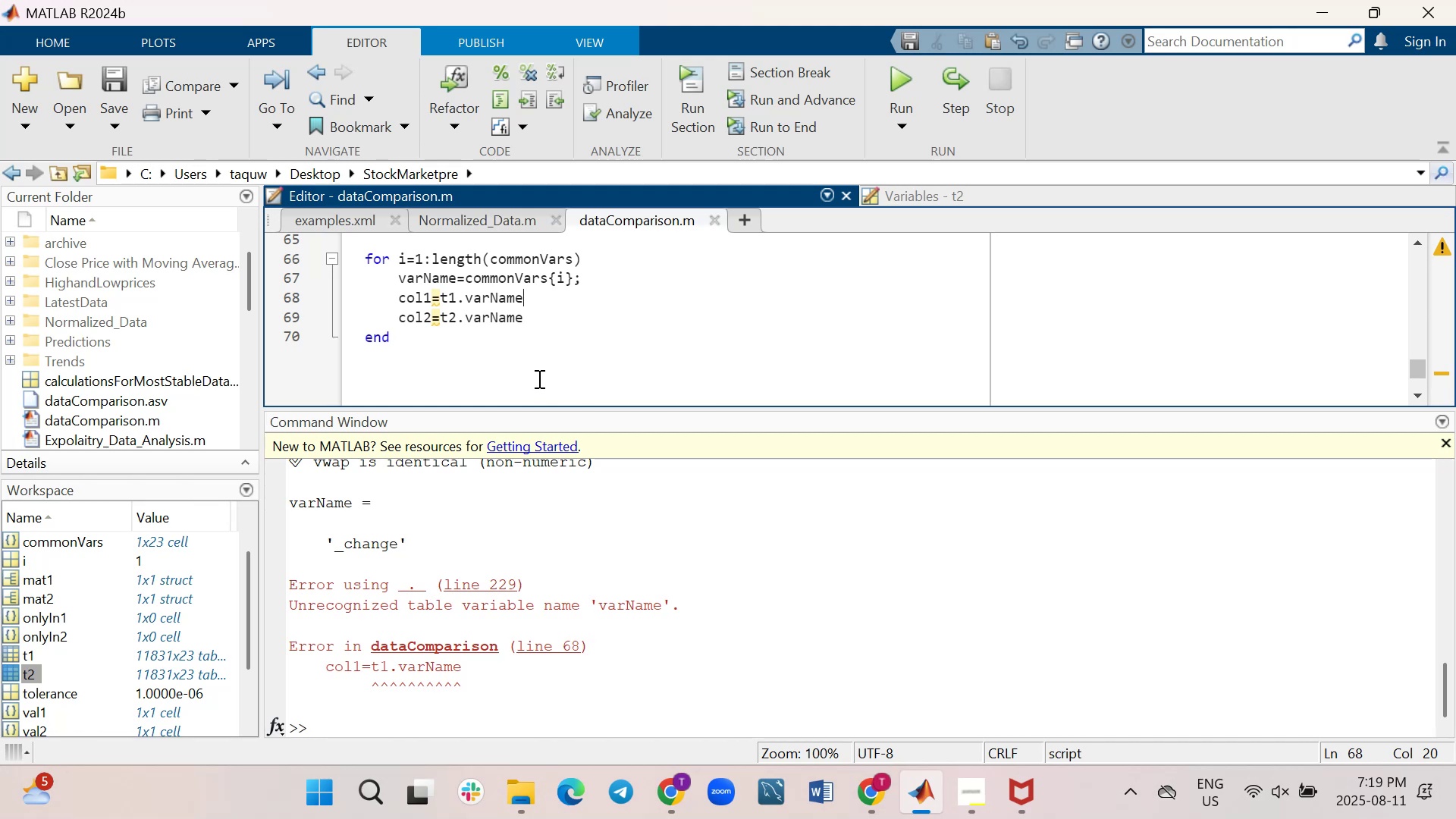 
key(Backspace)
 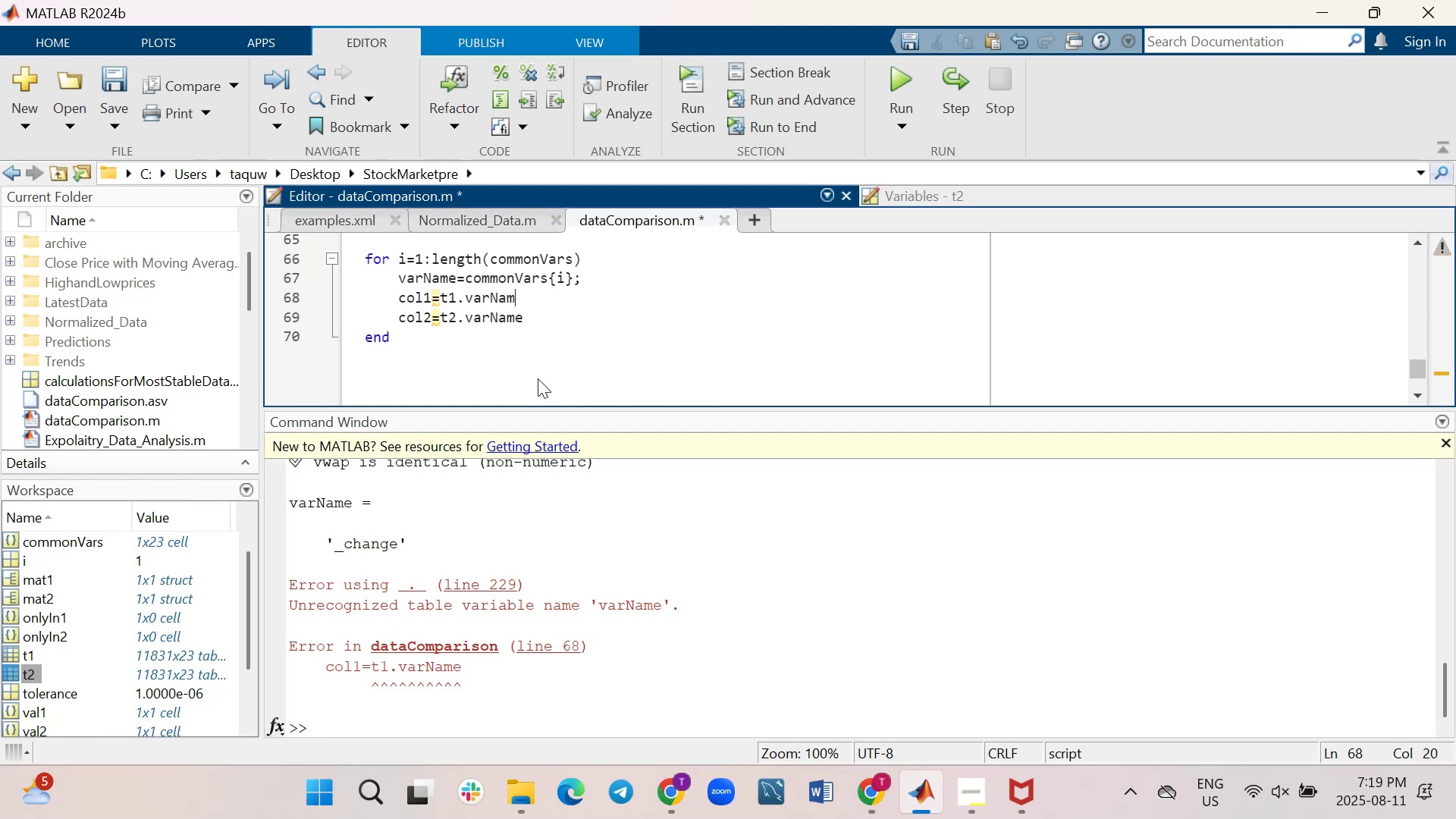 
key(Backspace)
 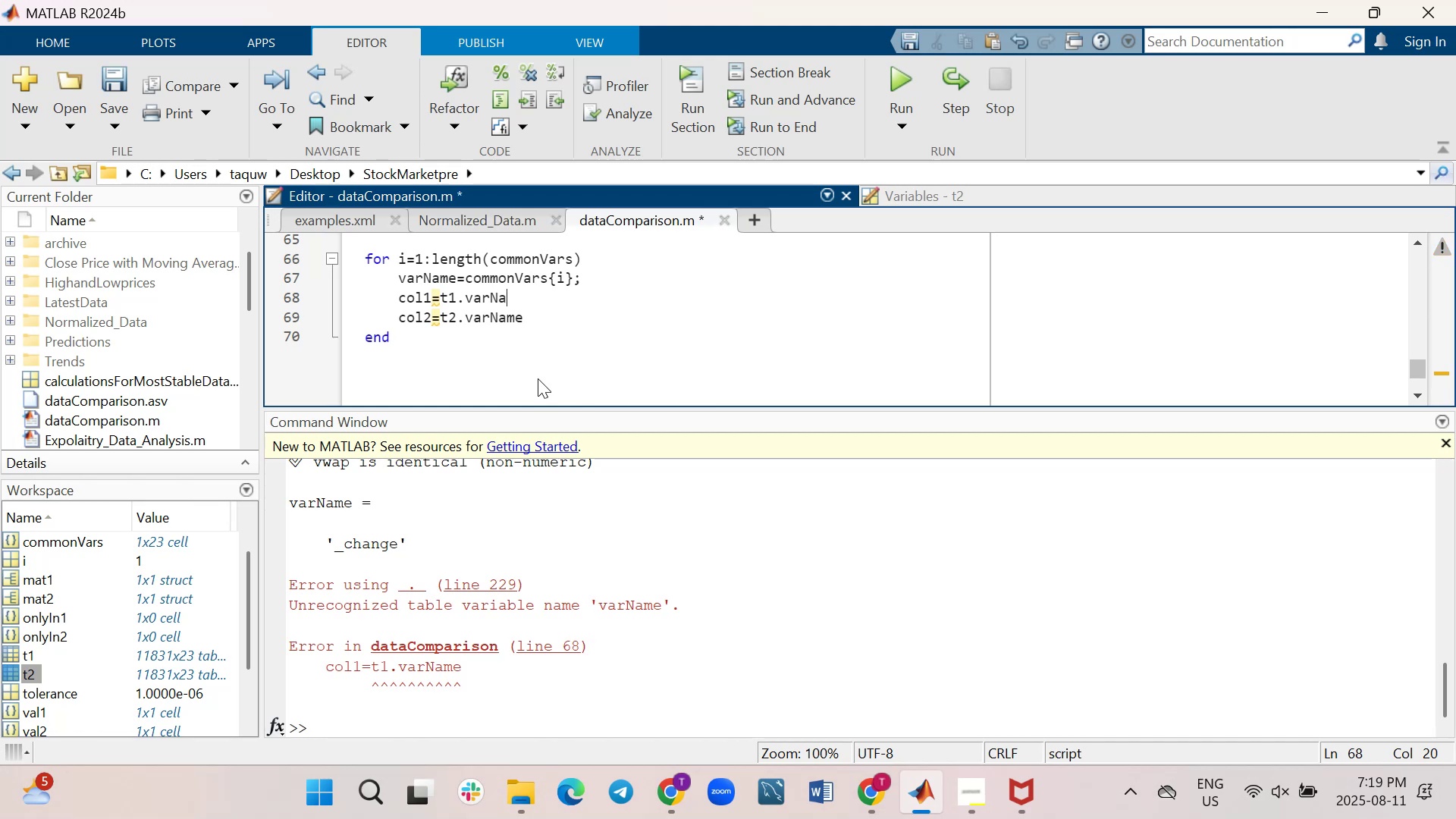 
key(Backspace)
 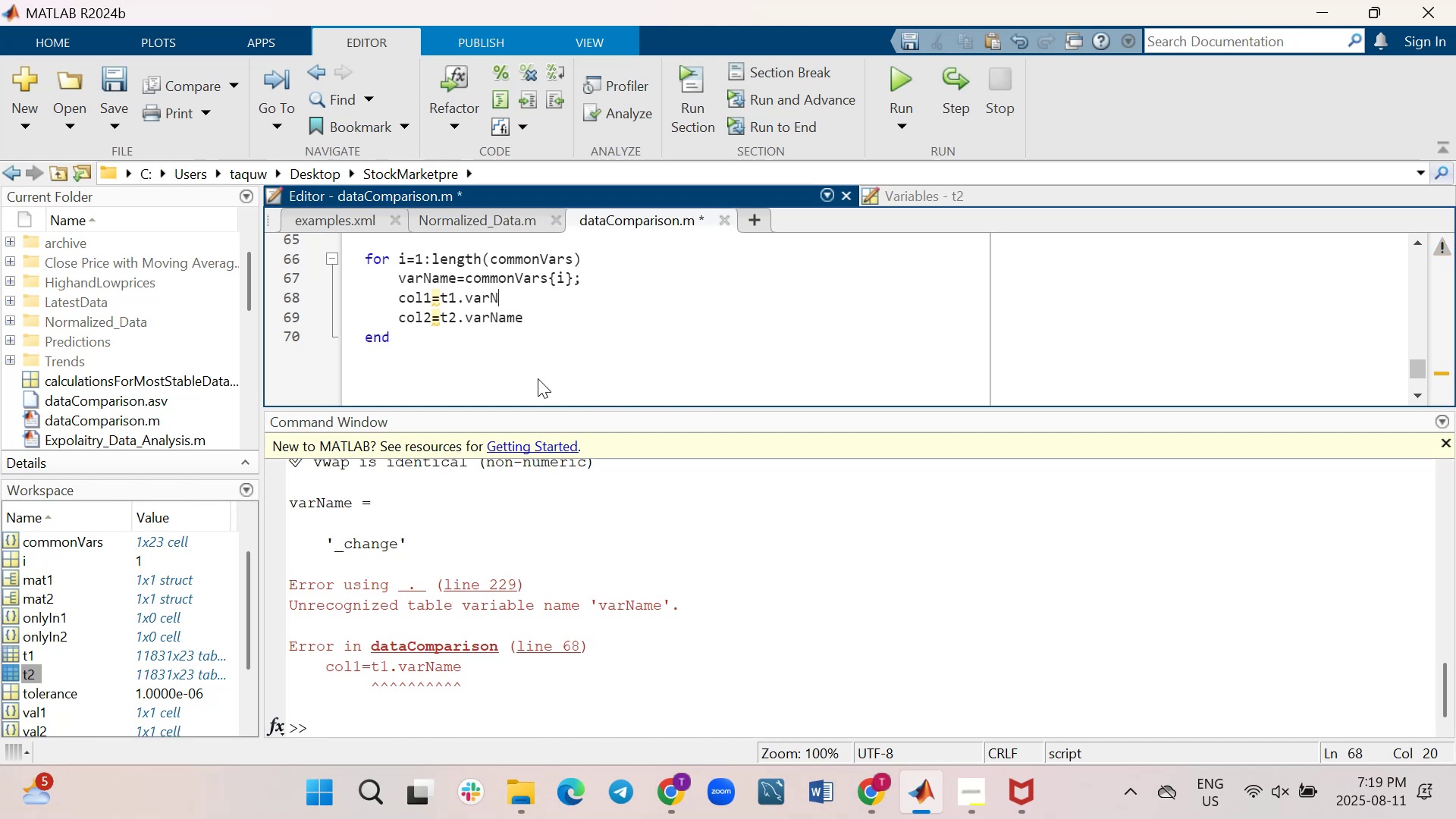 
key(Backspace)
 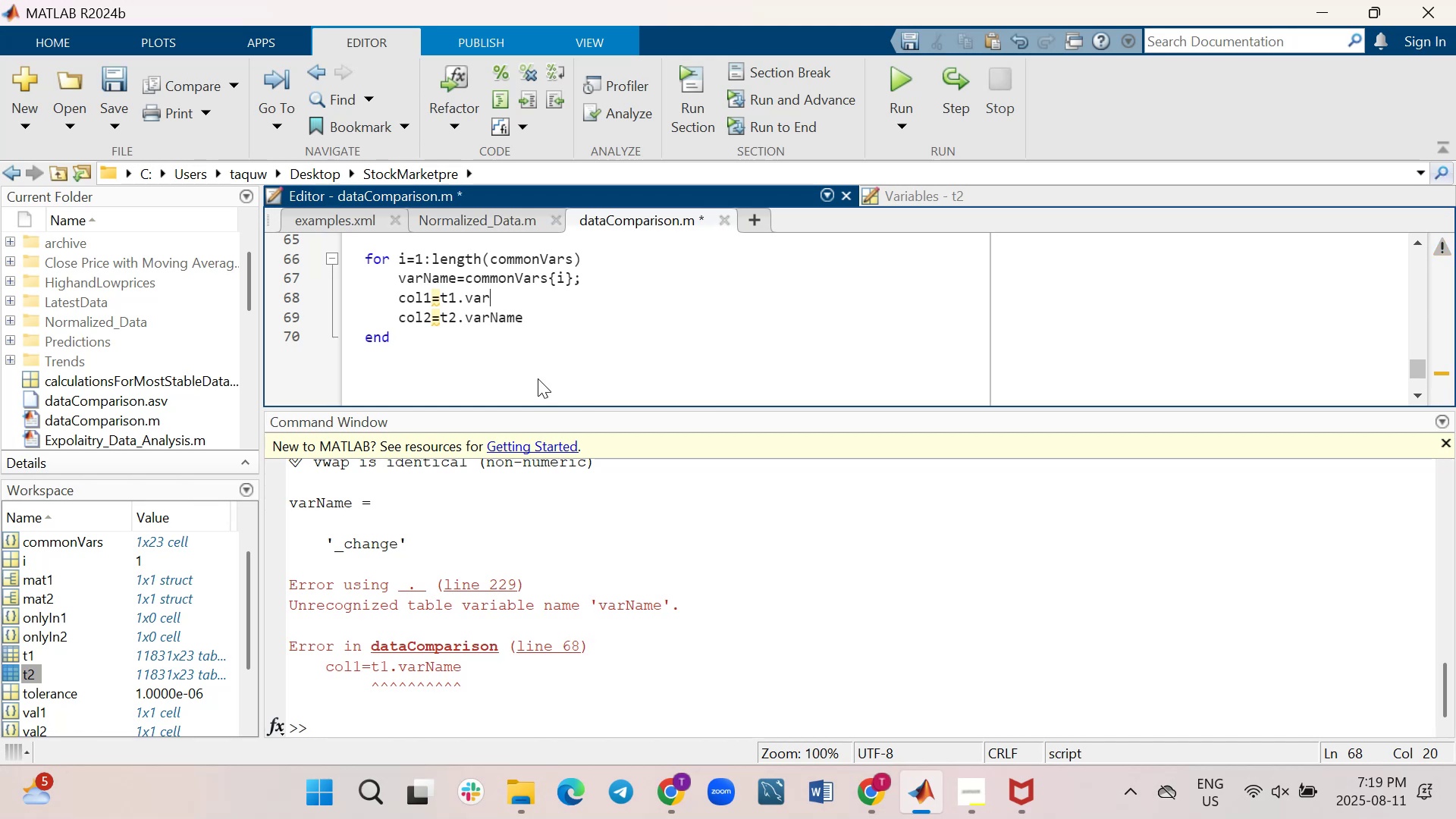 
key(Backspace)
 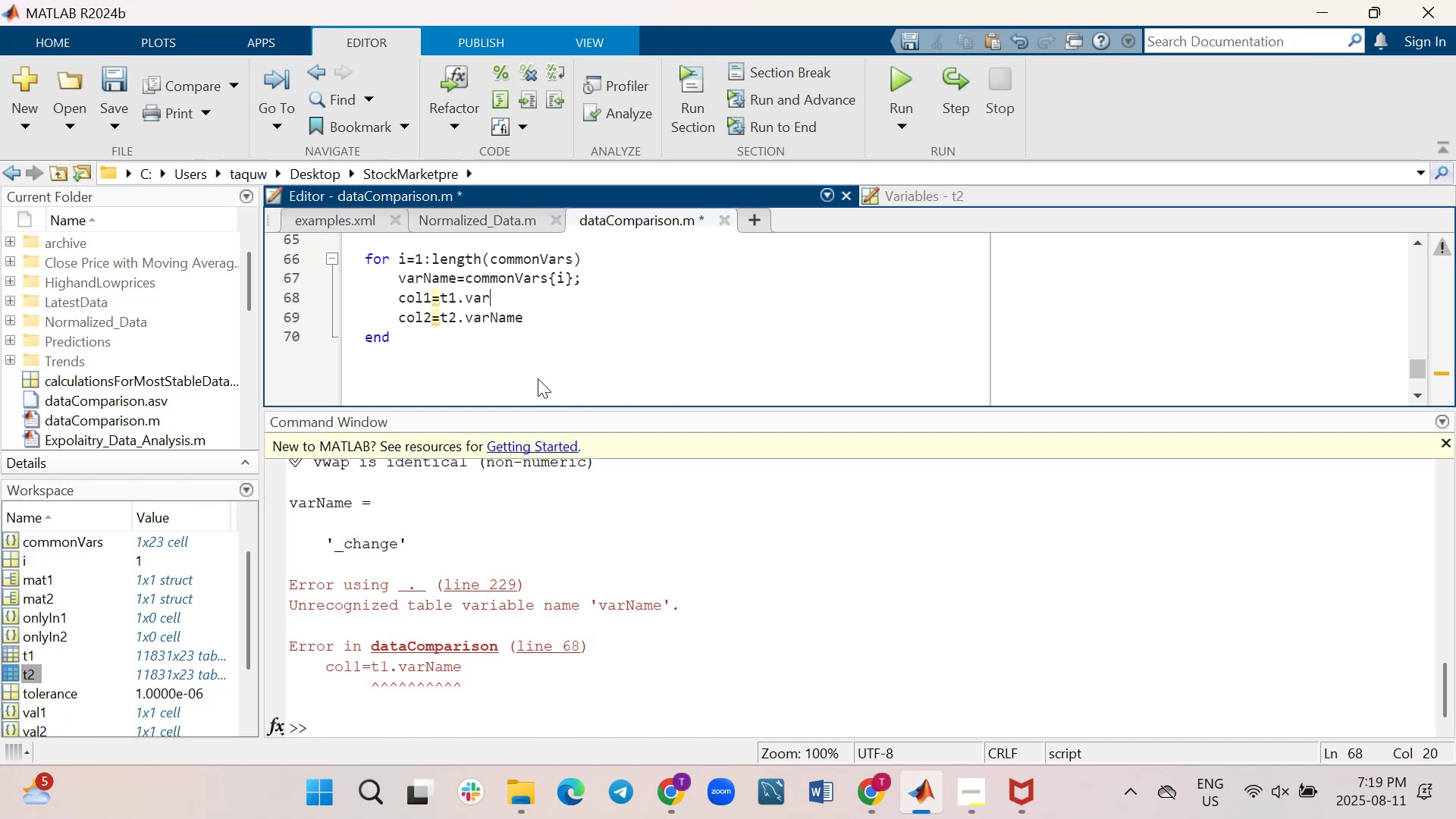 
key(Backspace)
 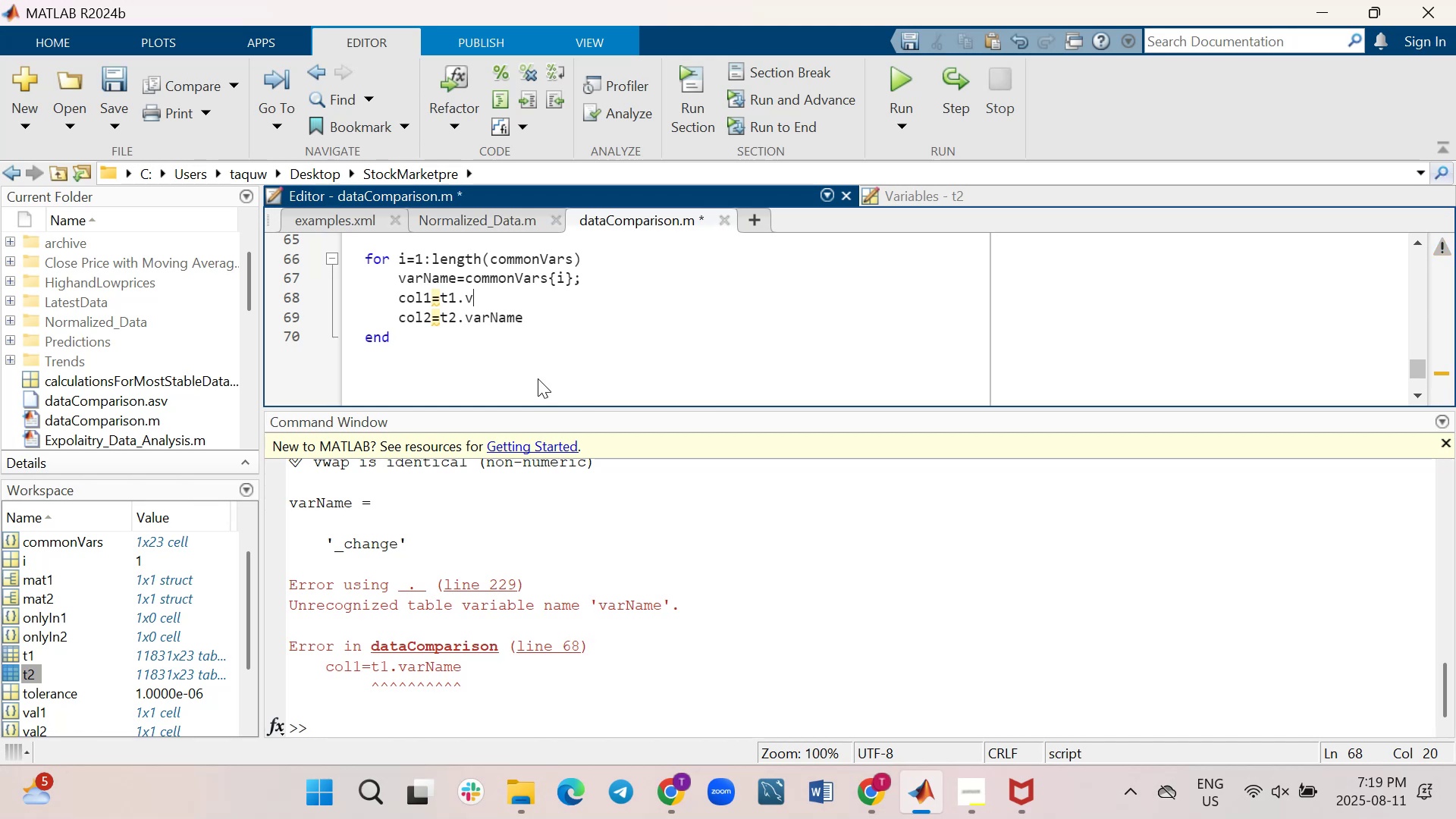 
key(Backspace)
 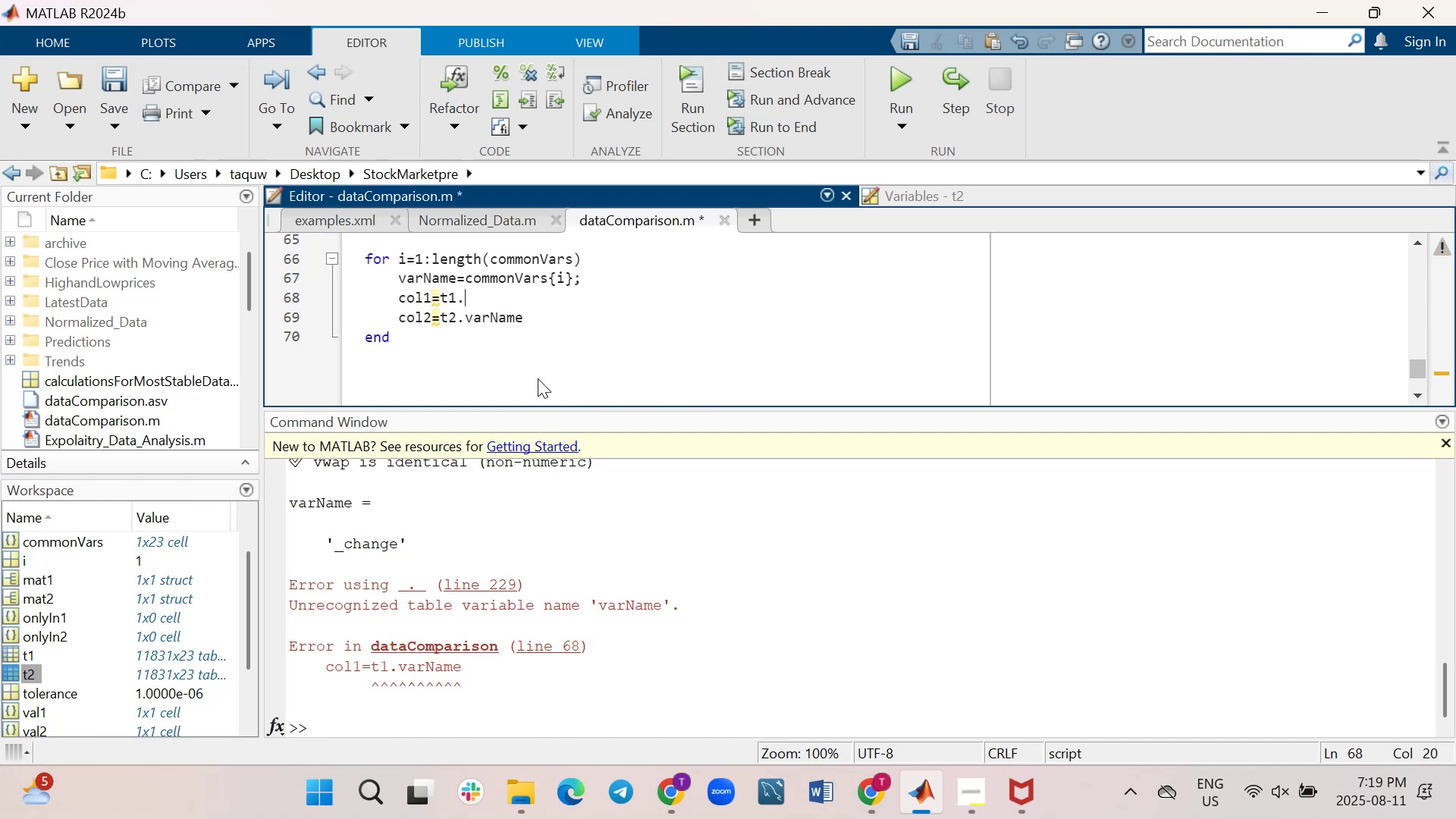 
key(Backspace)
 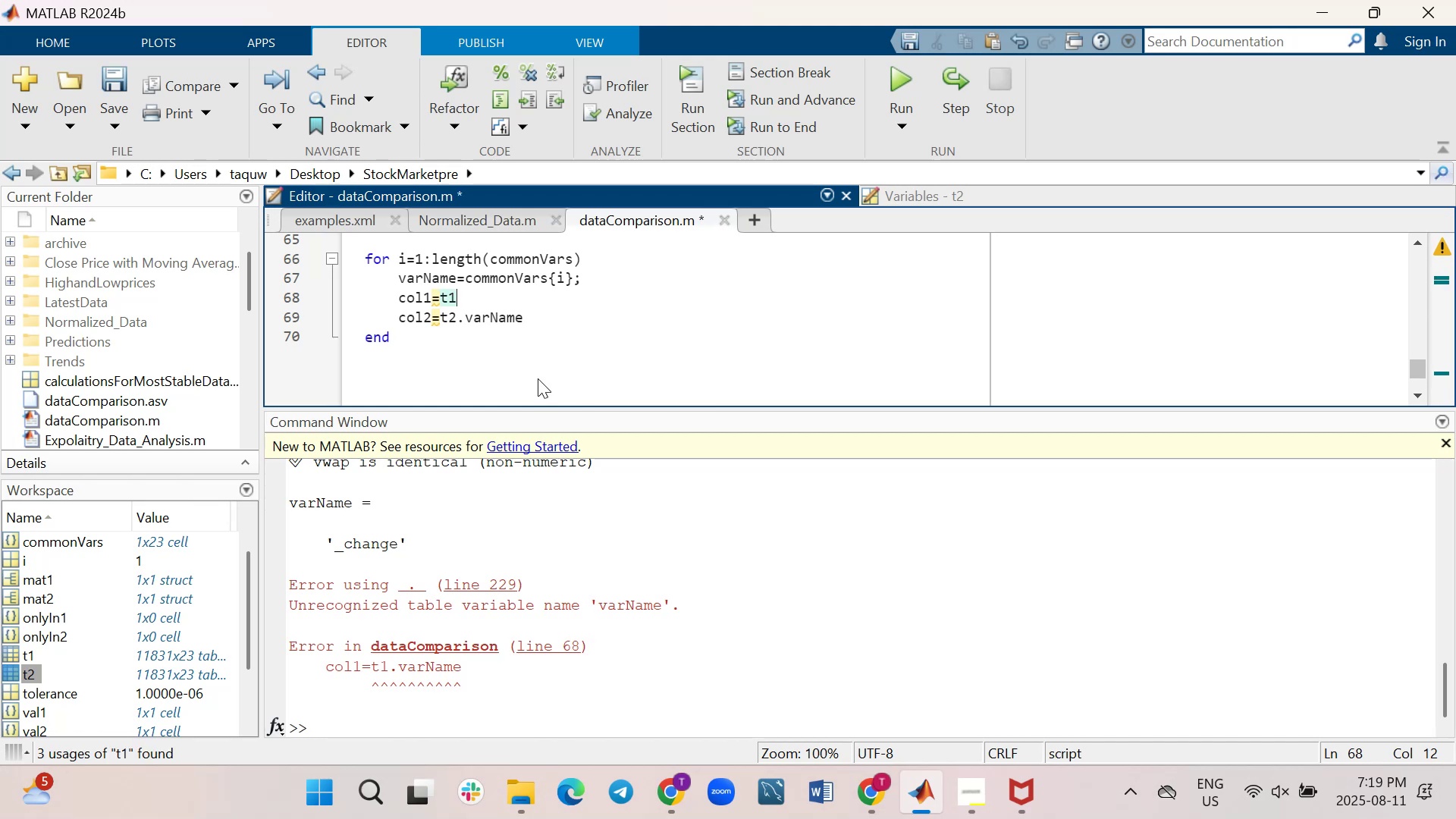 
key(Shift+BracketLeft)
 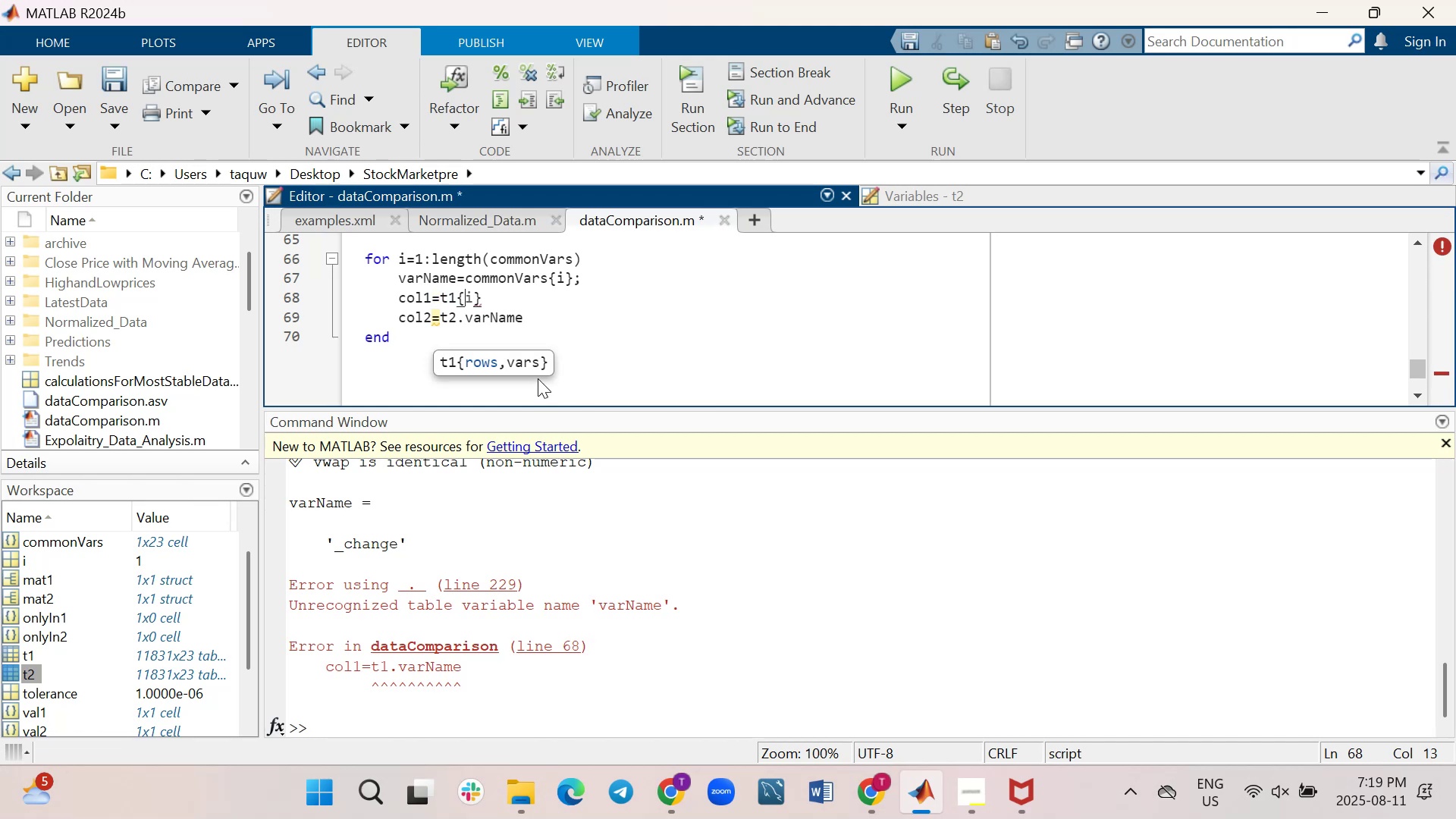 
key(I)
 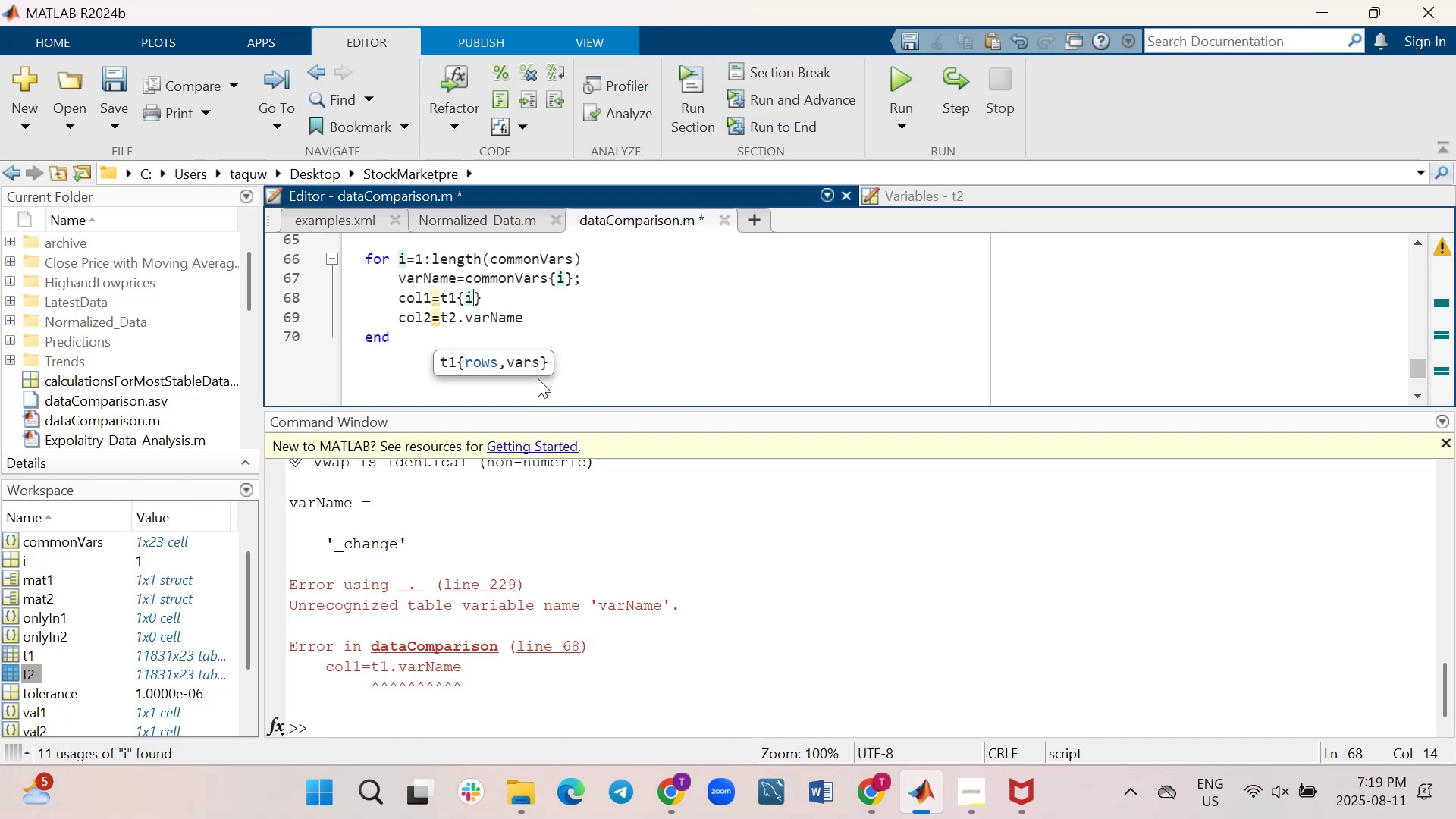 
key(ArrowDown)
 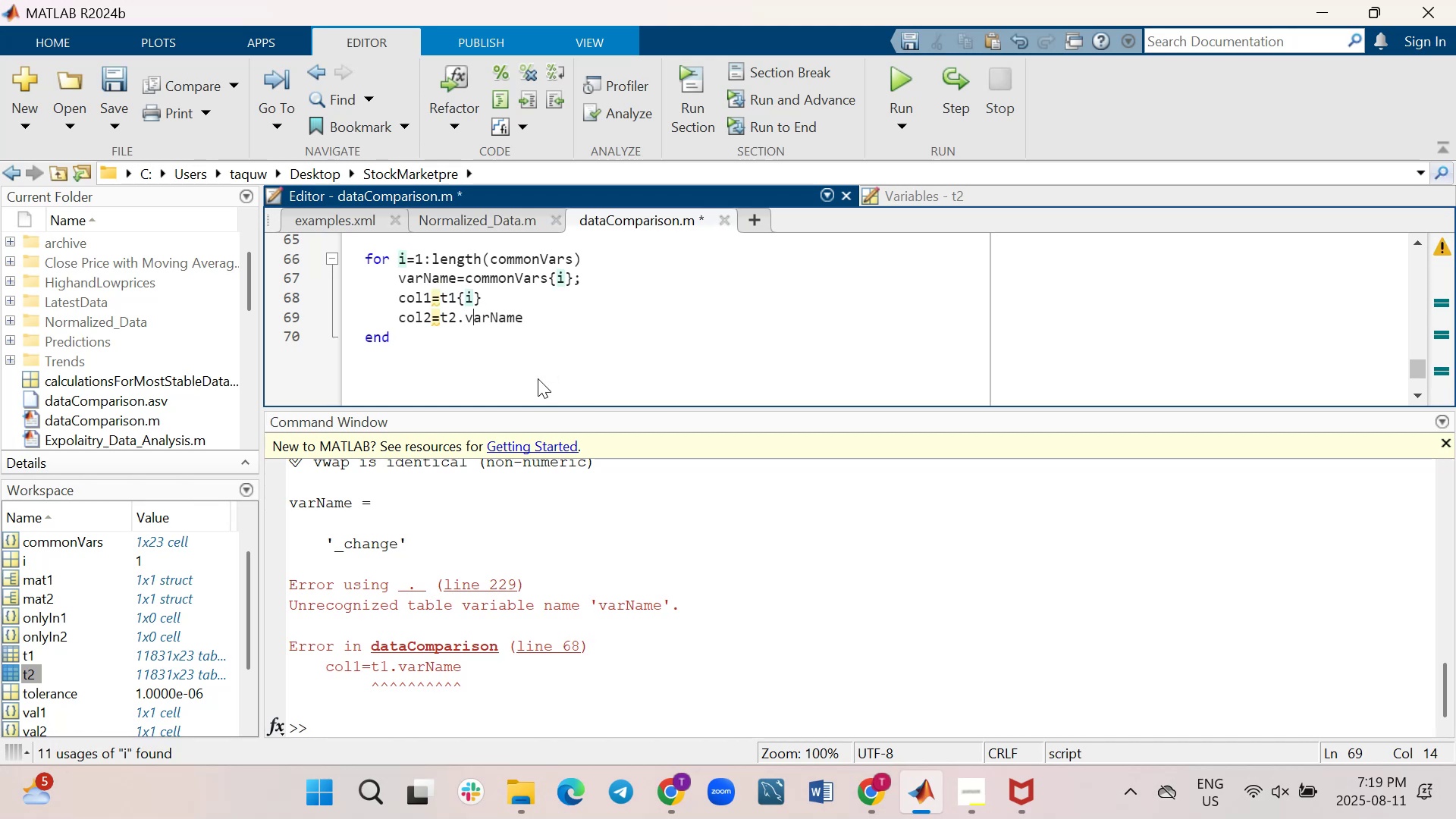 
hold_key(key=ArrowRight, duration=0.63)
 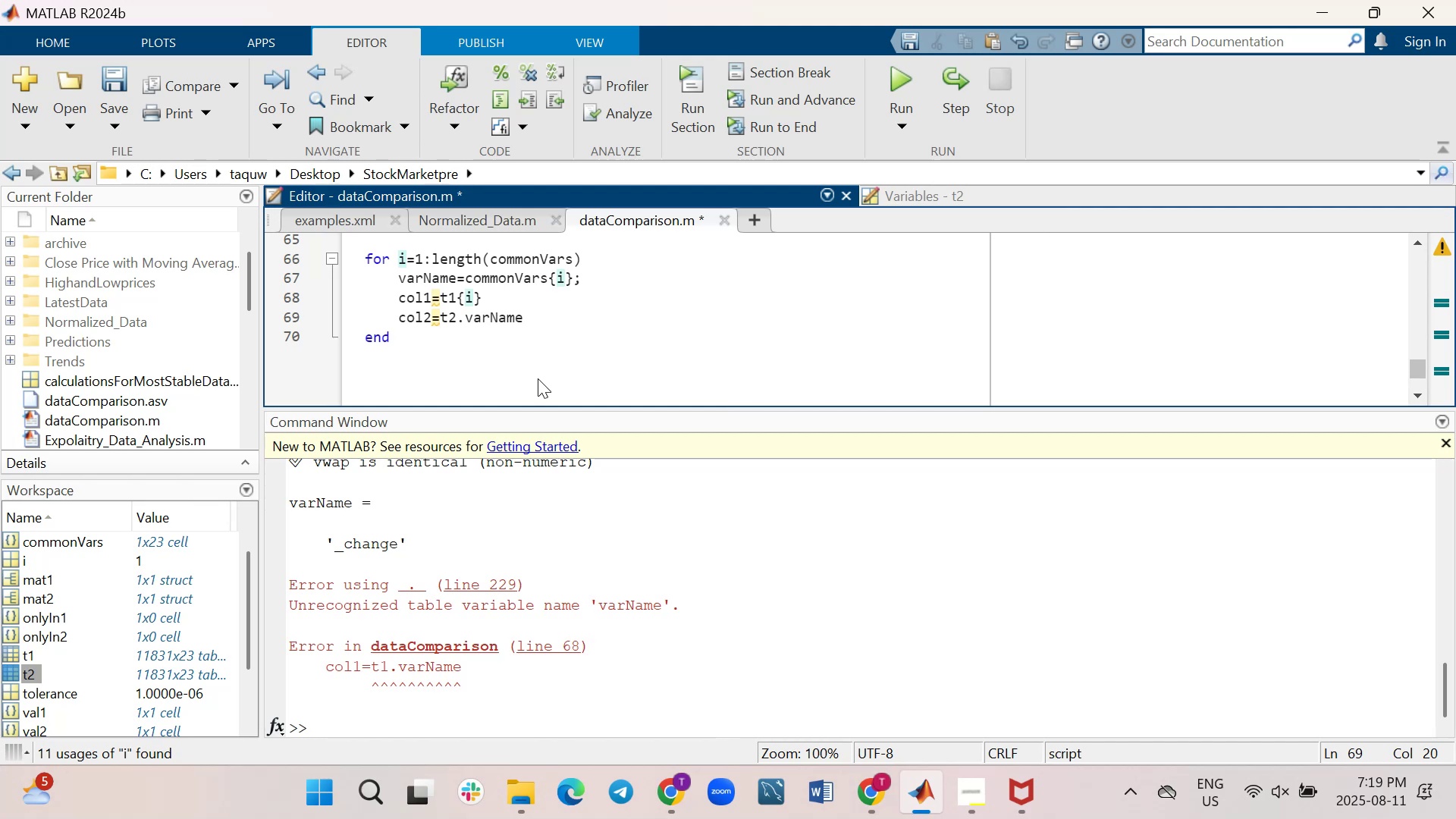 
key(Backspace)
 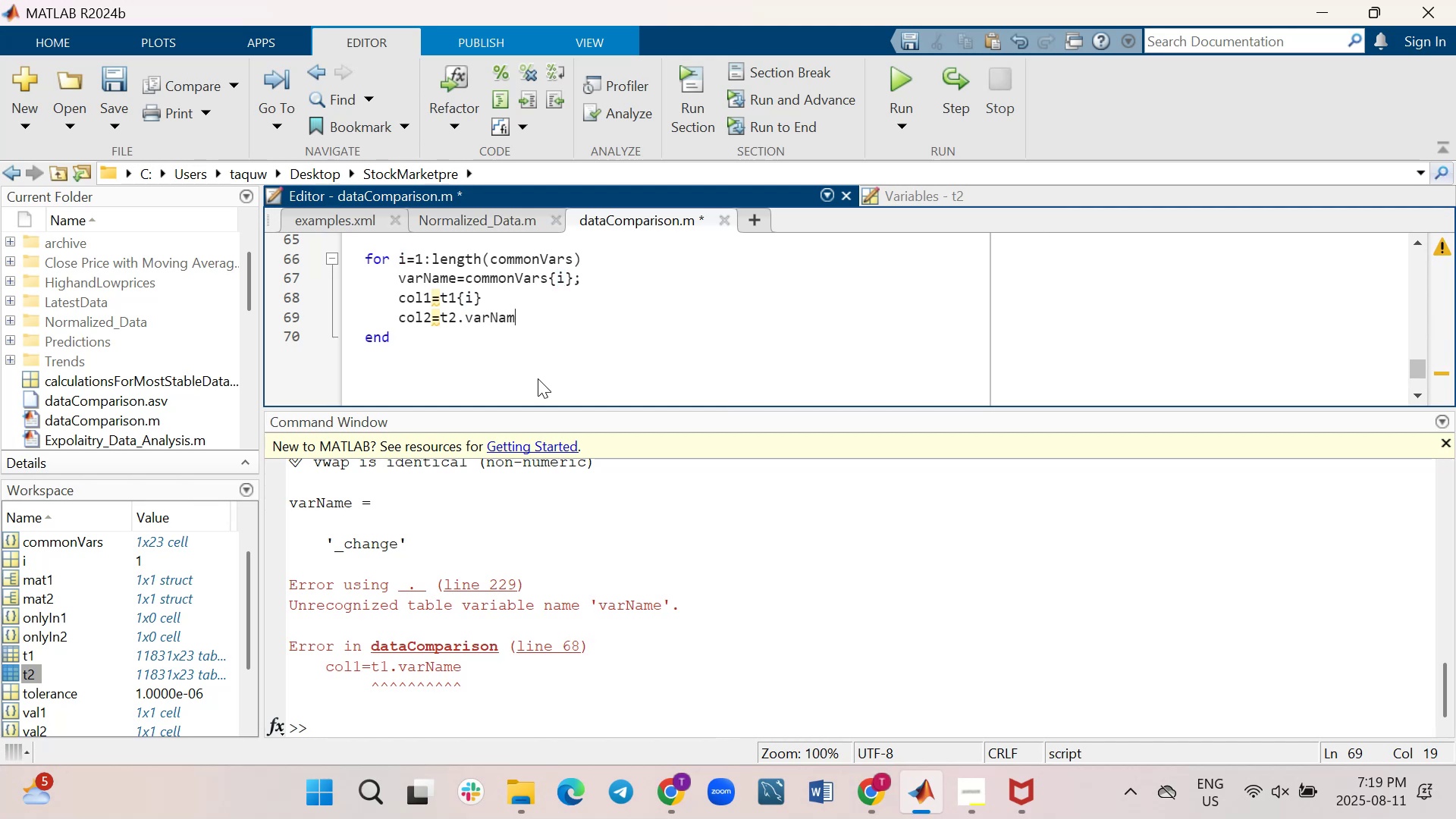 
key(Backspace)
 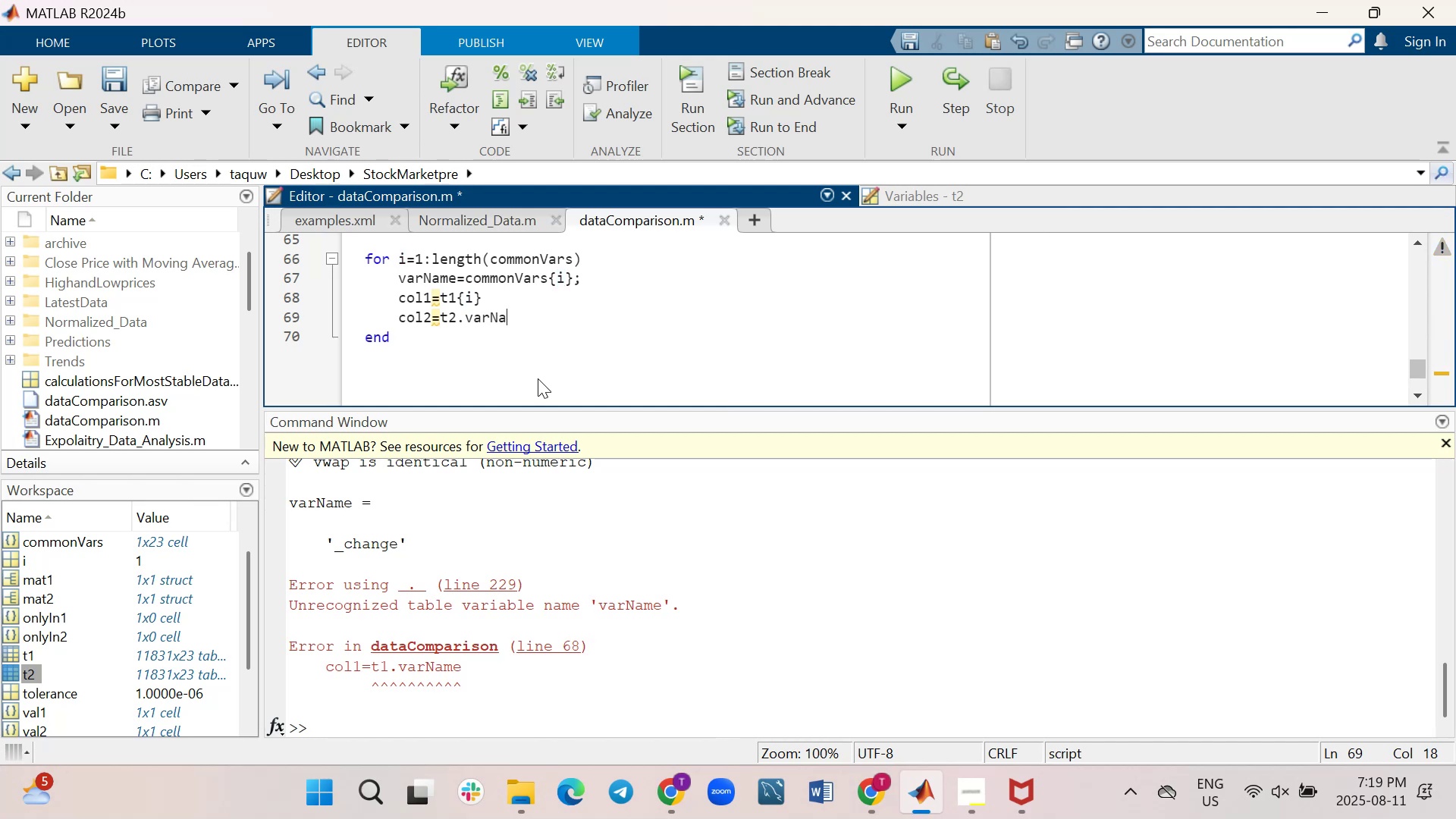 
key(Backspace)
 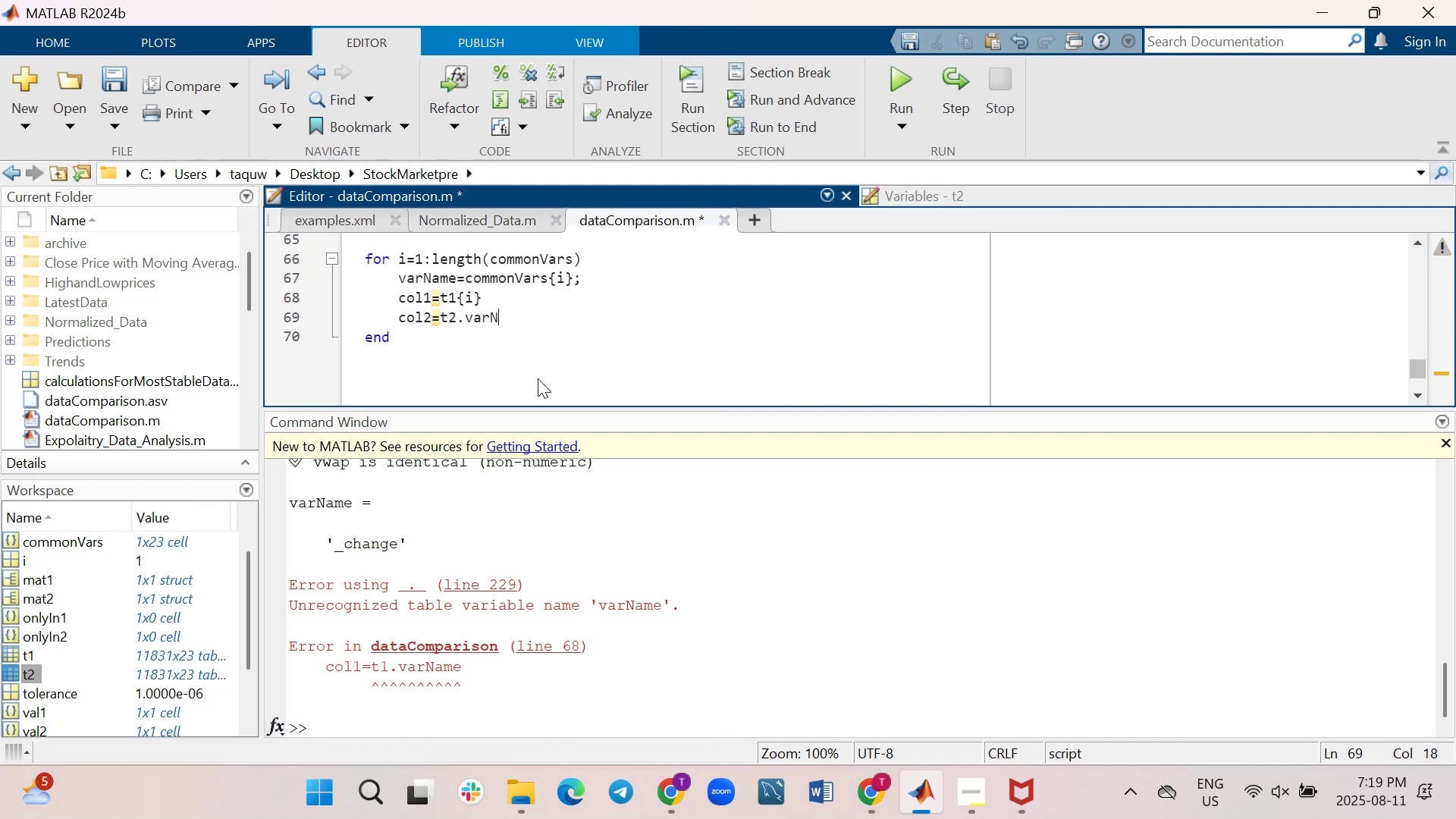 
key(Backspace)
 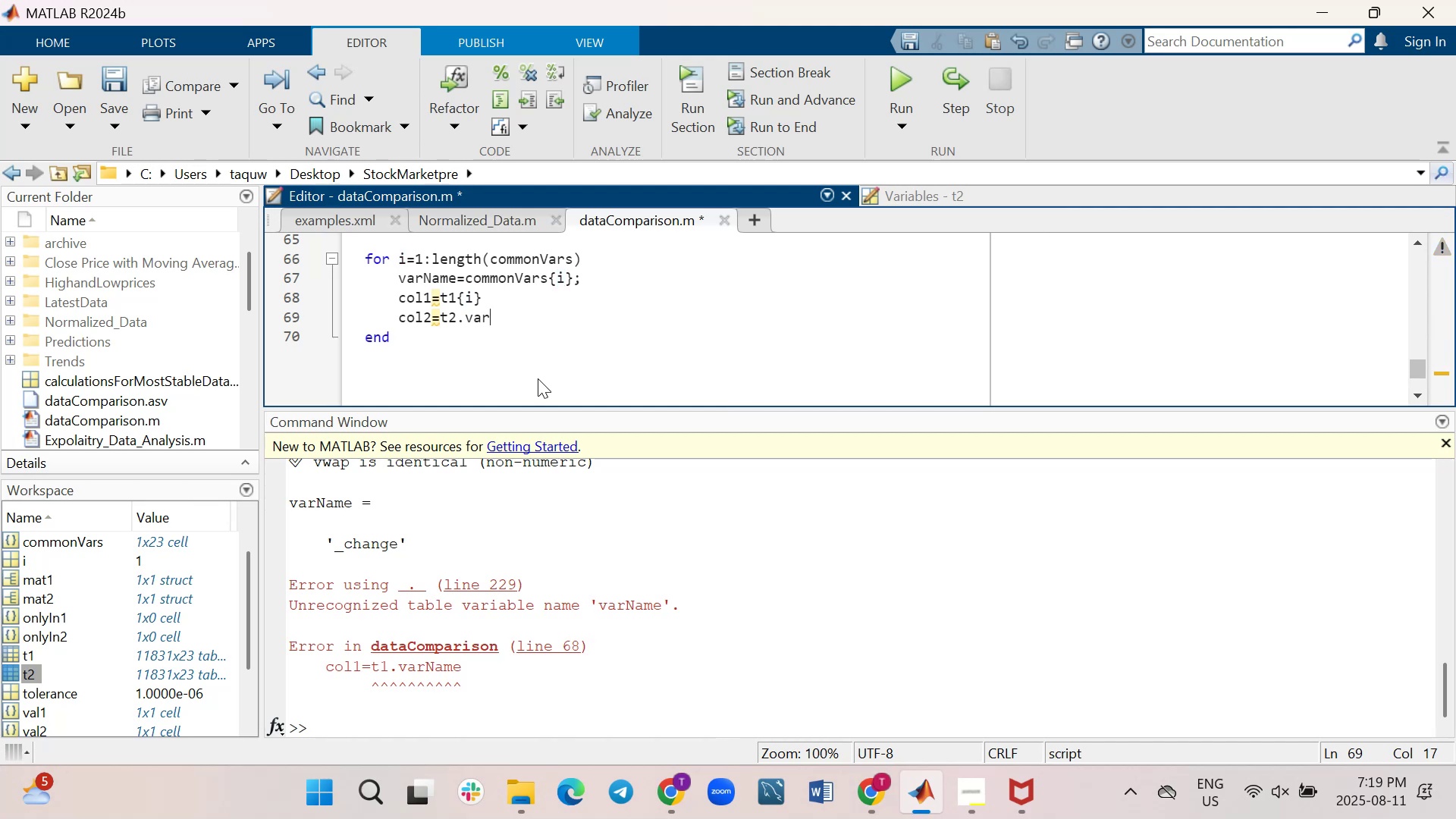 
key(Backspace)
 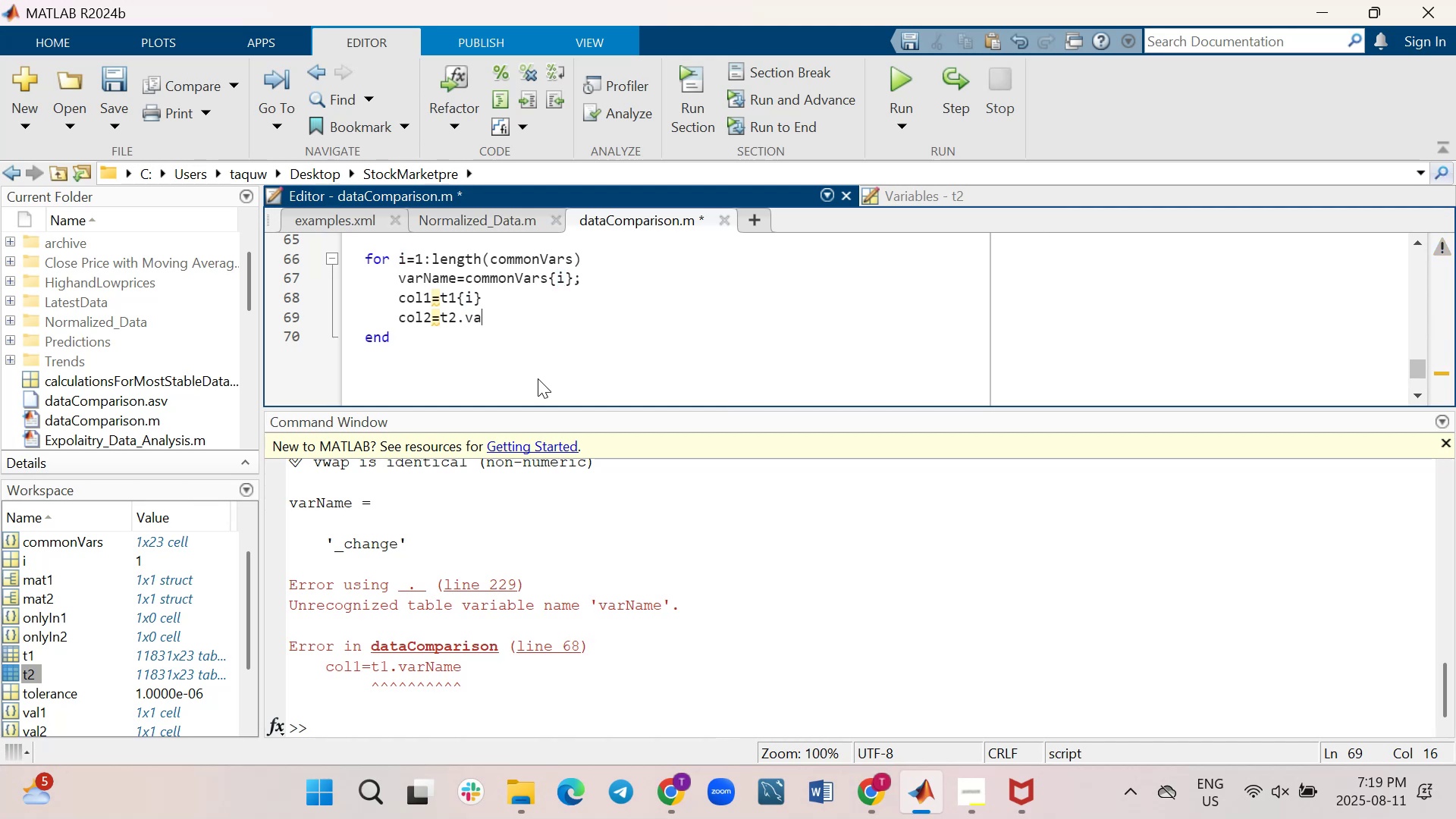 
key(Backspace)
 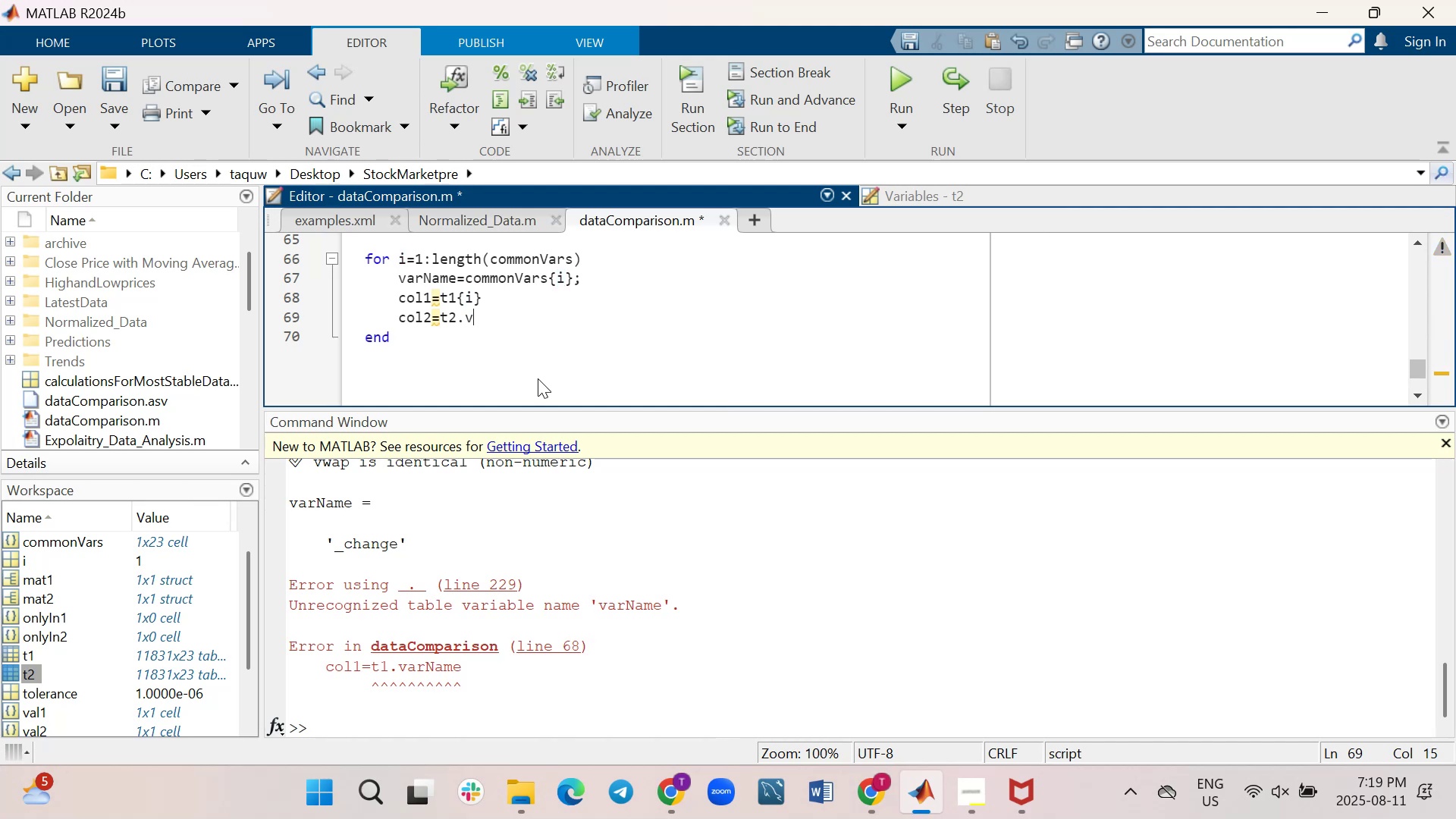 
key(Backspace)
 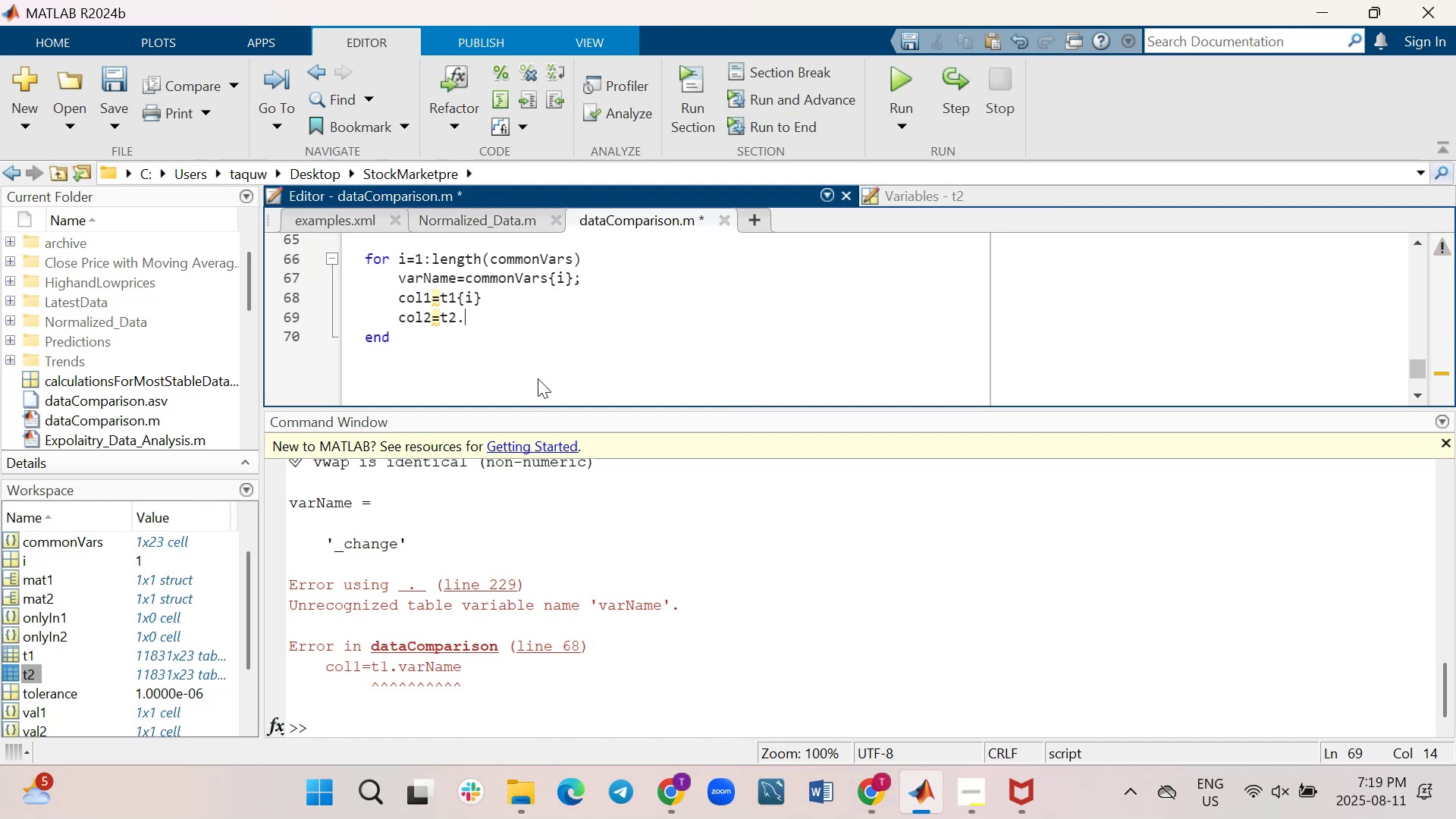 
key(Backspace)
 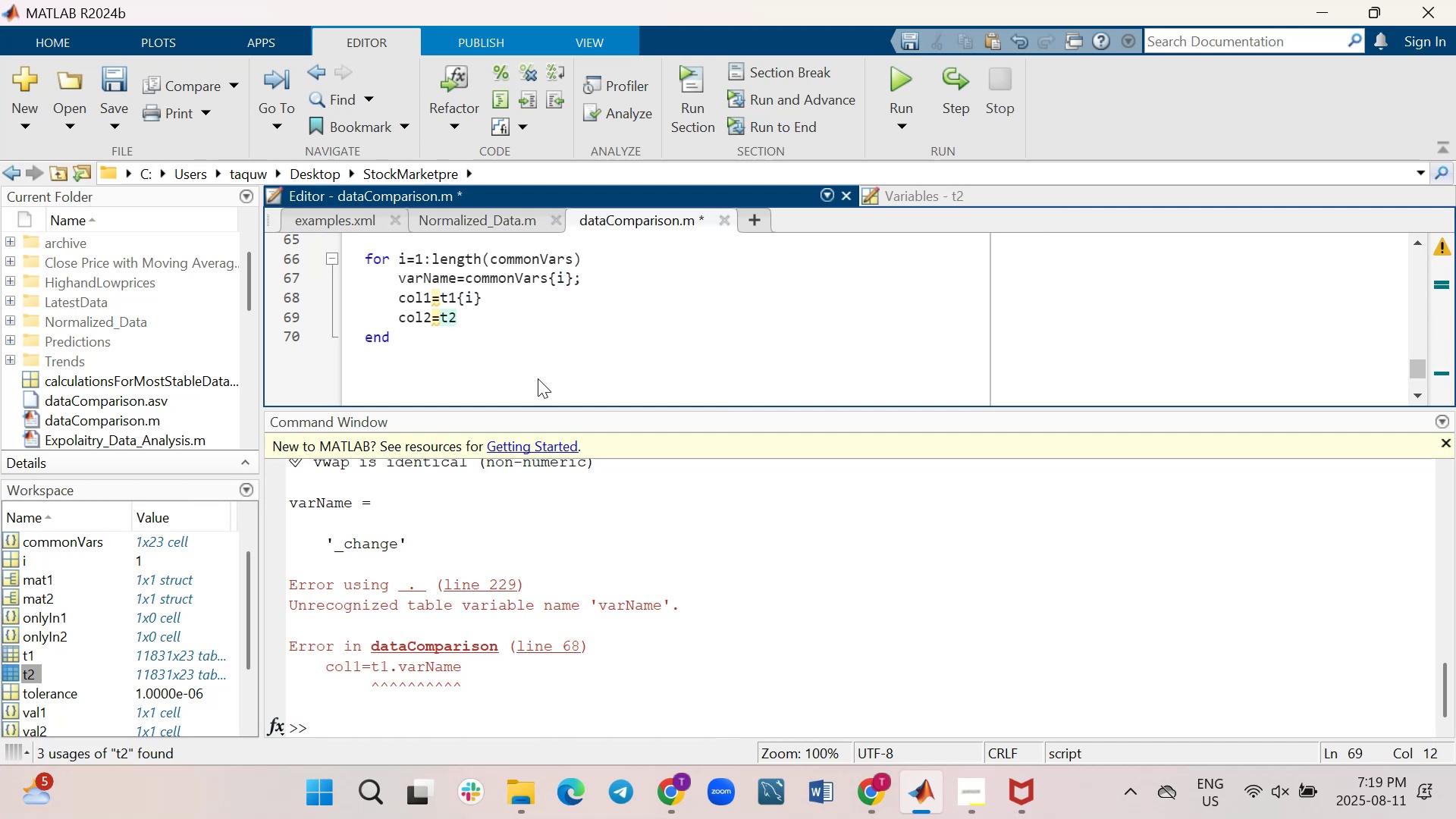 
key(BracketLeft)
 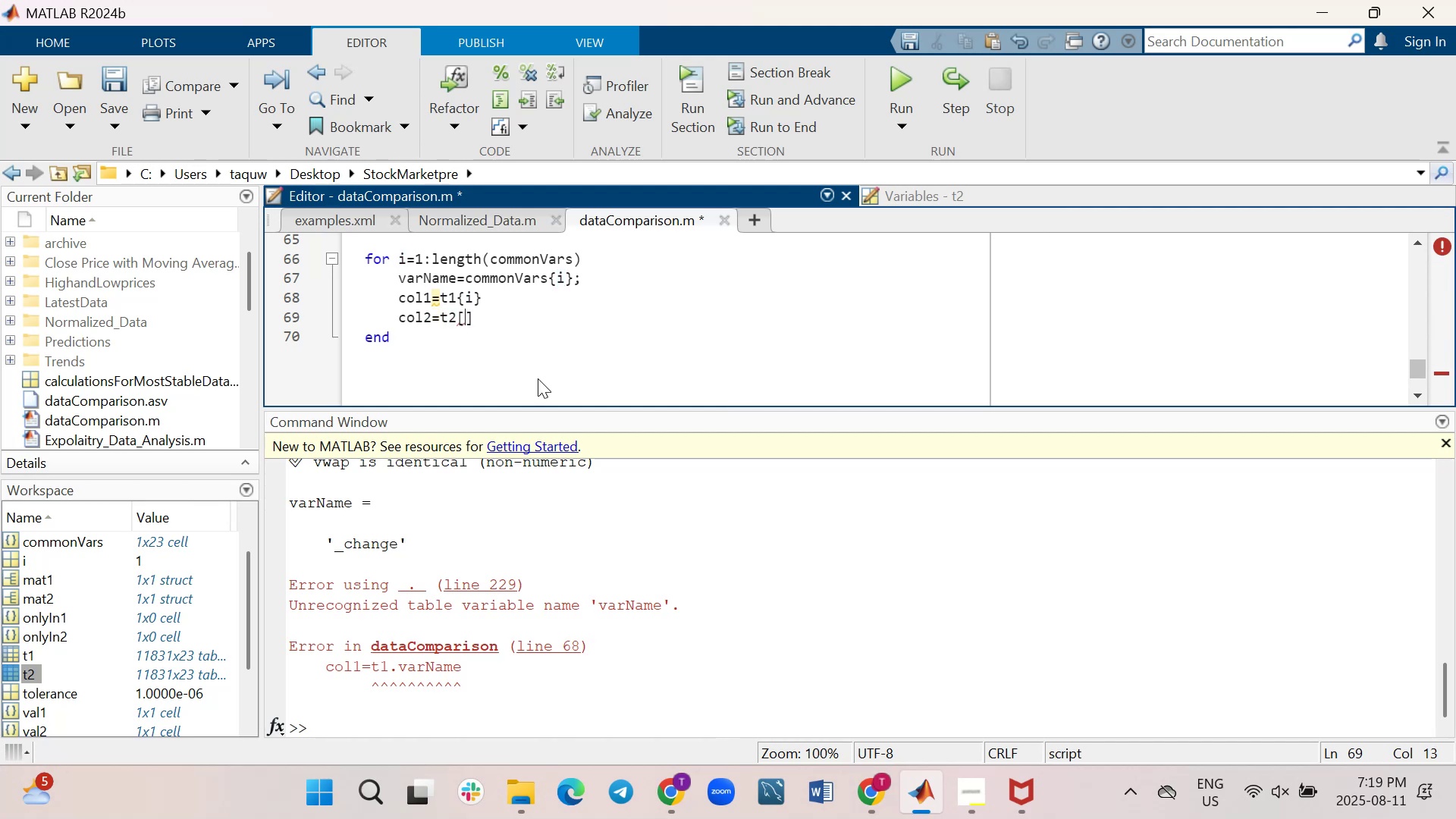 
key(ArrowRight)
 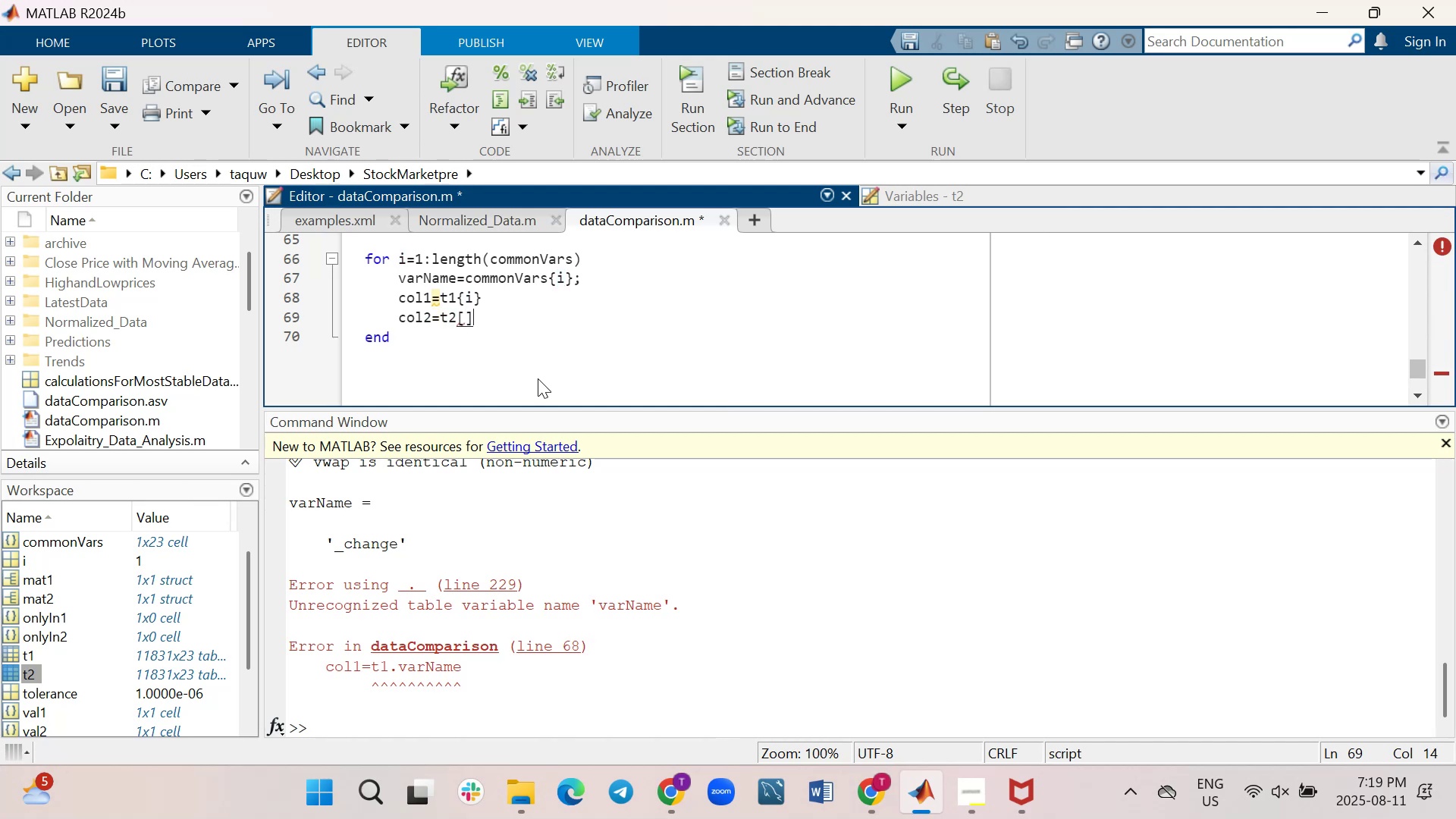 
key(Backspace)
 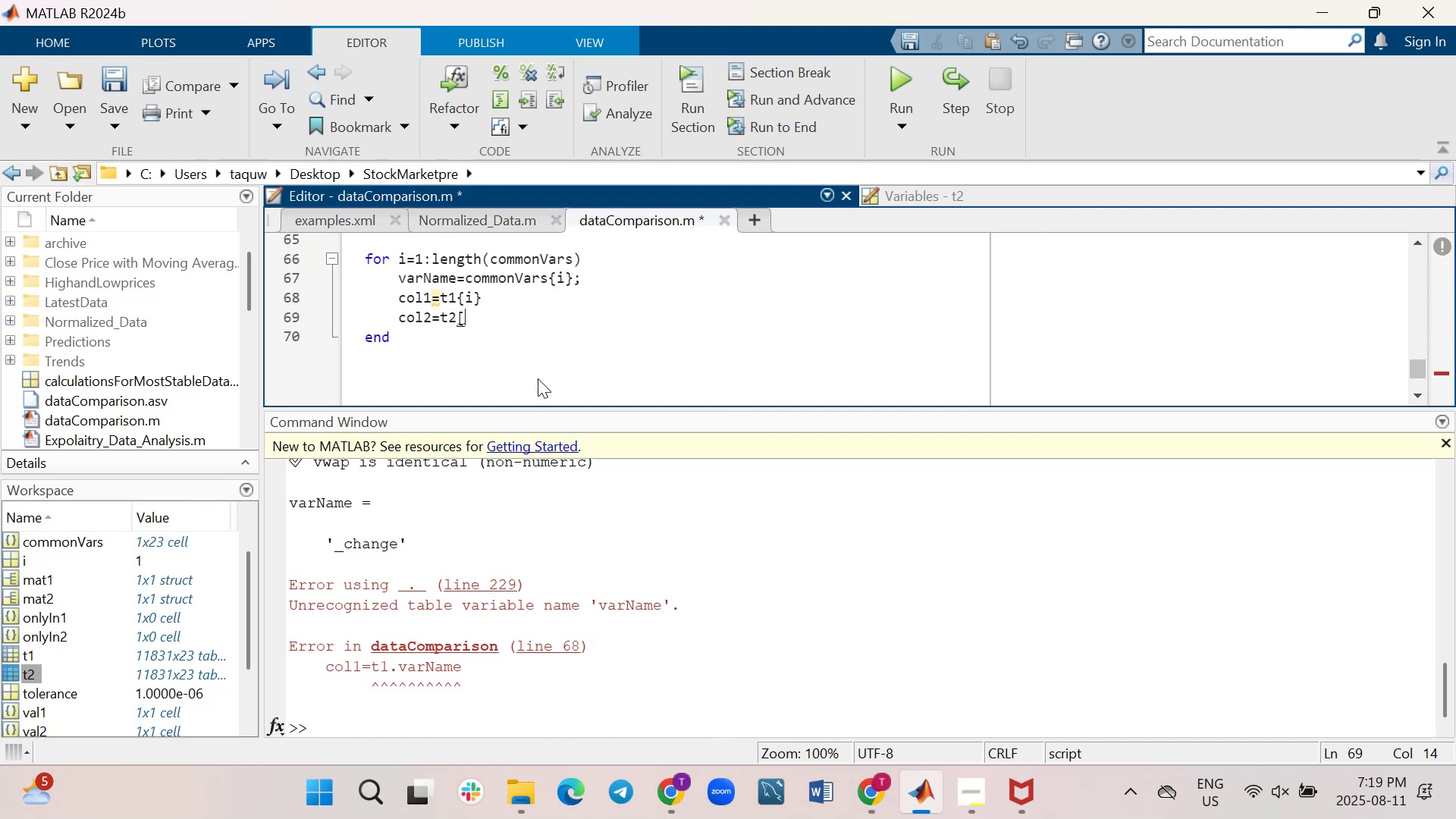 
key(Backspace)
 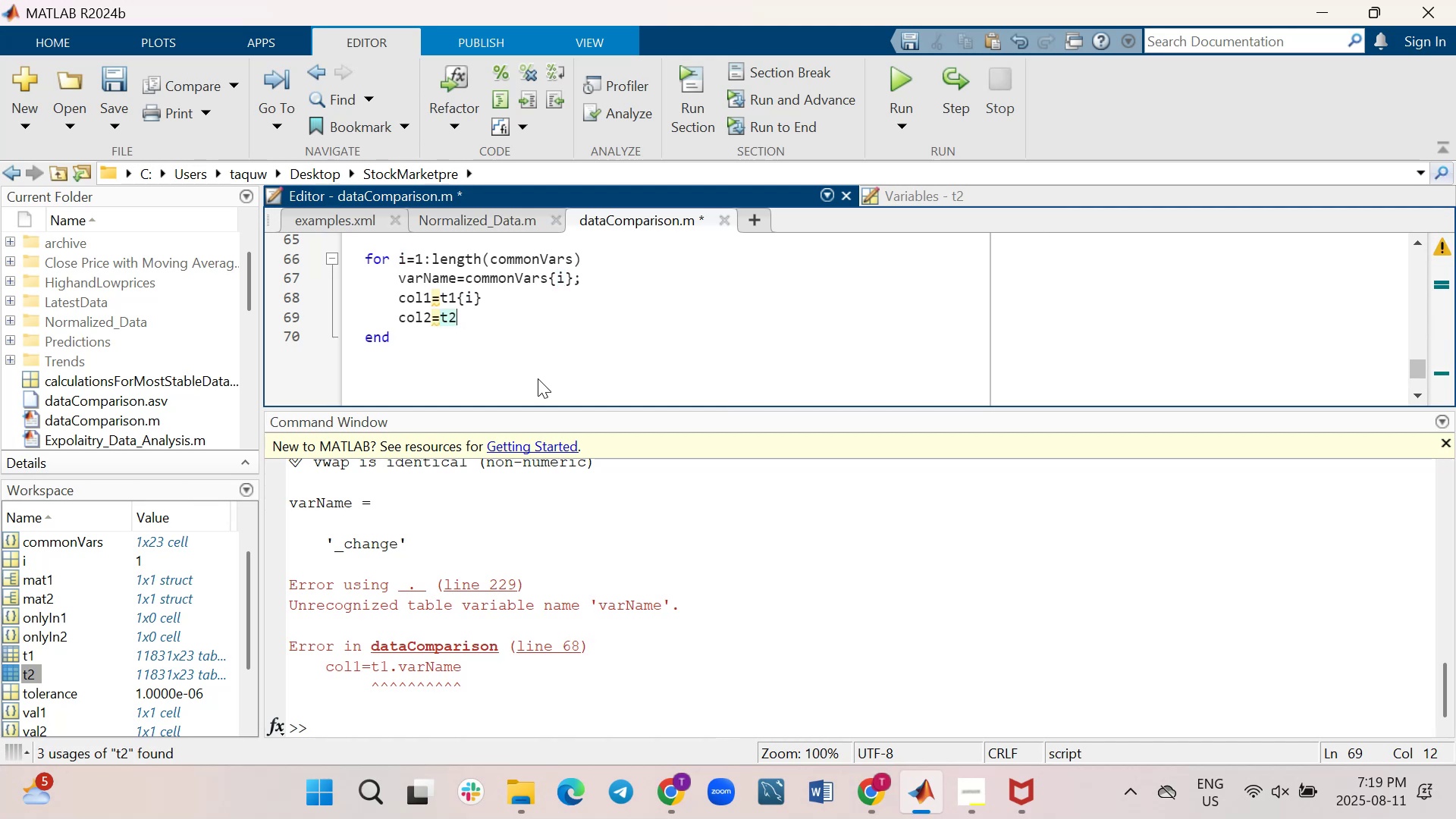 
key(Shift+BracketLeft)
 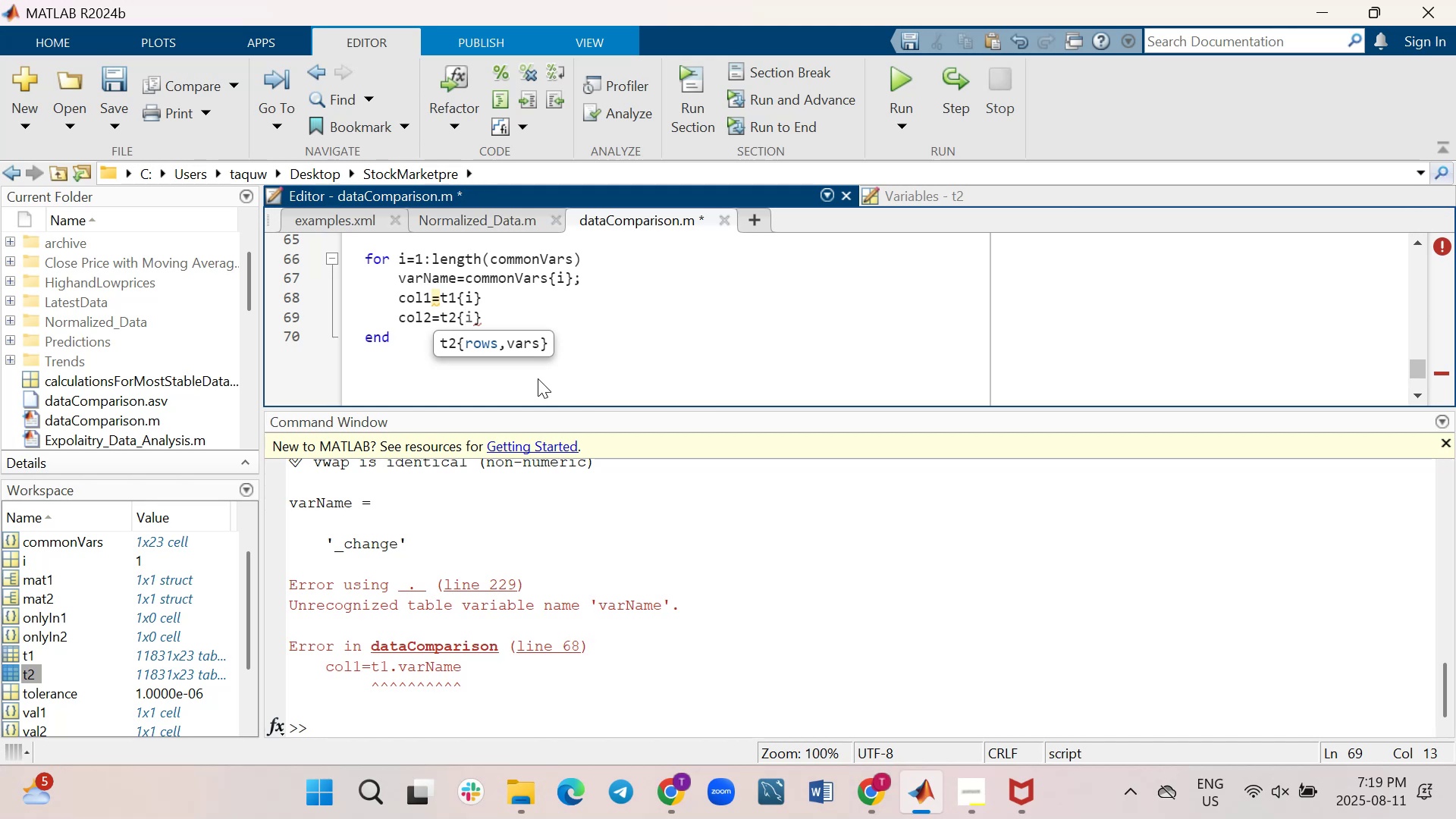 
key(I)
 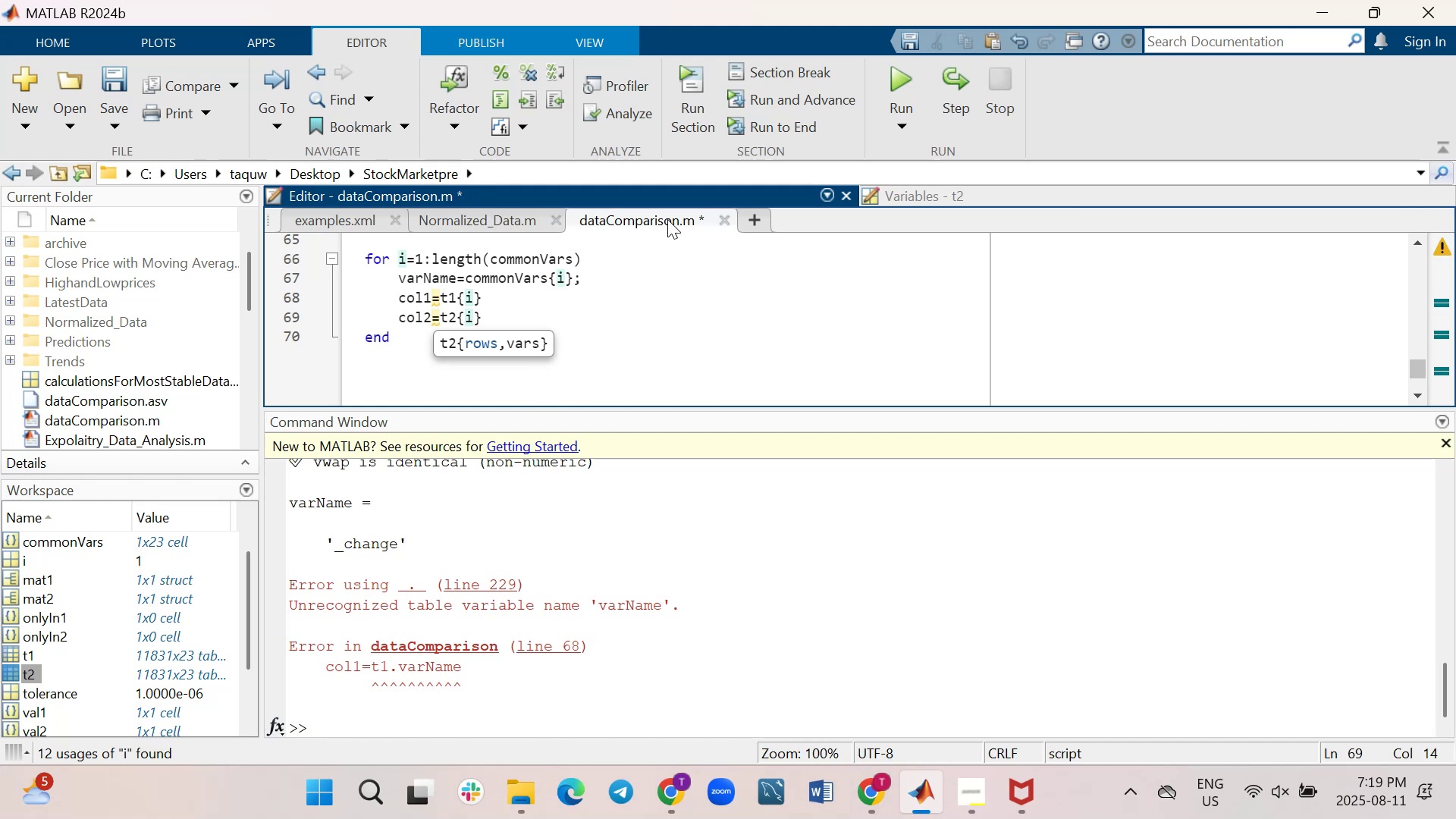 
left_click([908, 80])
 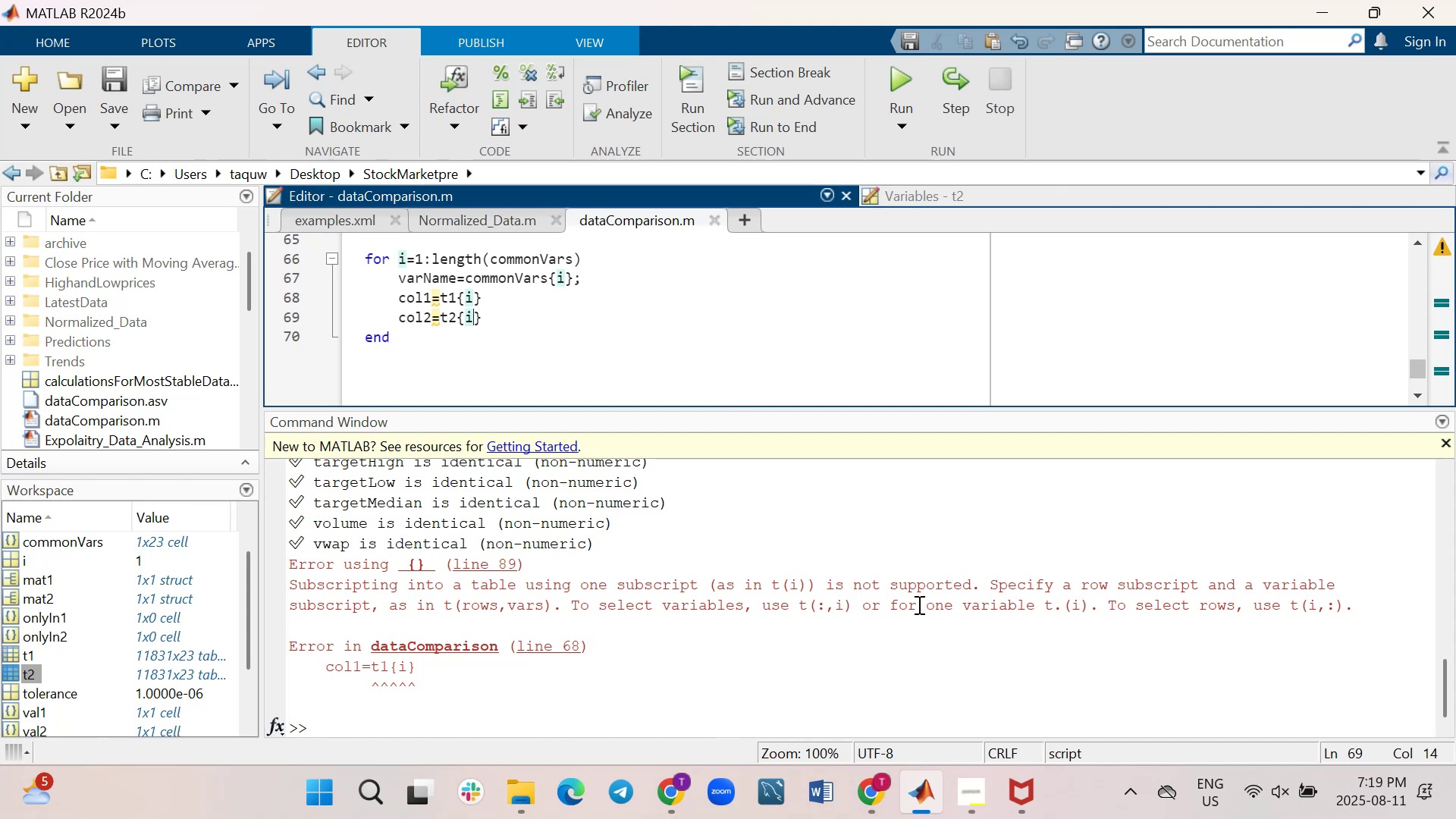 
wait(10.58)
 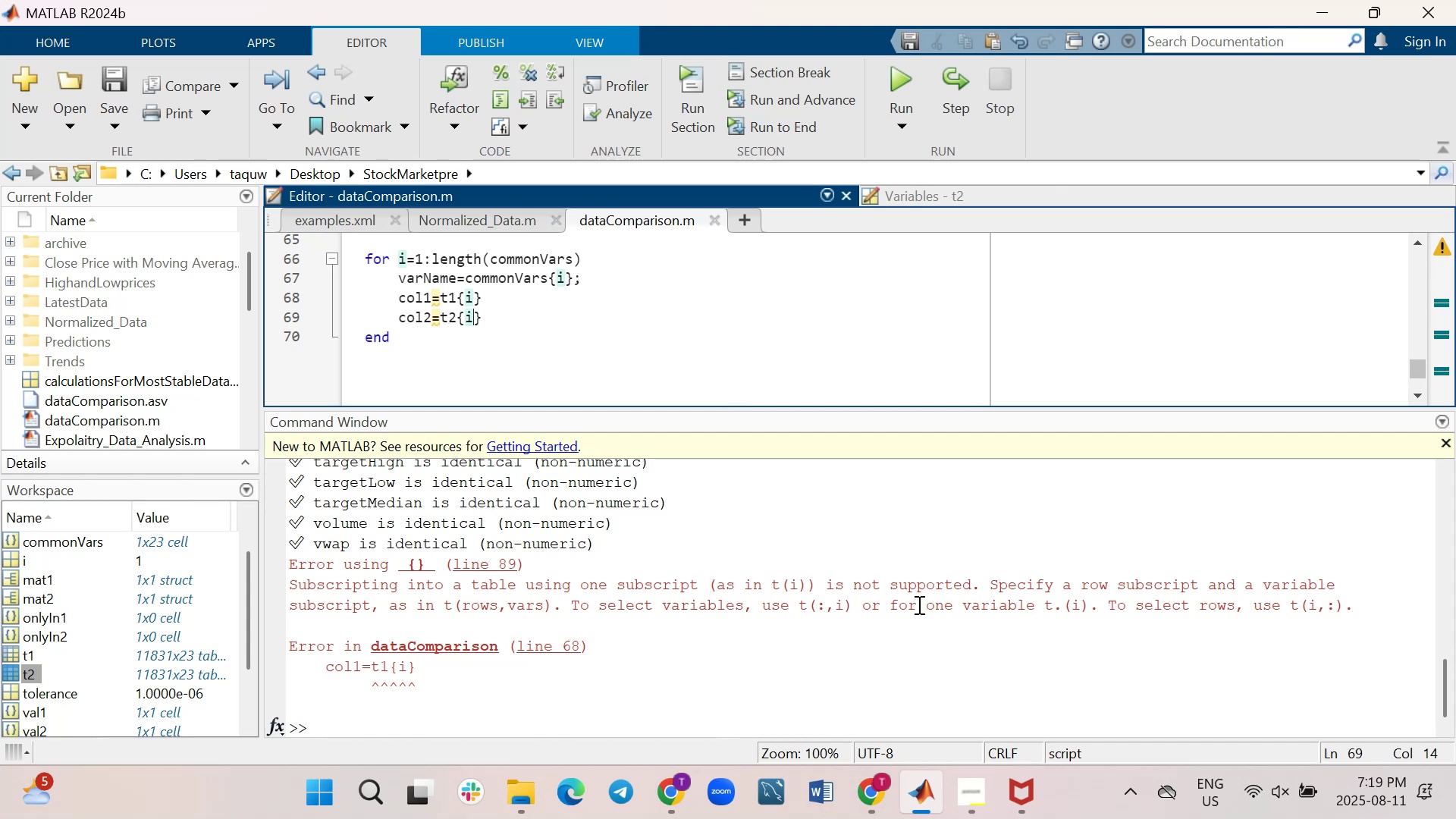 
left_click([466, 297])
 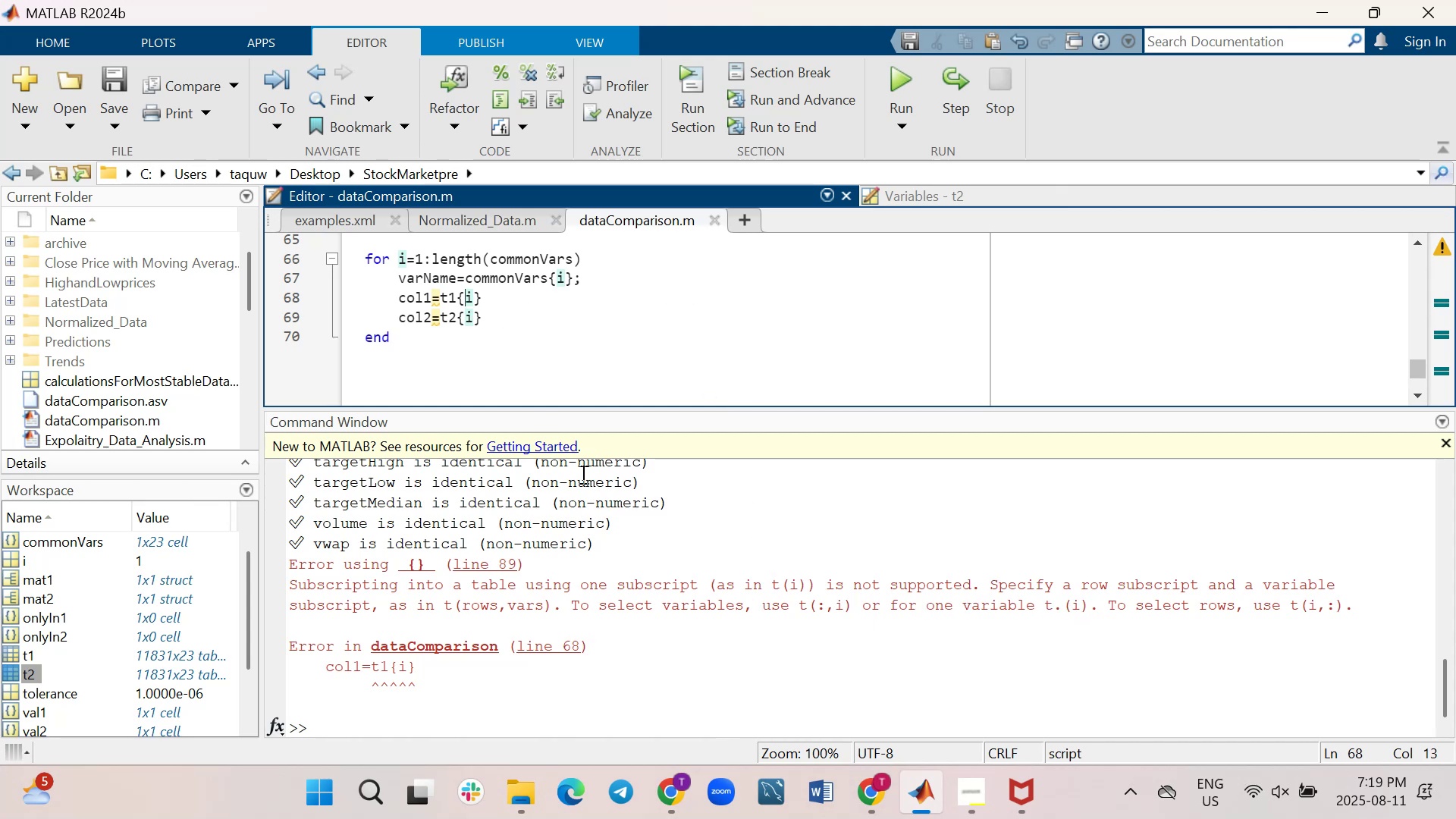 
key(Shift+ShiftRight)
 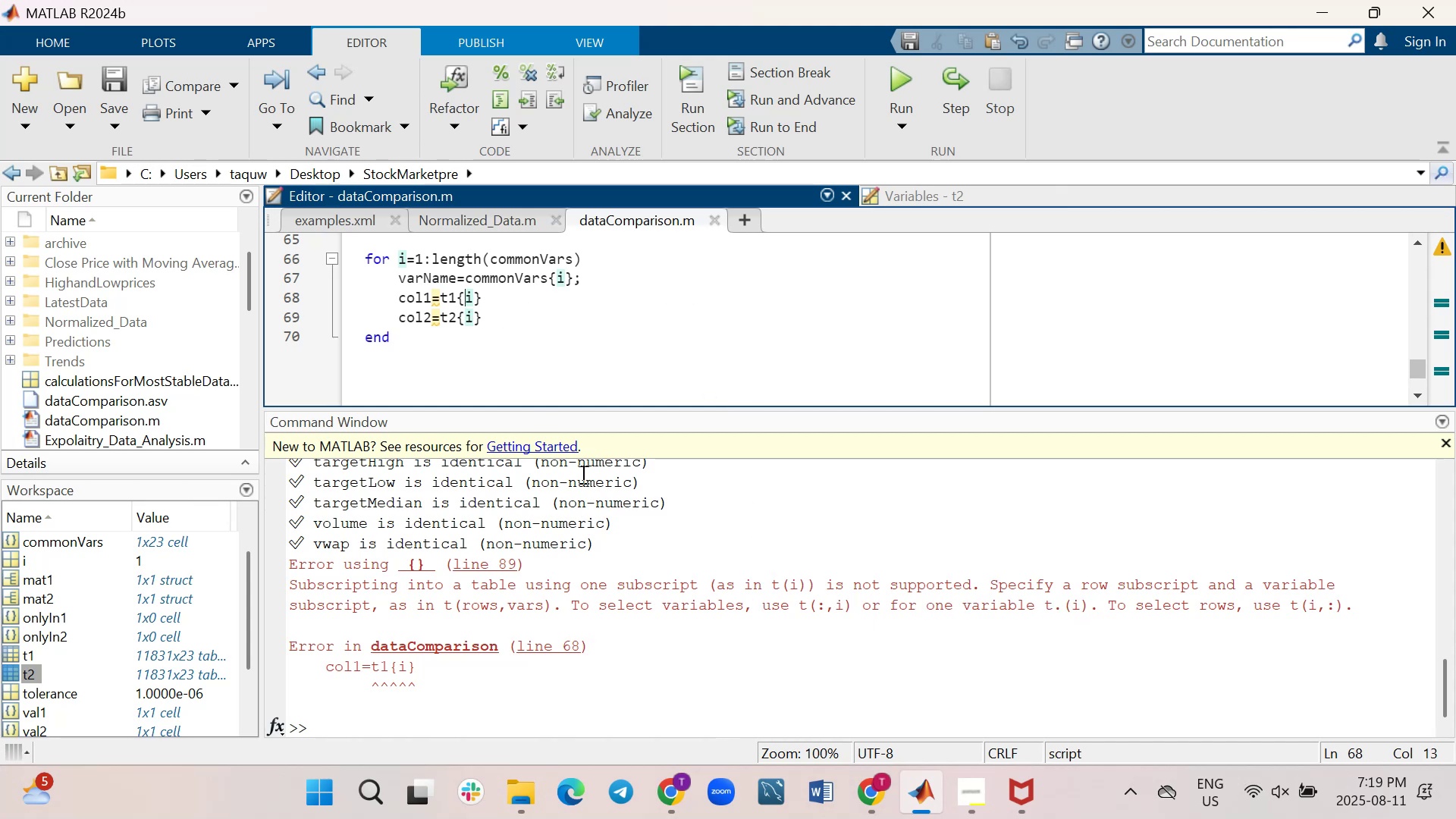 
key(Shift+Semicolon)
 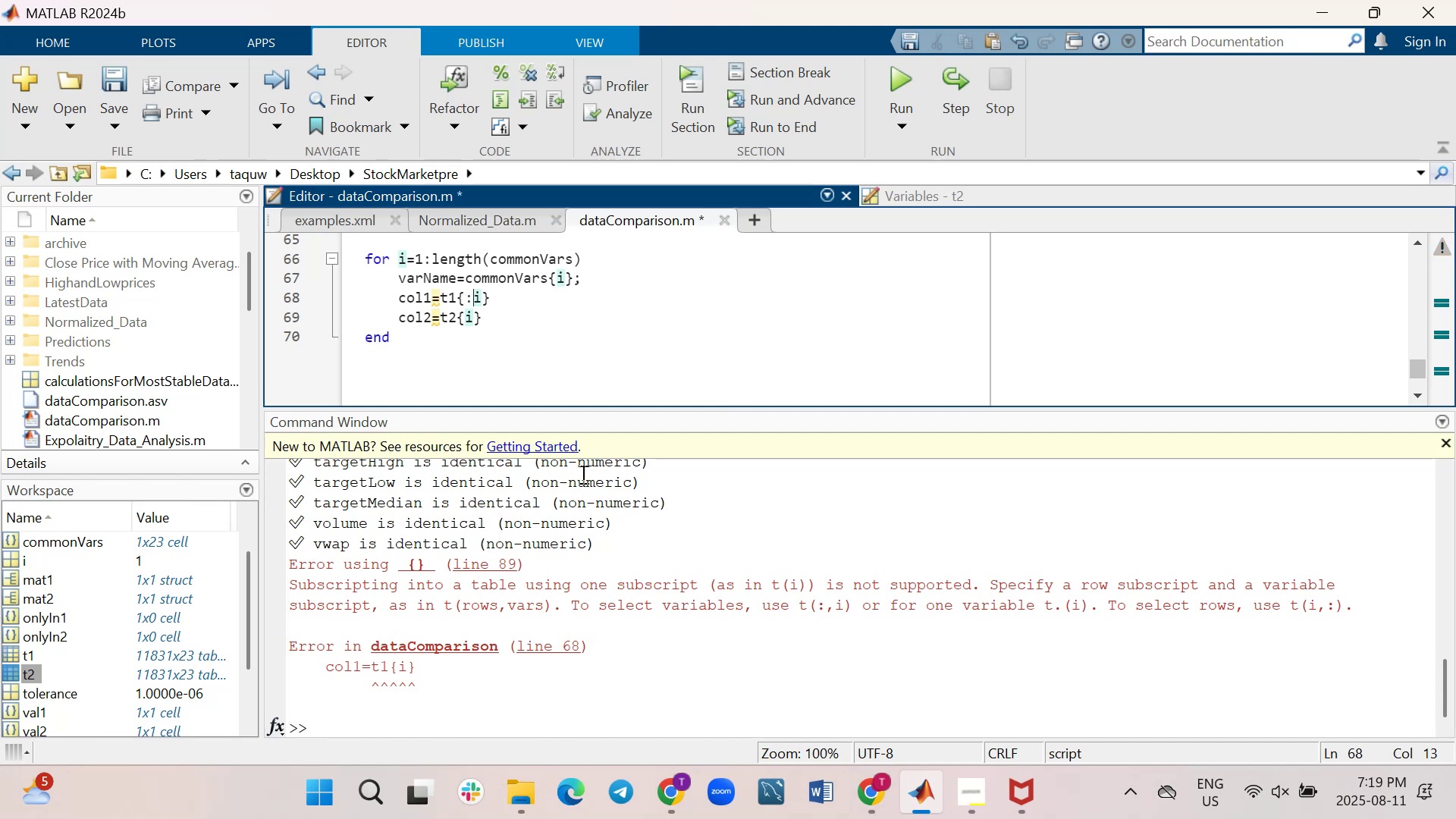 
key(Comma)
 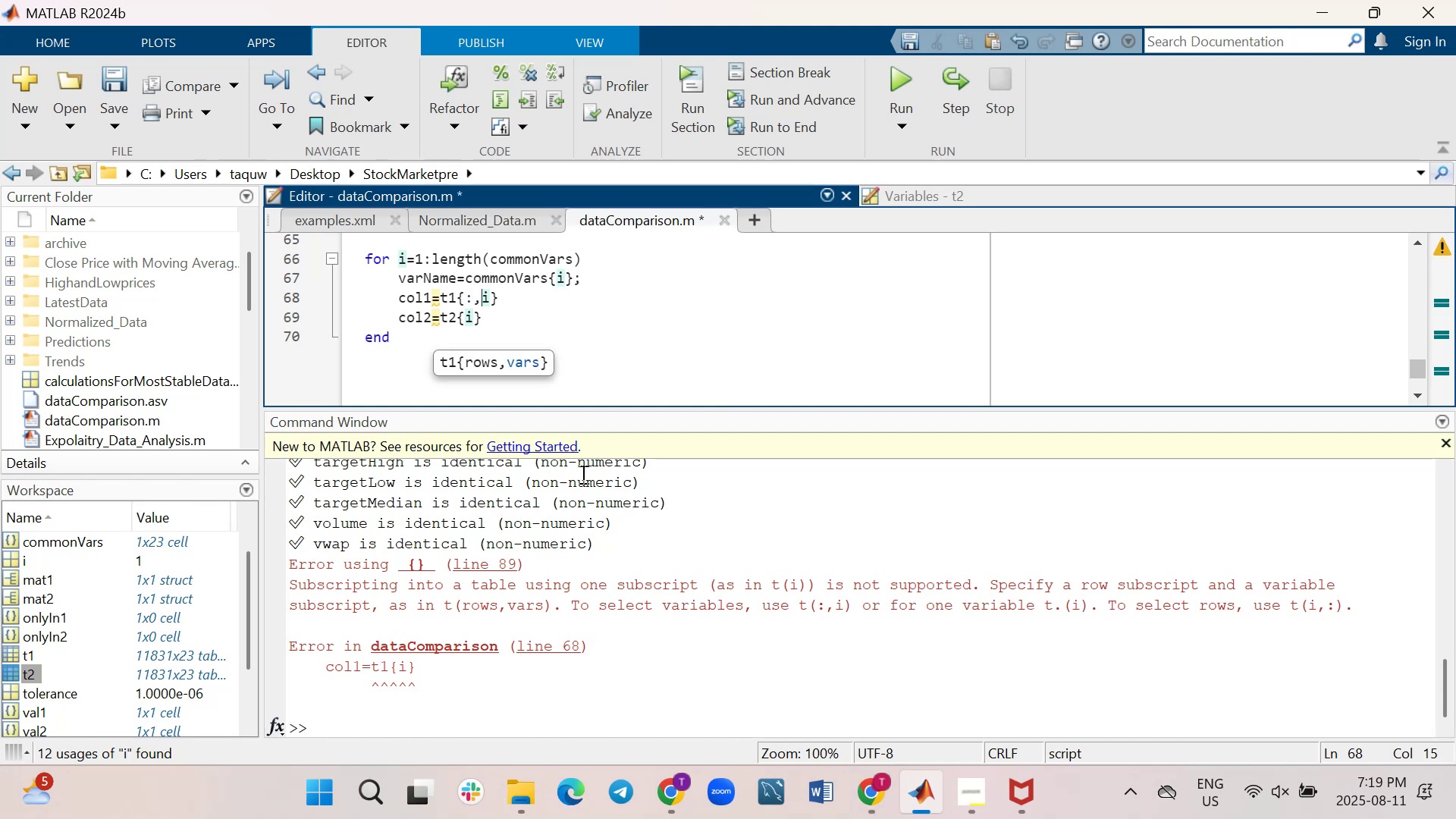 
key(ArrowDown)
 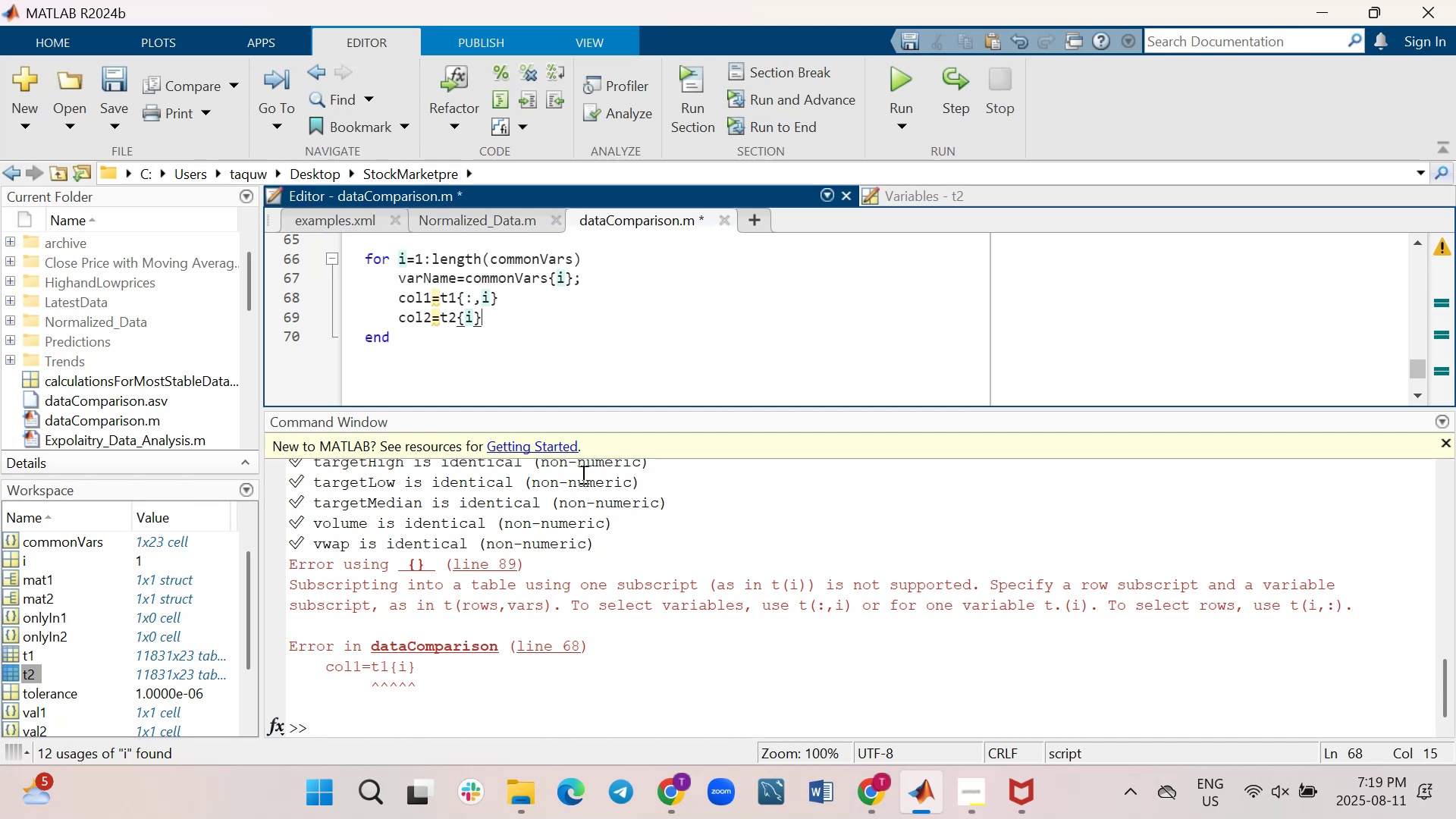 
key(ArrowLeft)
 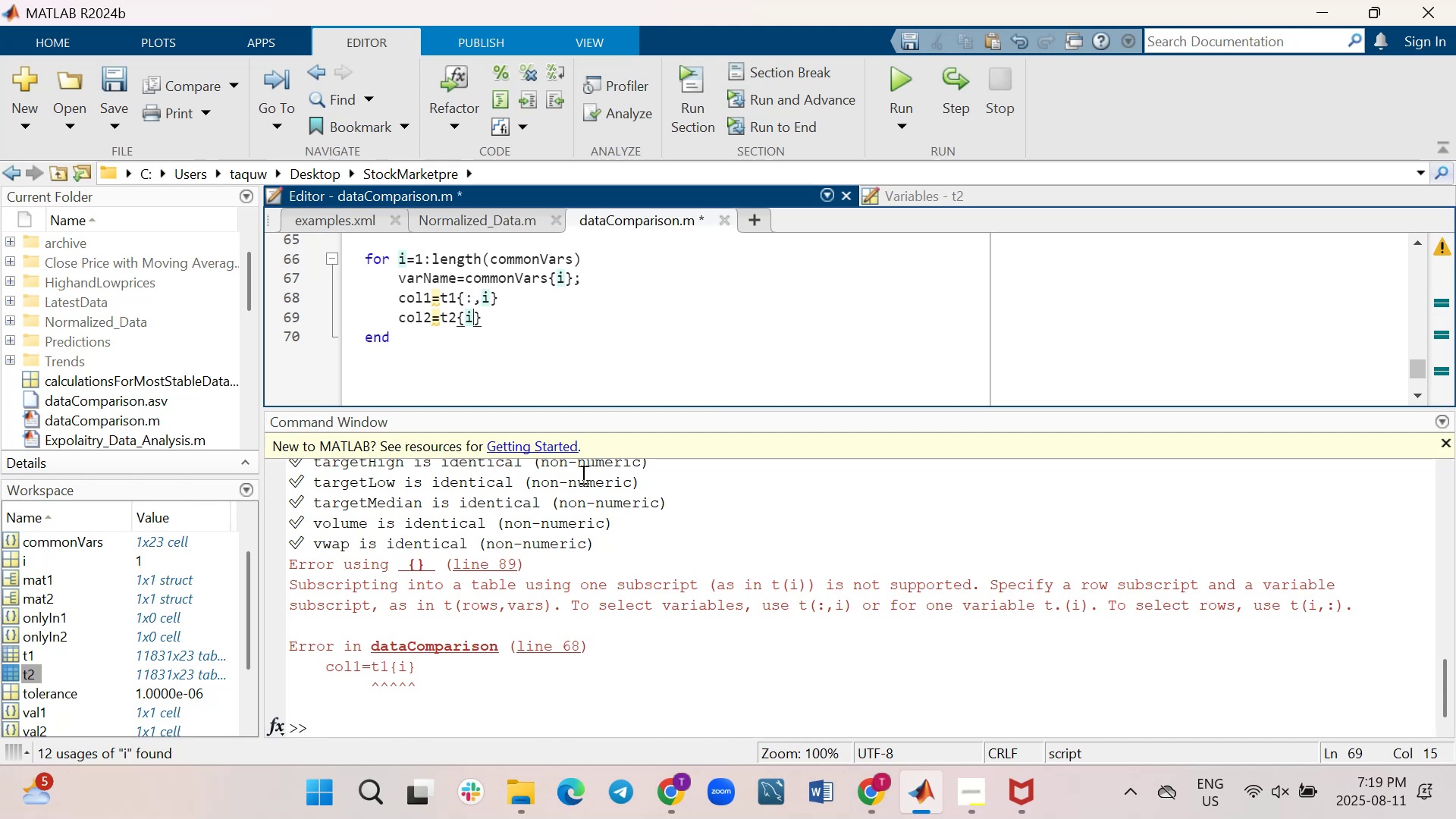 
key(ArrowLeft)
 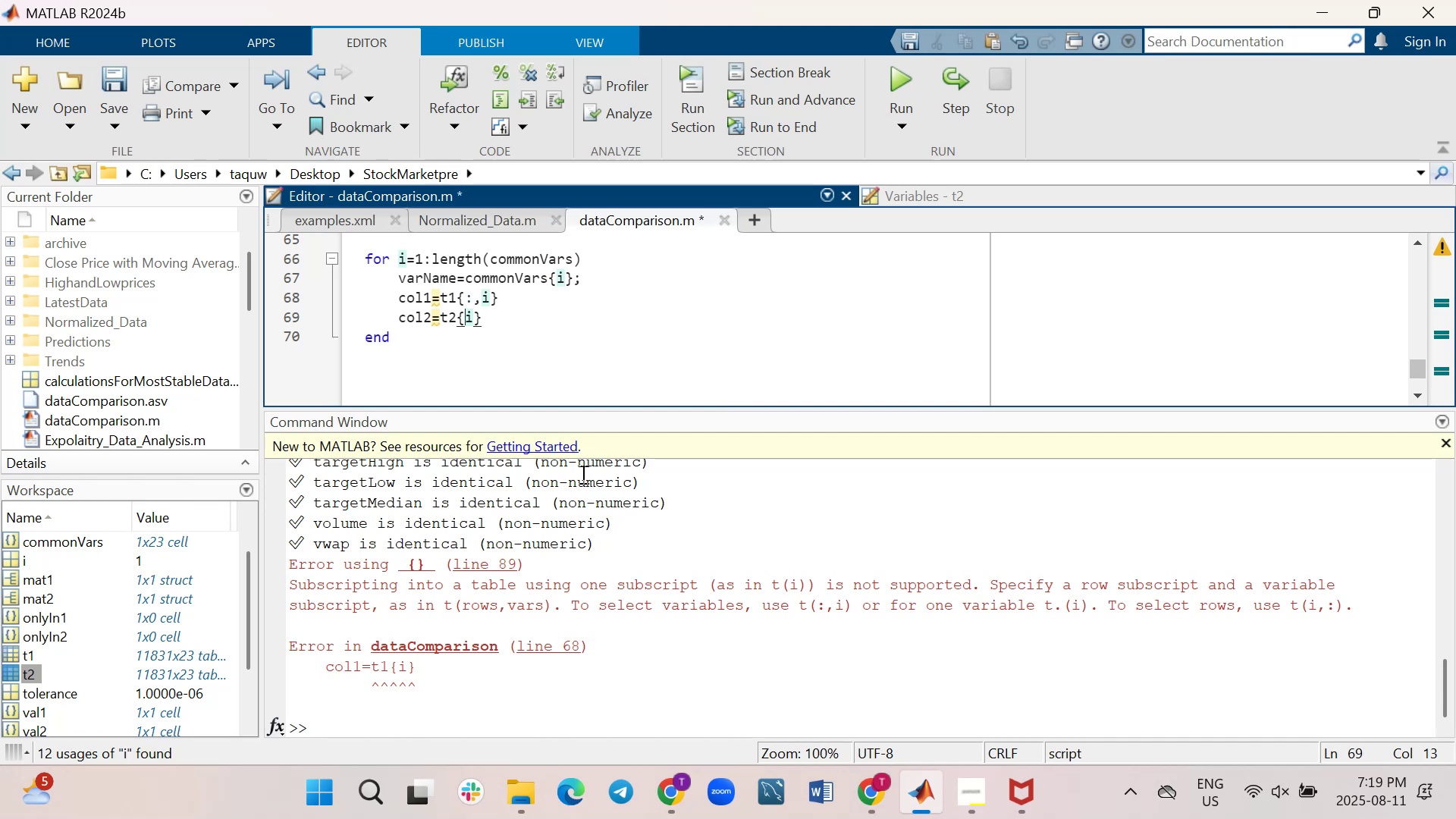 
key(ArrowRight)
 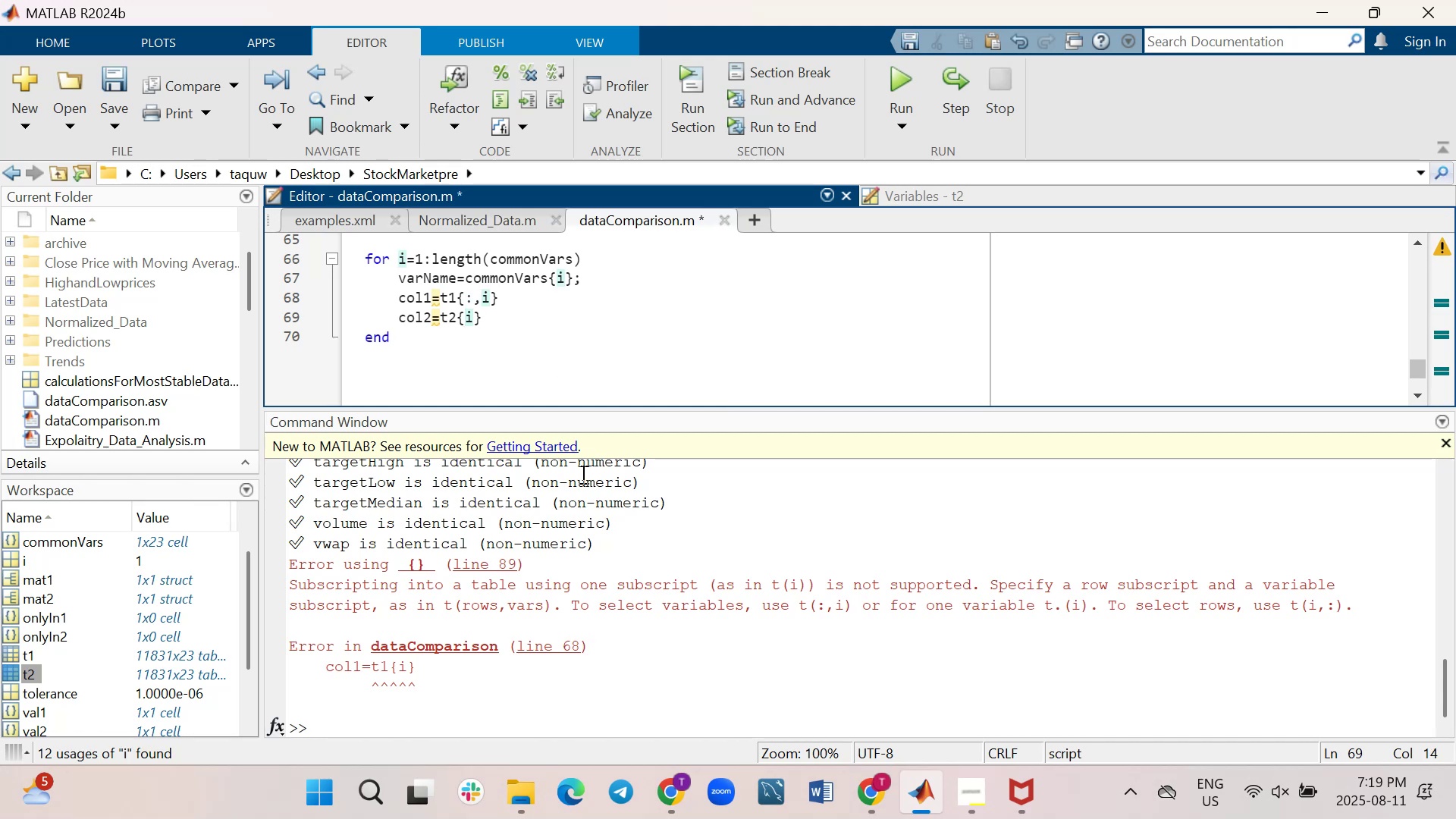 
key(Shift+ShiftRight)
 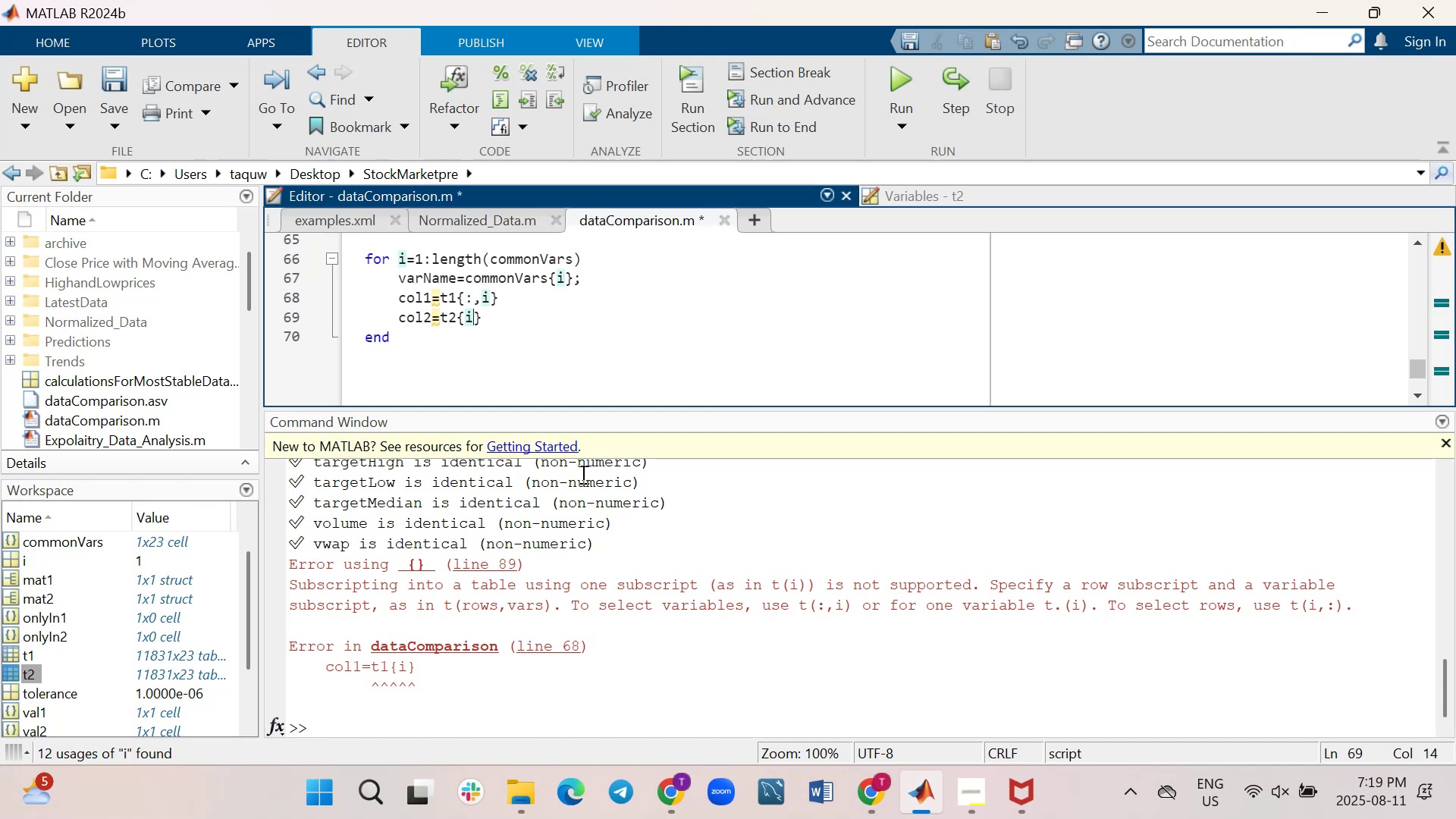 
key(Shift+Semicolon)
 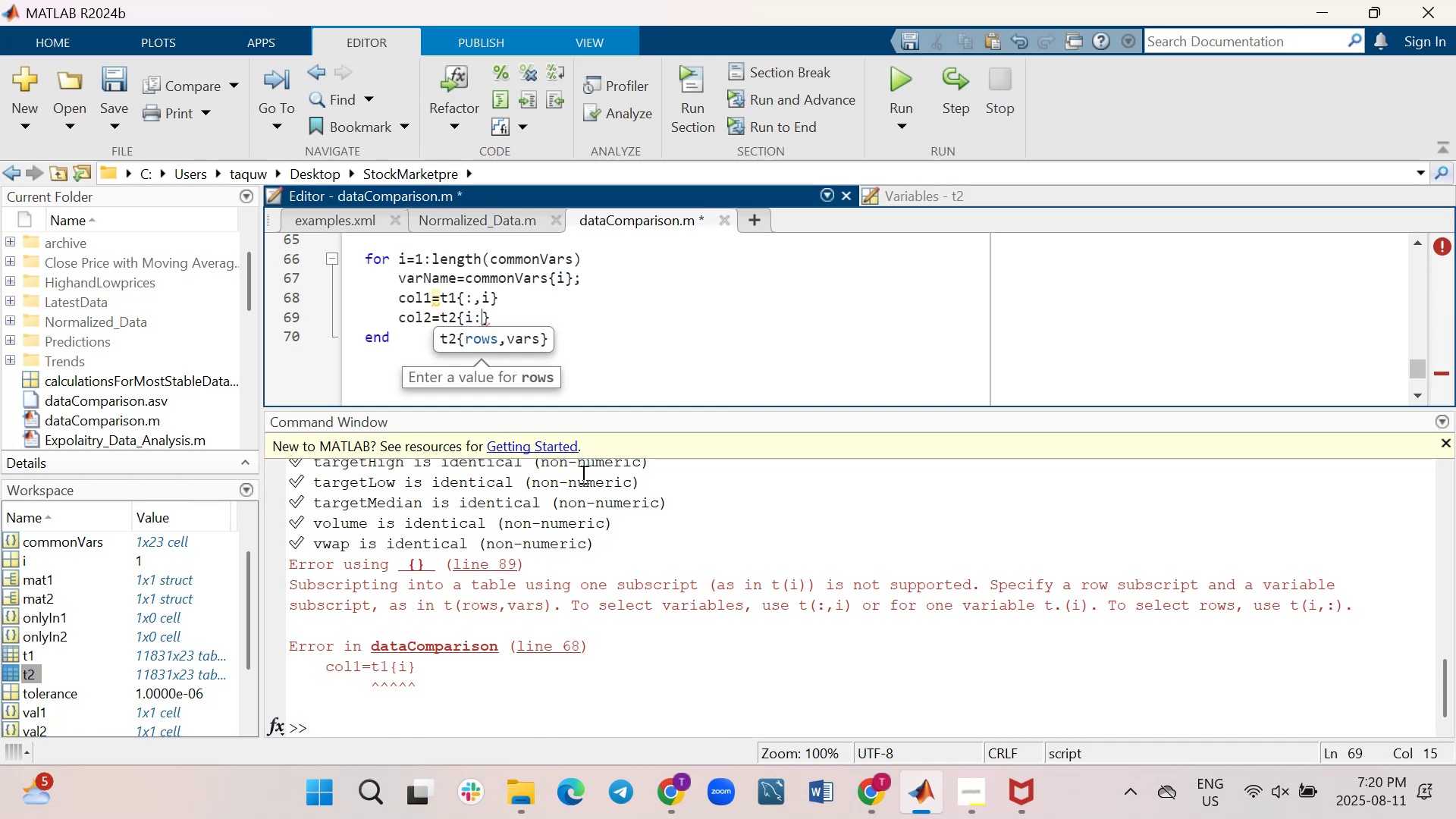 
key(ArrowLeft)
 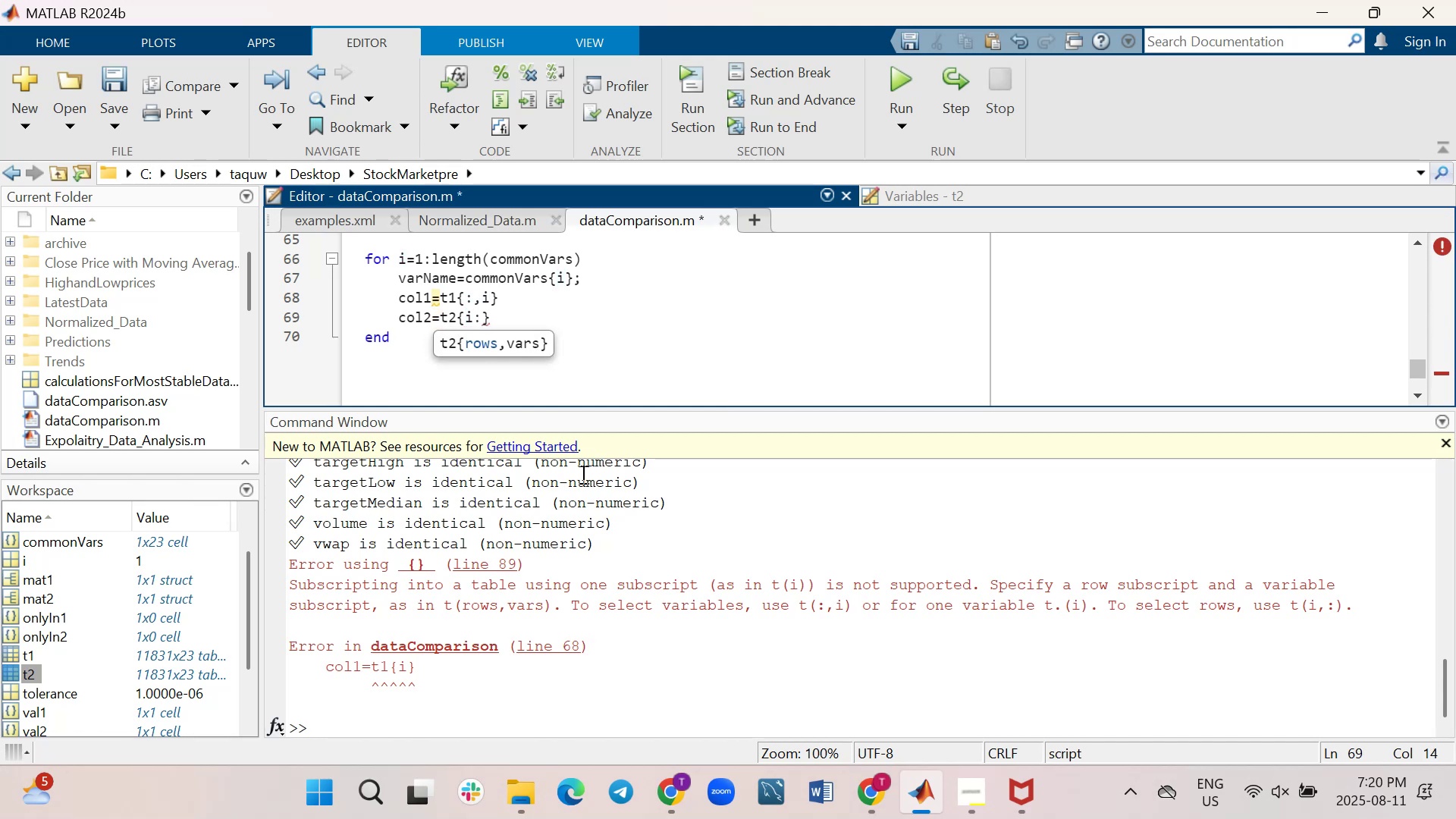 
key(Comma)
 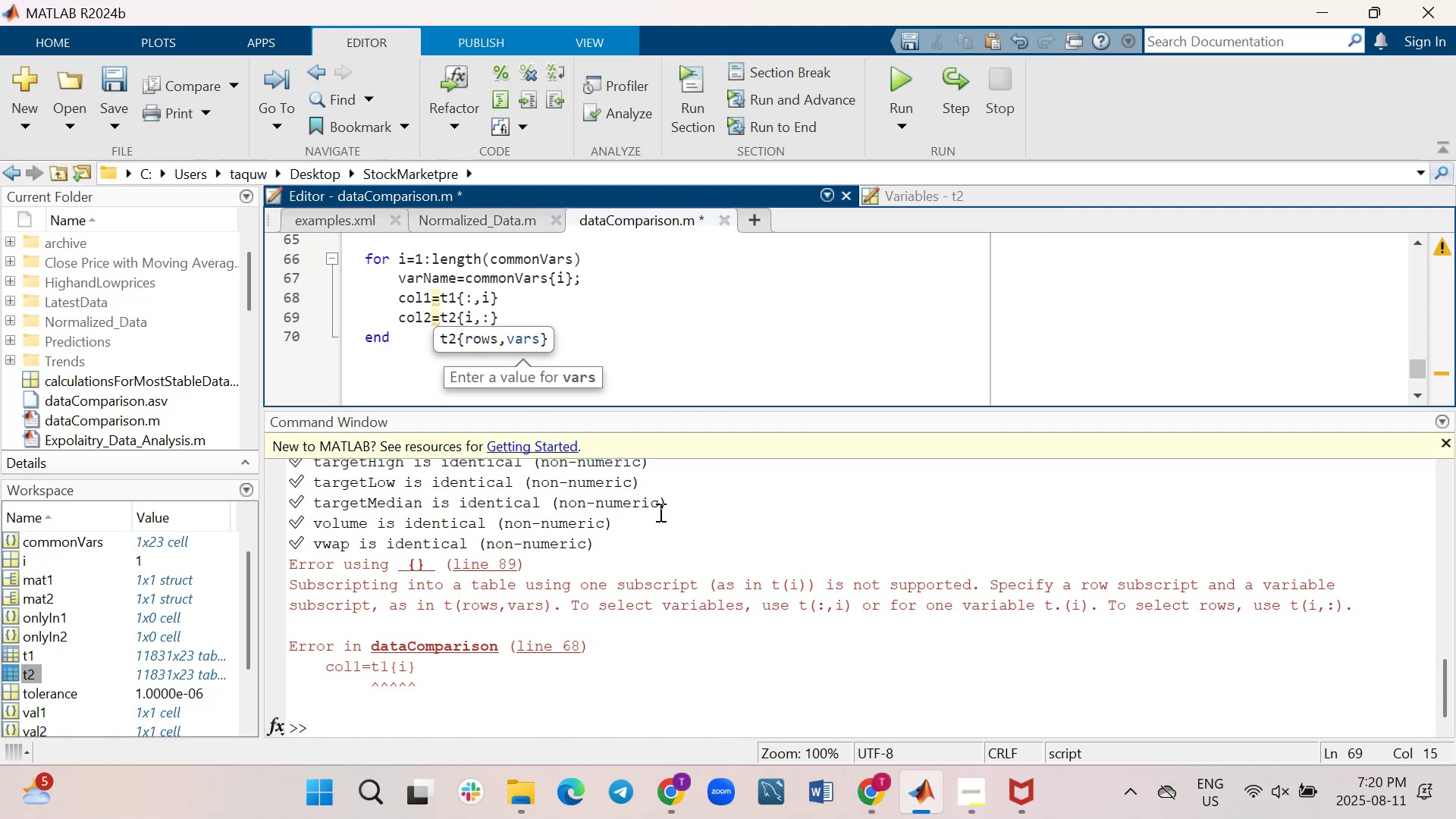 
left_click([900, 77])
 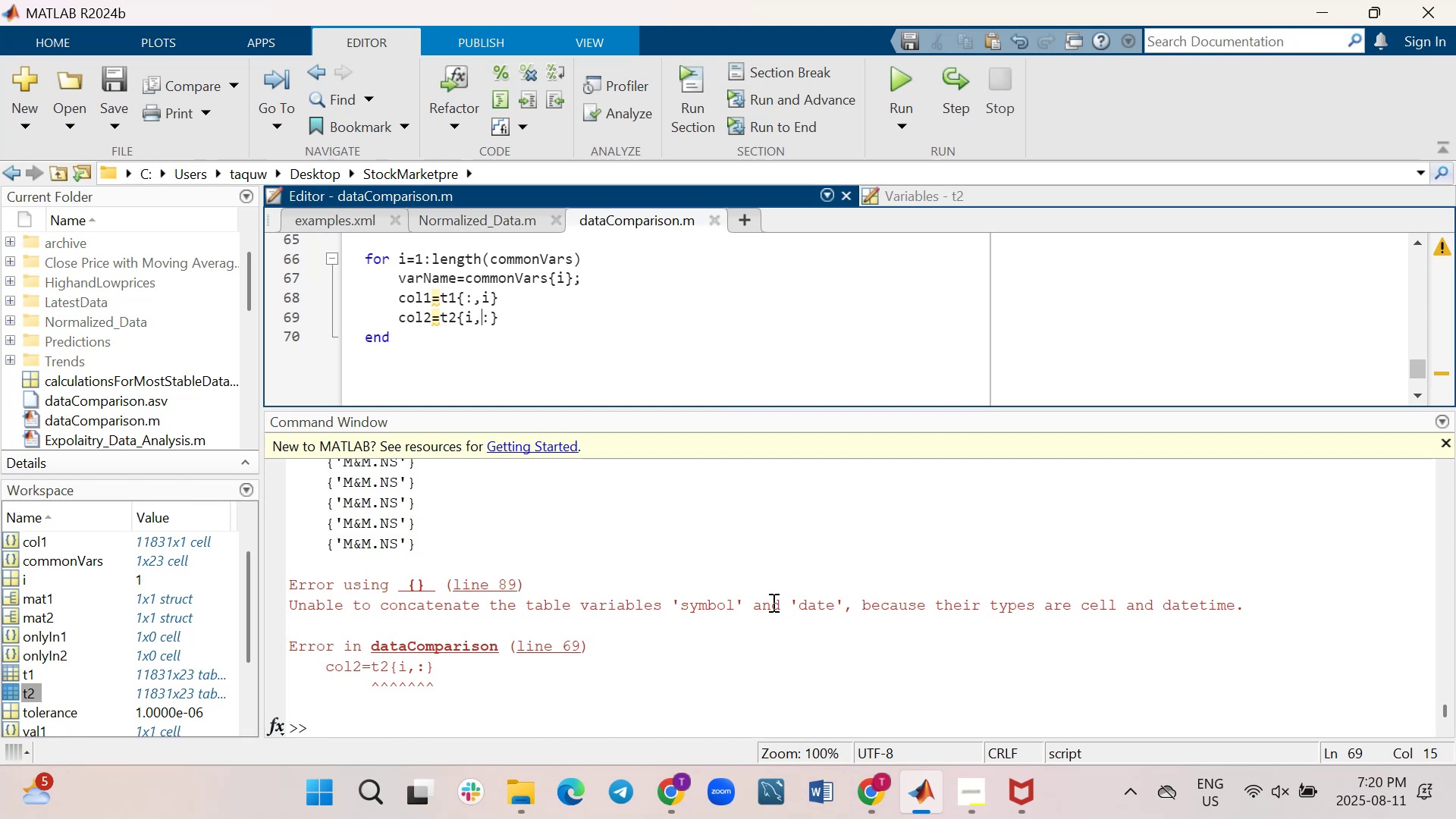 
wait(11.74)
 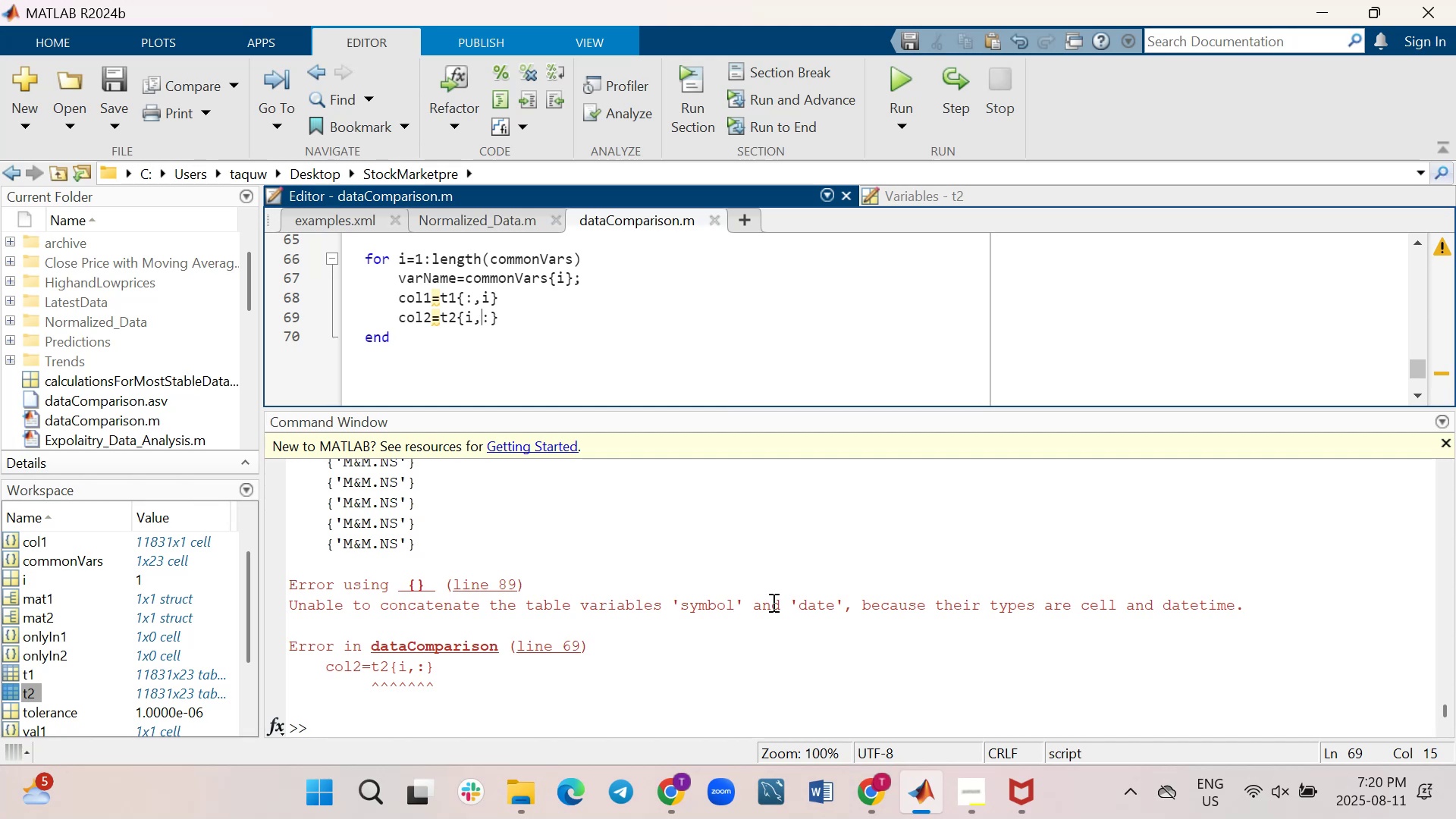 
left_click([472, 319])
 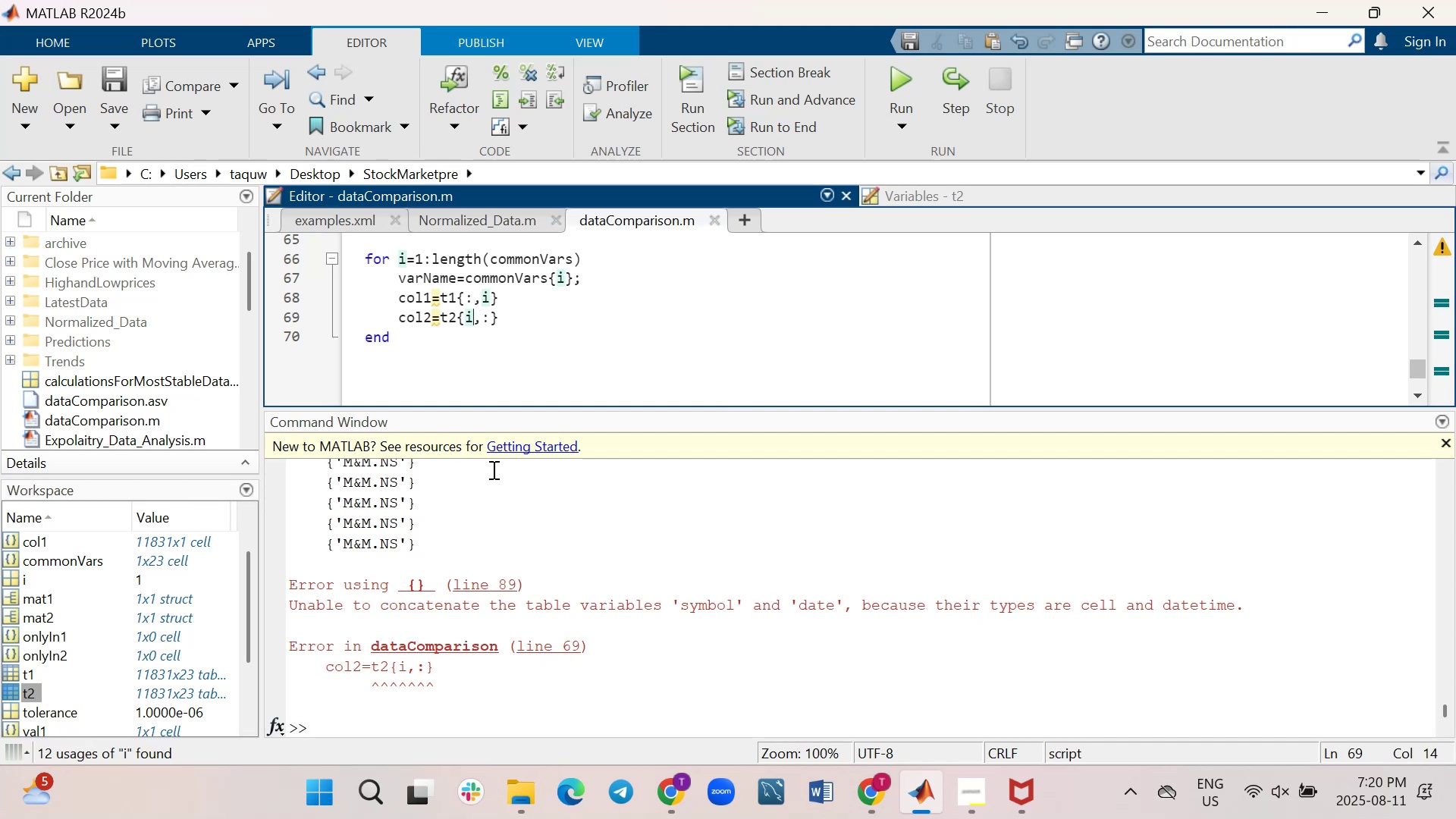 
key(Backspace)
 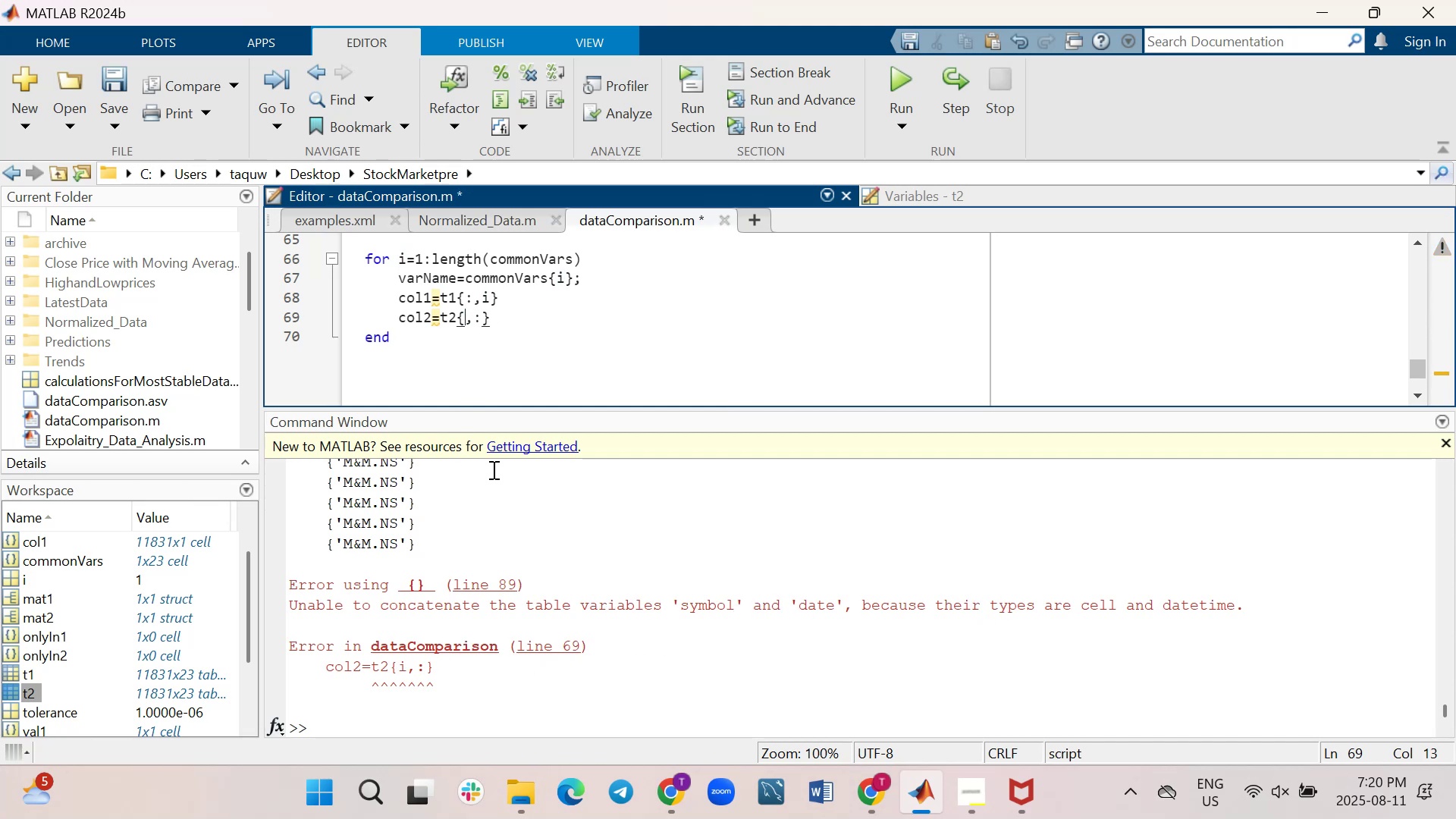 
key(Shift+ShiftRight)
 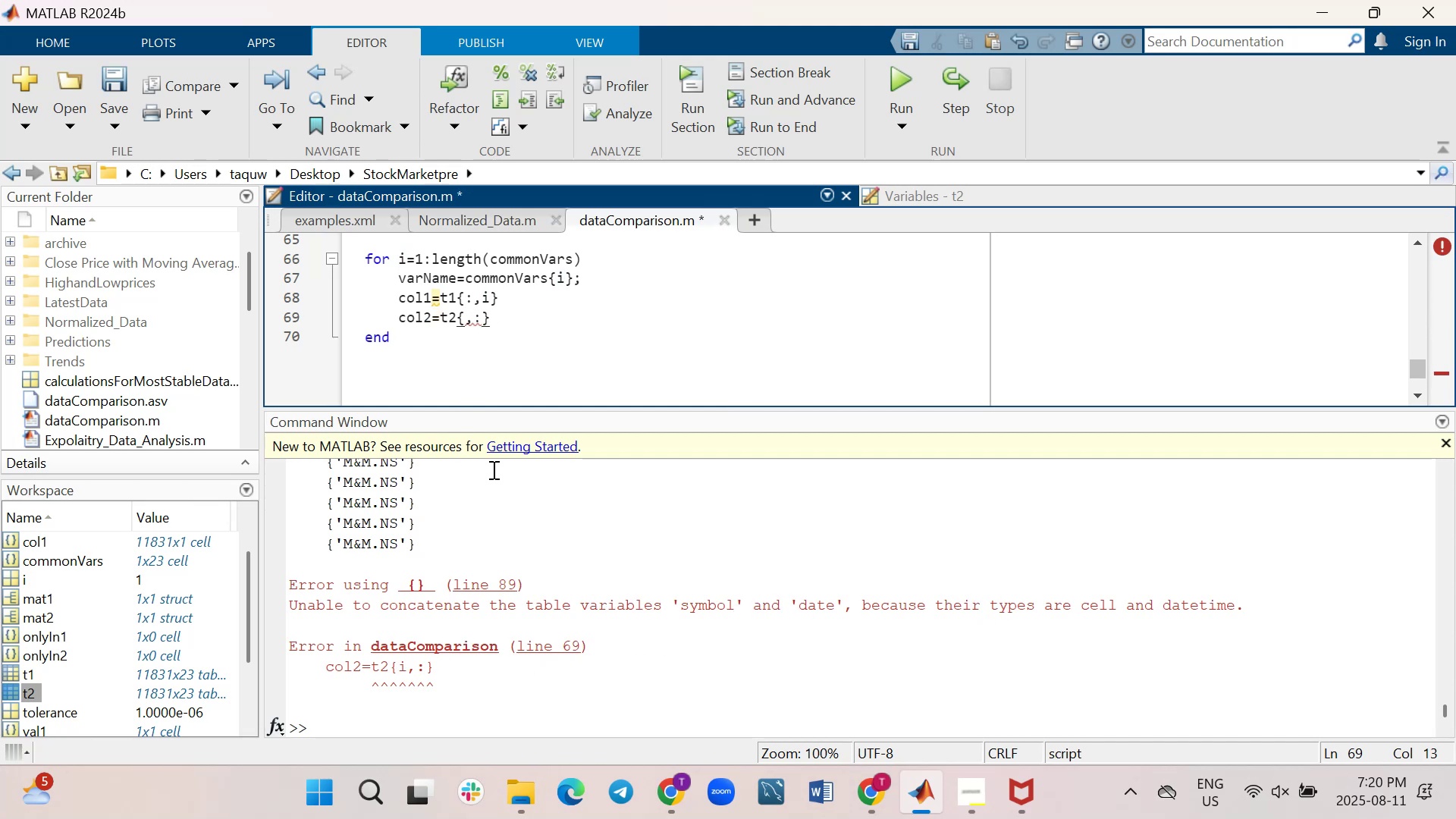 
key(Shift+Semicolon)
 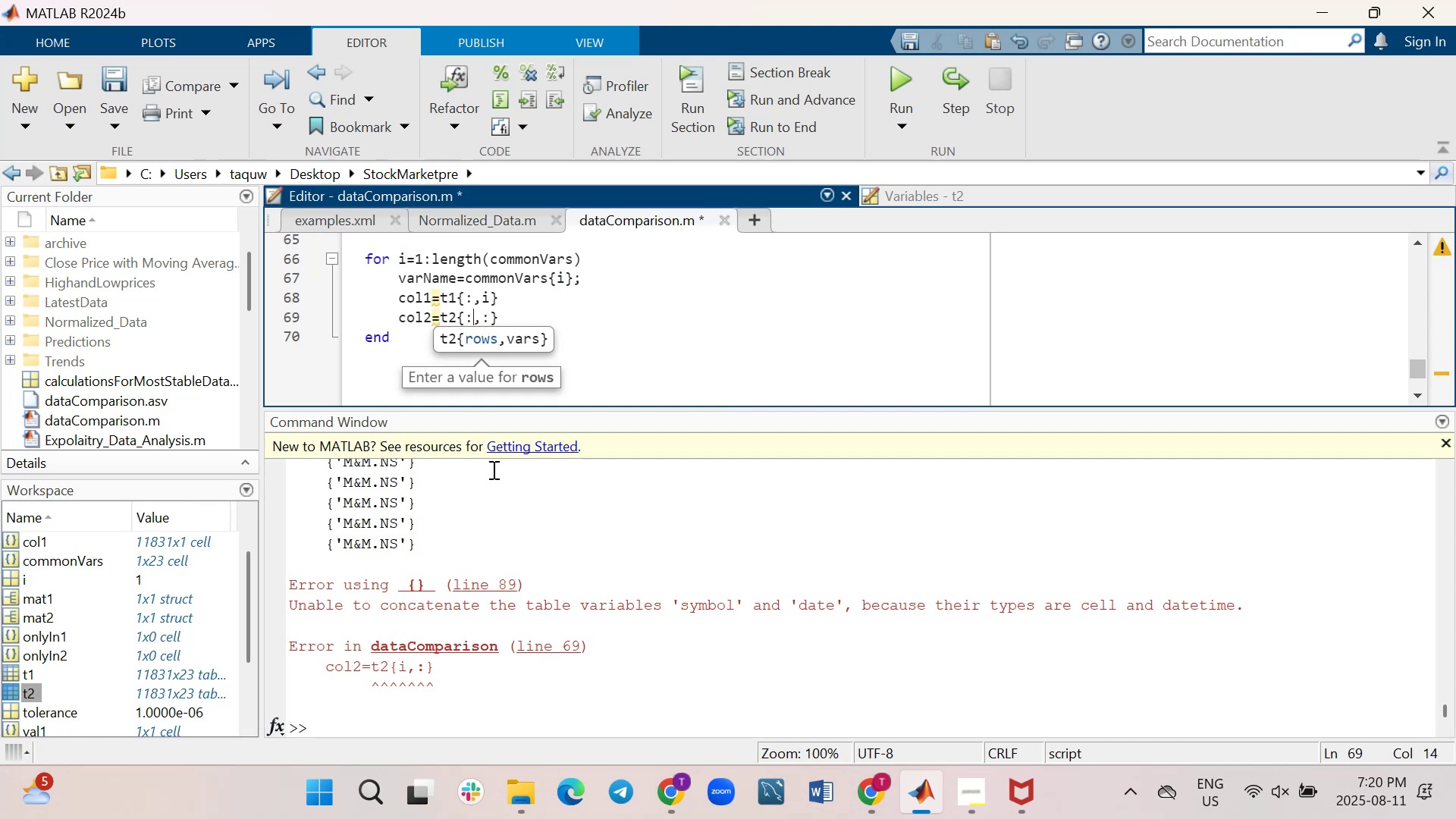 
key(ArrowRight)
 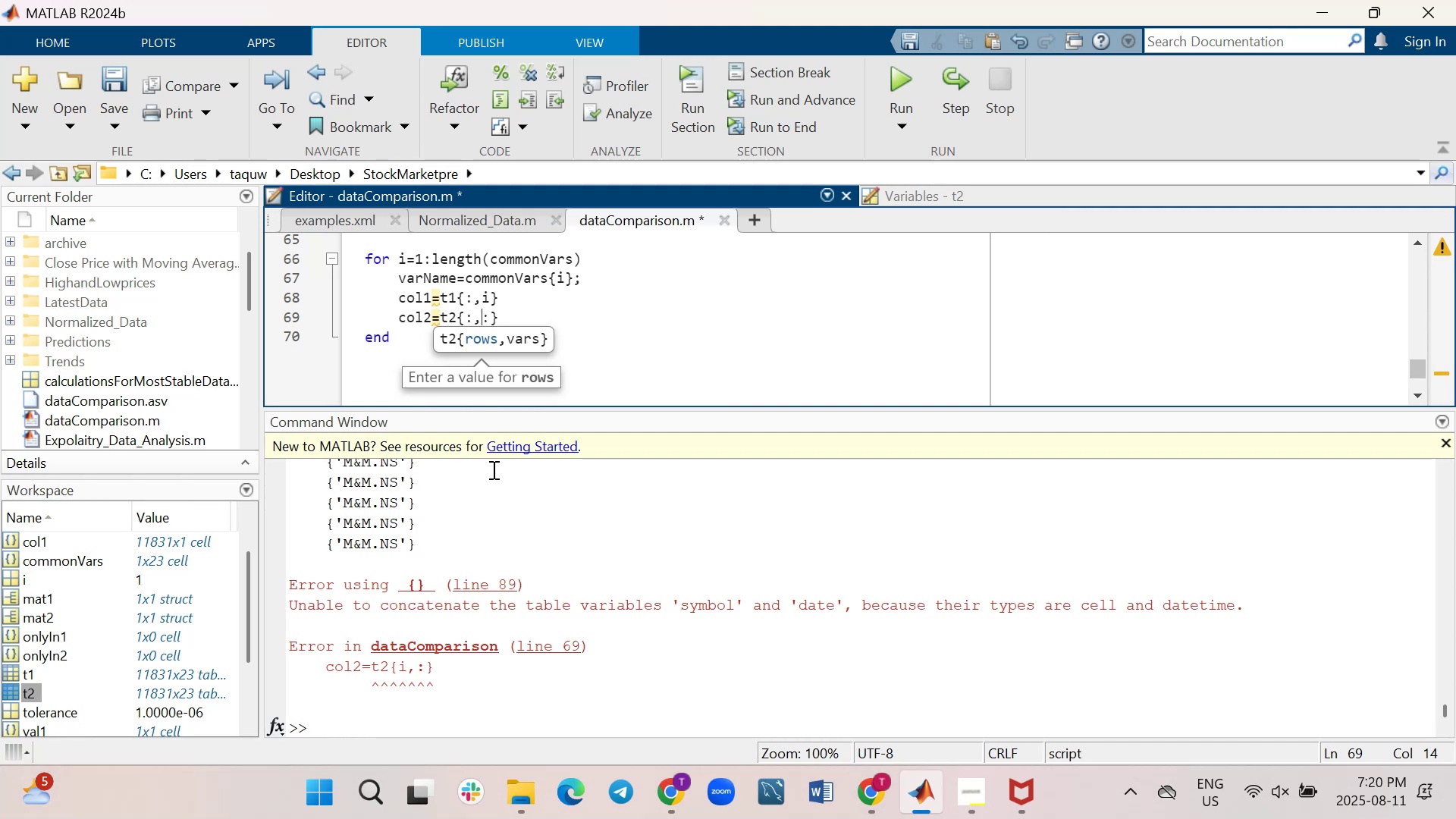 
key(ArrowRight)
 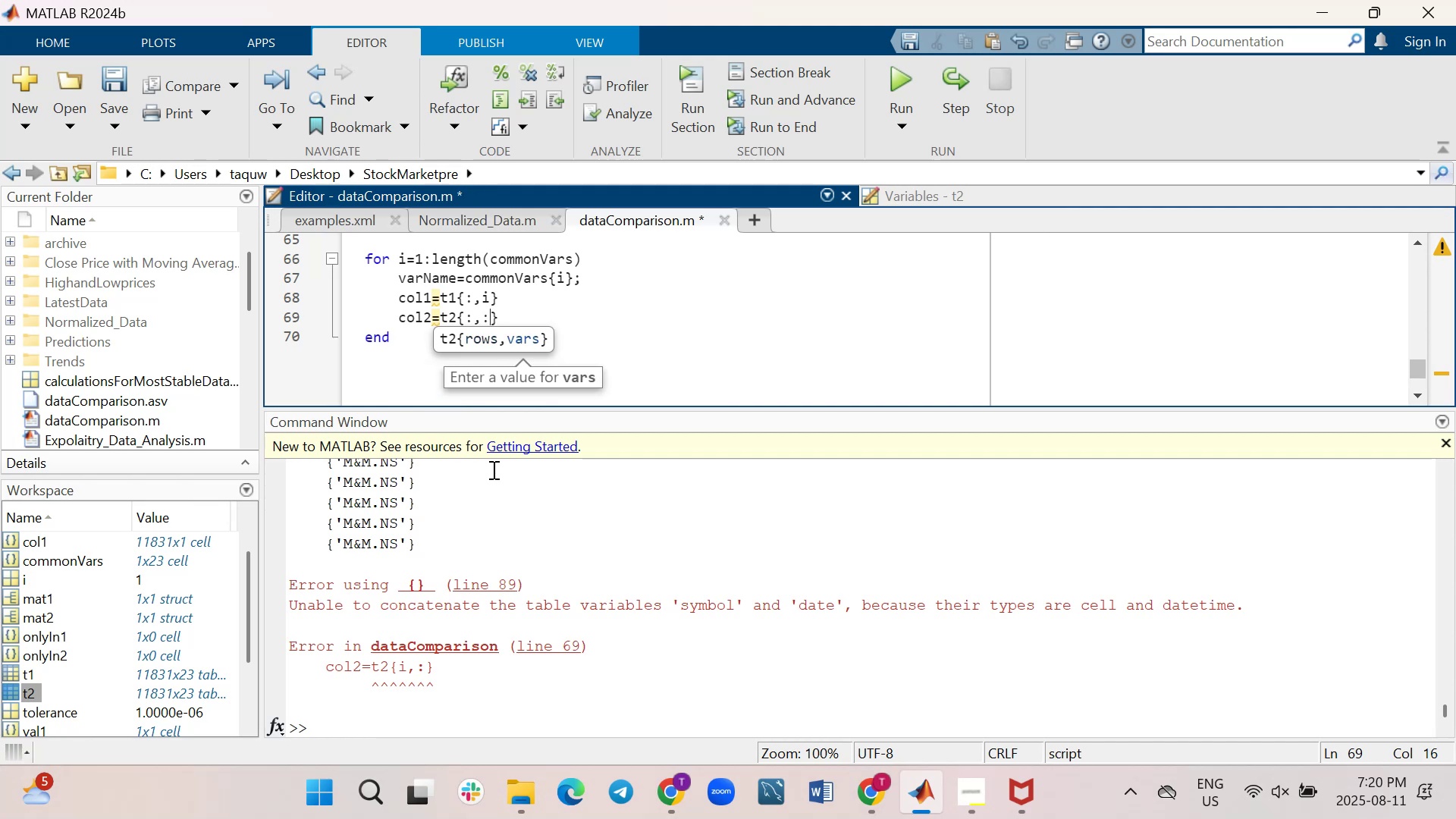 
key(Backspace)
 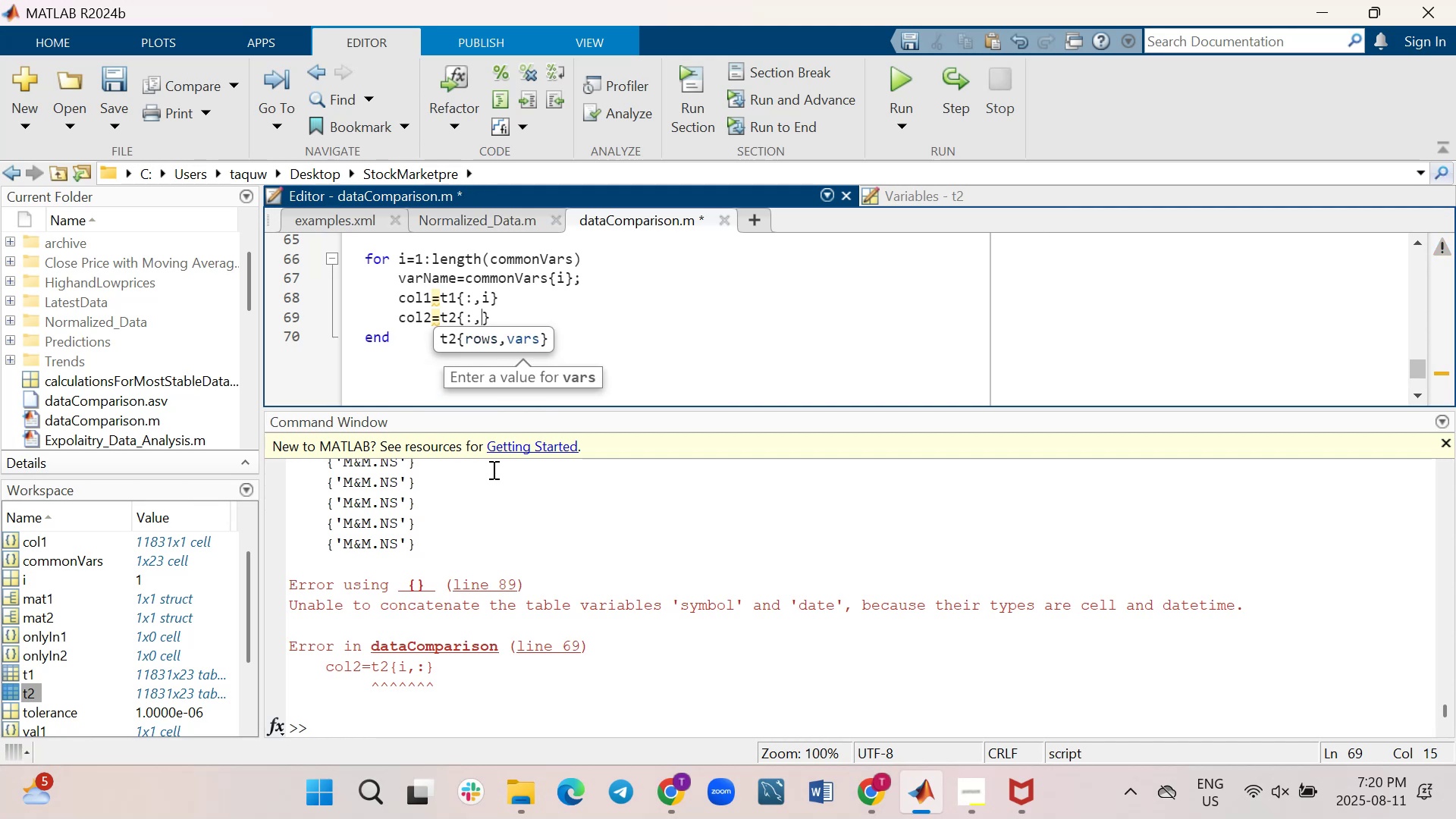 
key(I)
 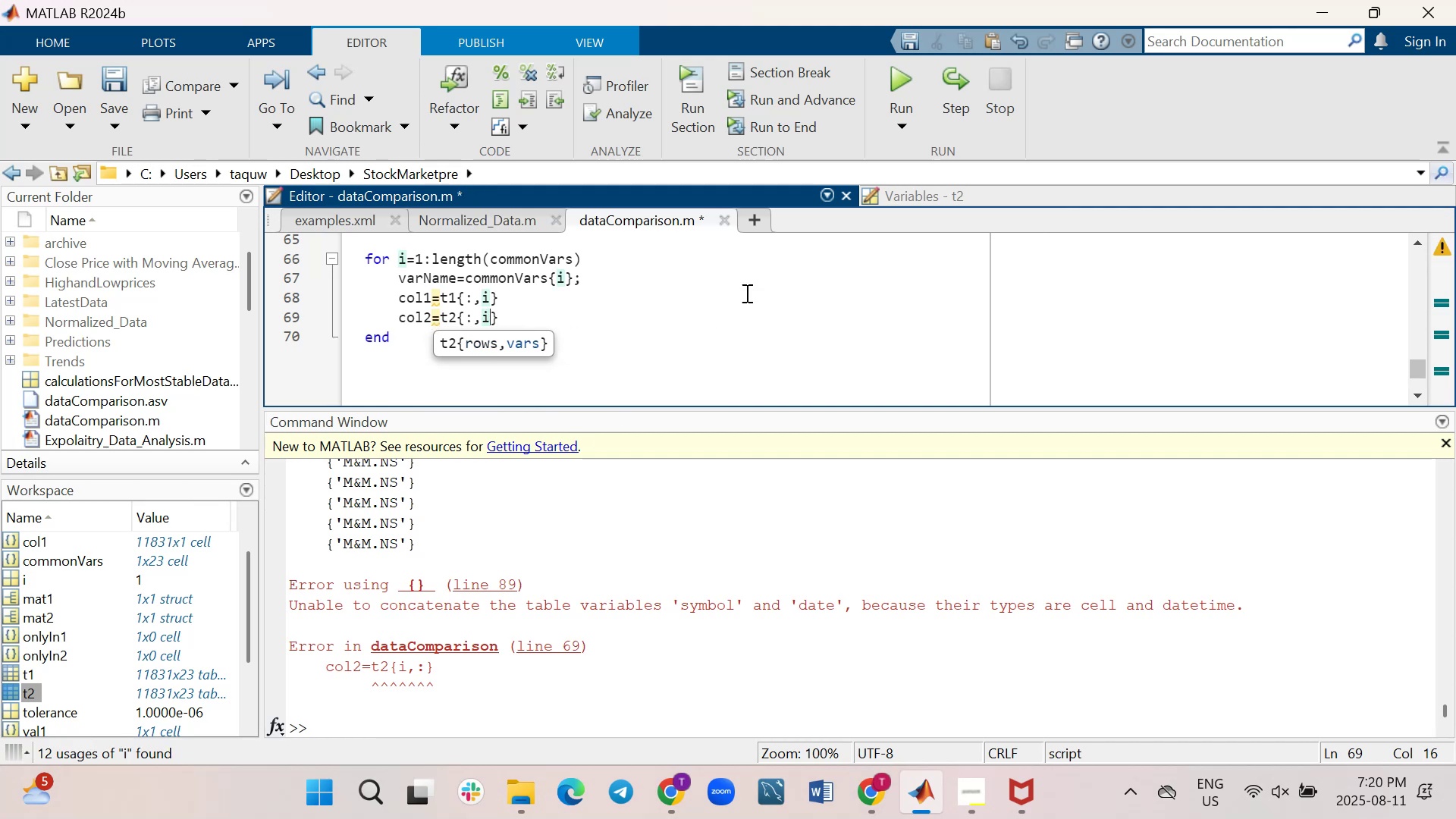 
wait(5.22)
 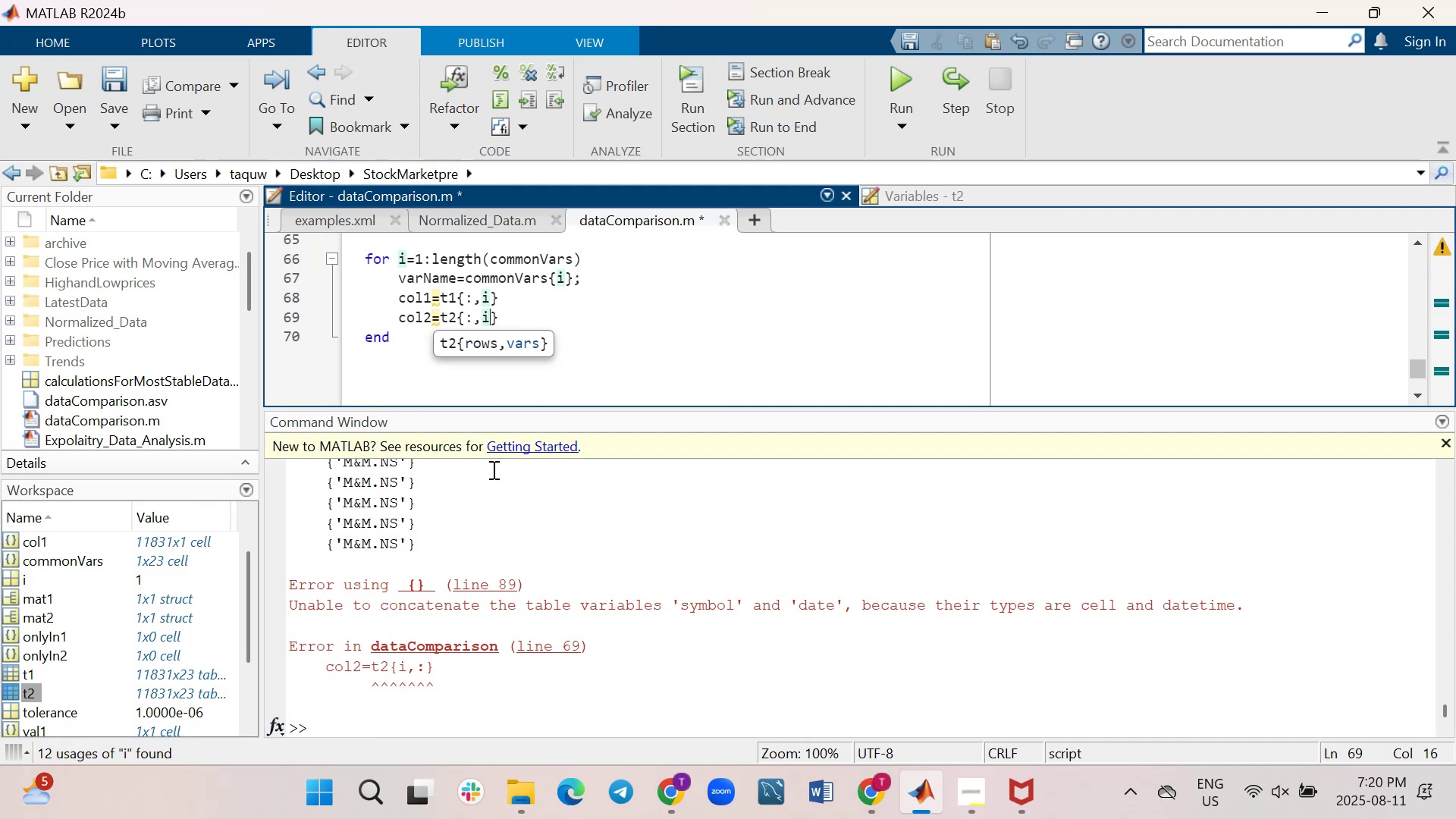 
left_click([902, 86])
 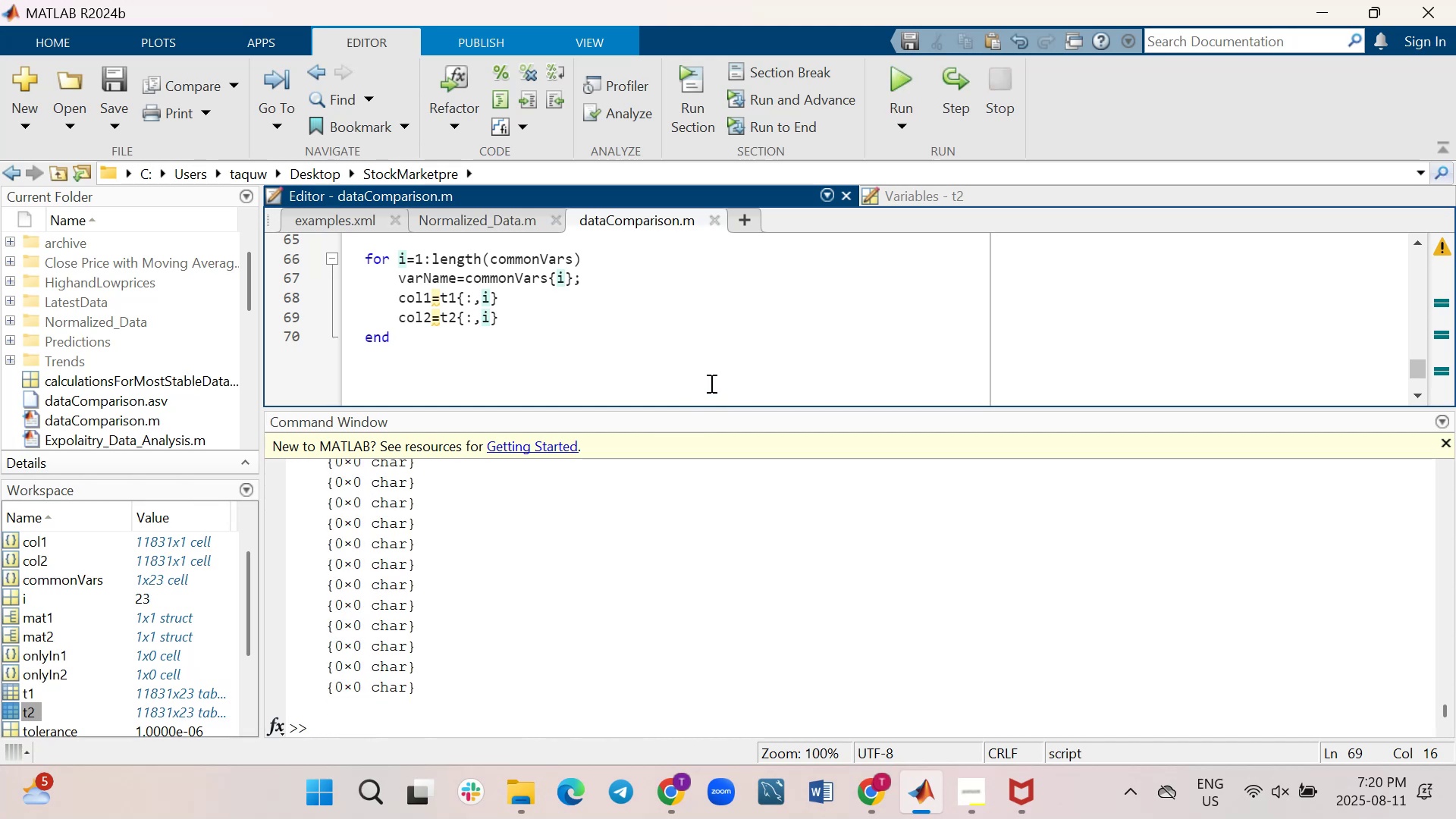 
wait(7.56)
 